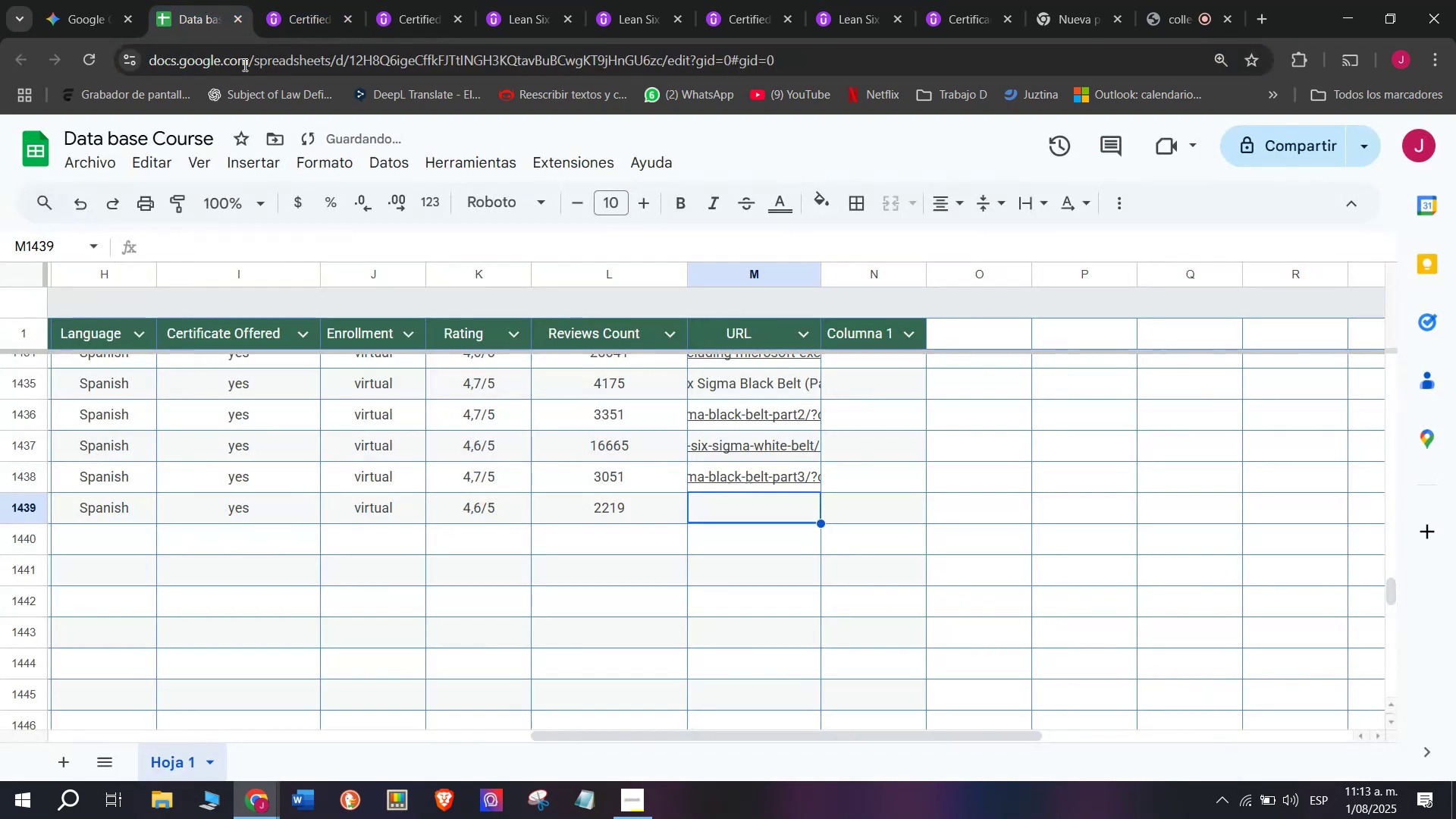 
key(Break)
 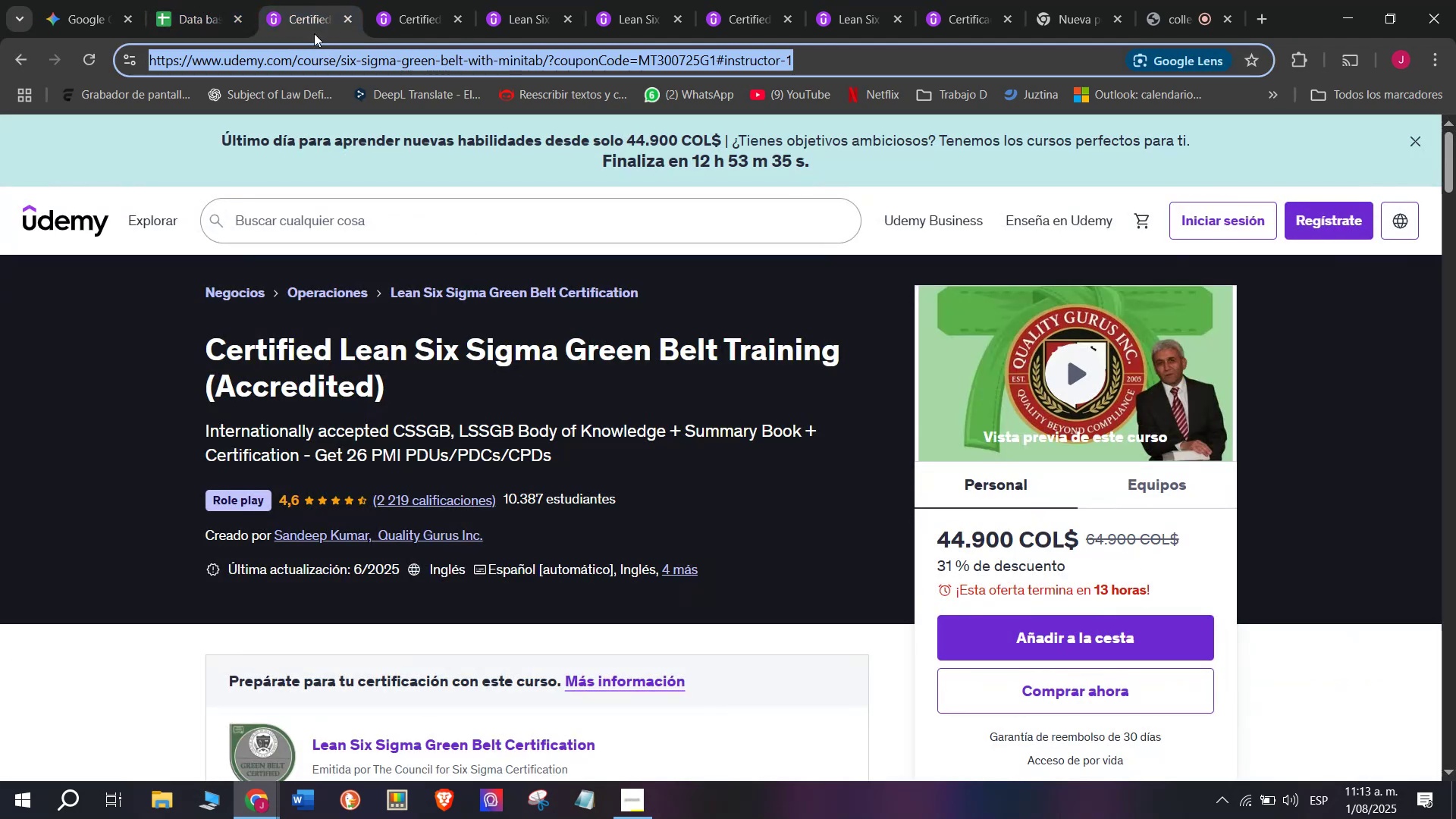 
key(Control+C)
 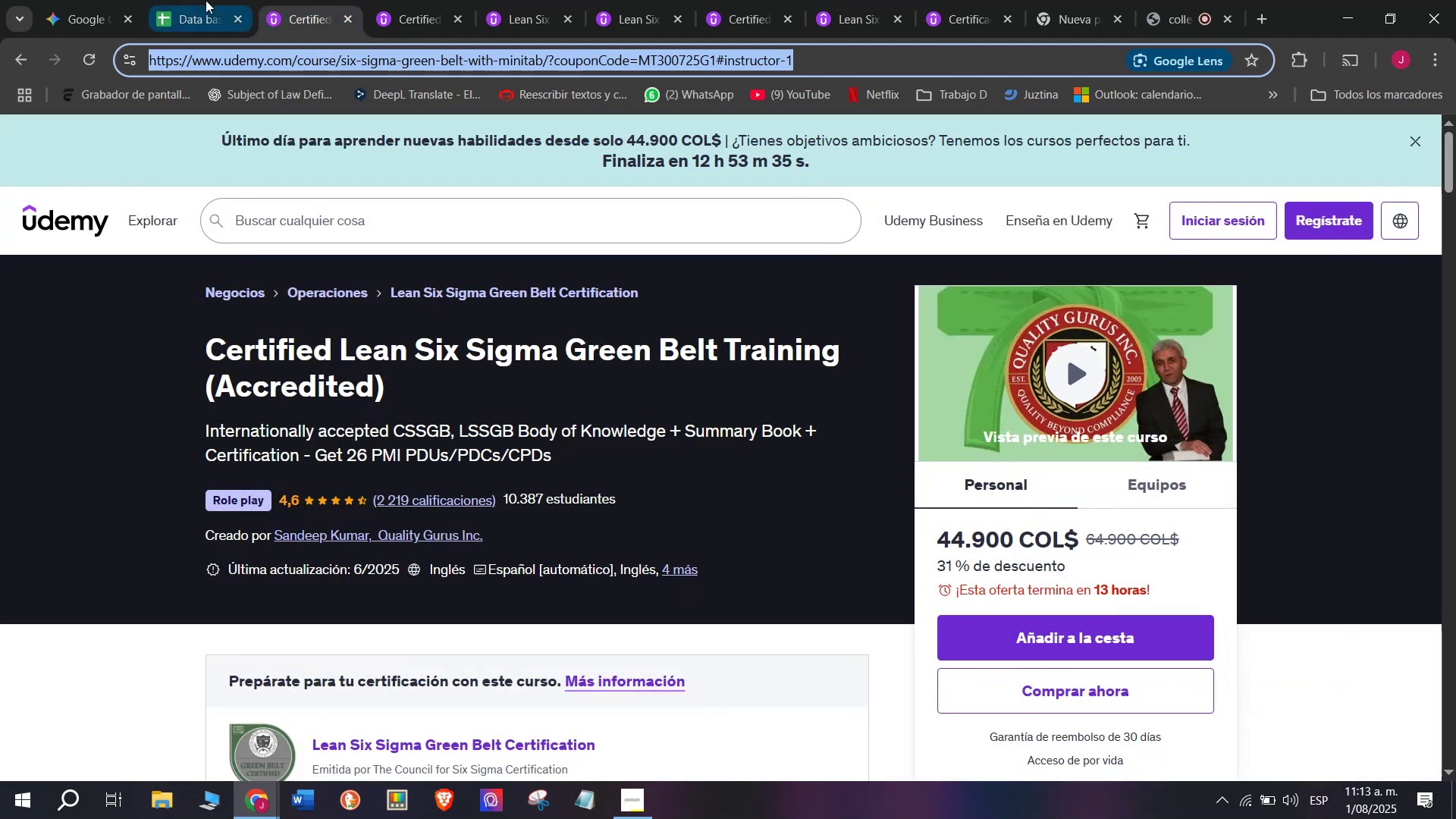 
triple_click([206, 0])
 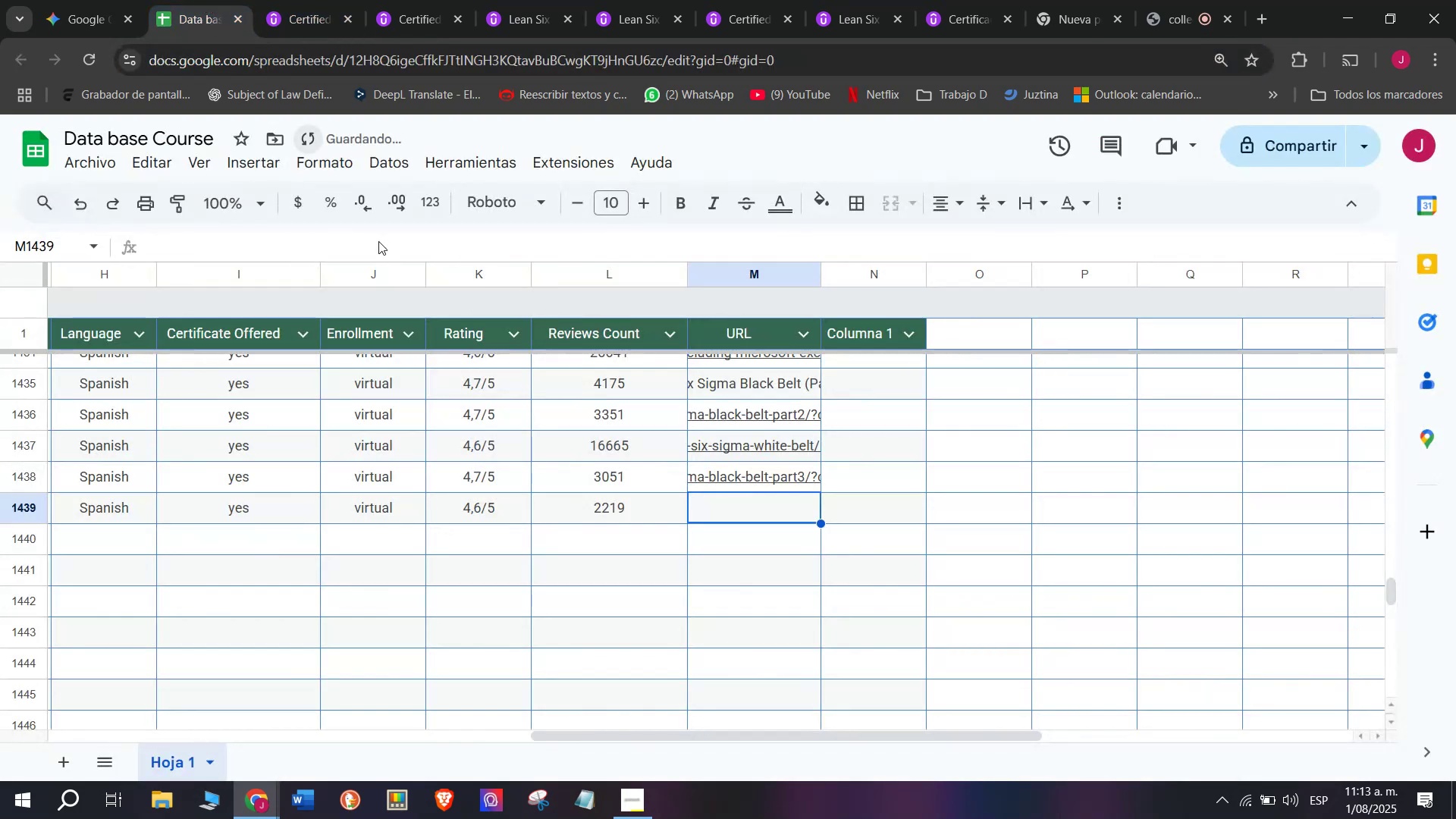 
key(Control+ControlLeft)
 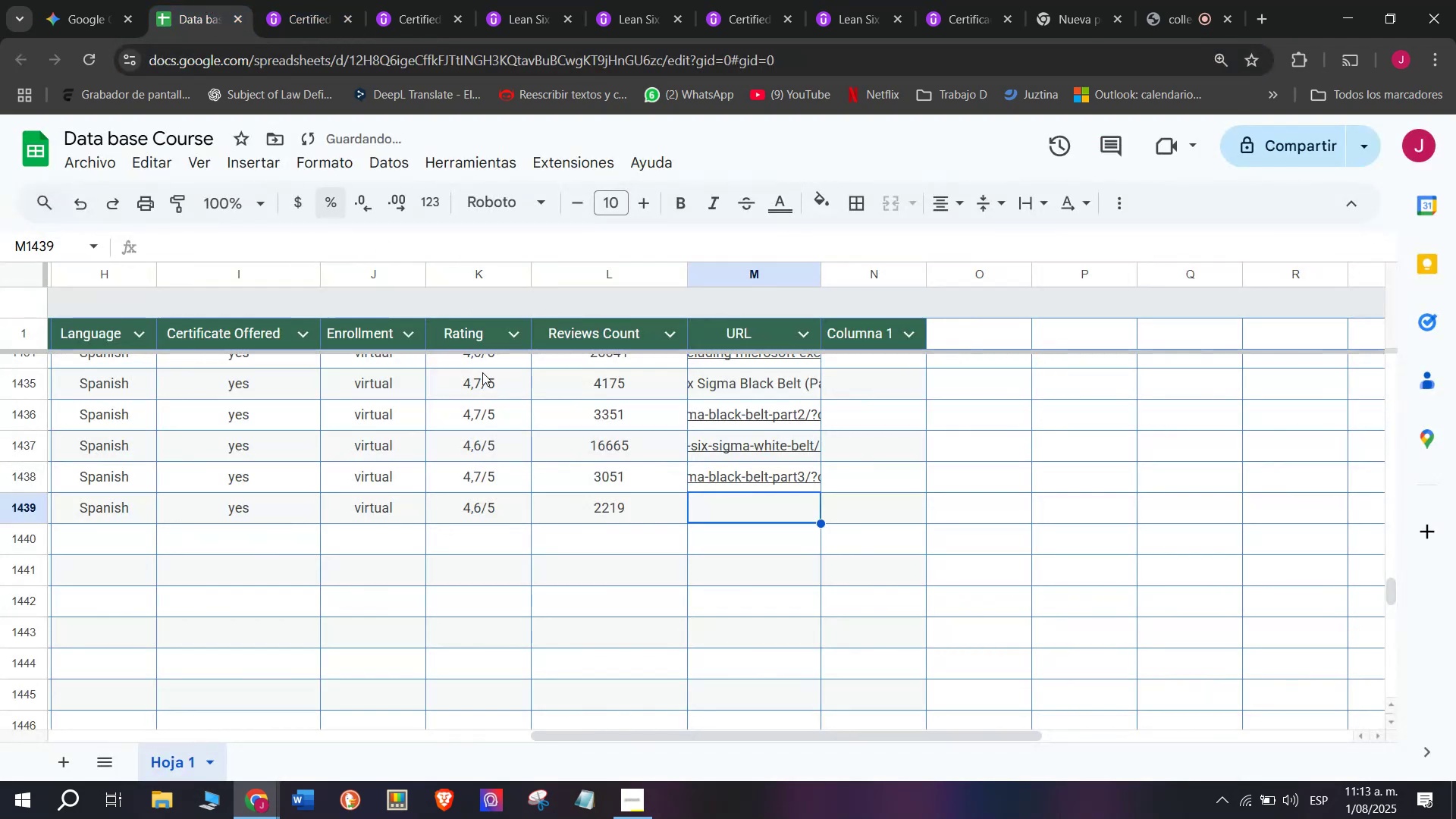 
key(Z)
 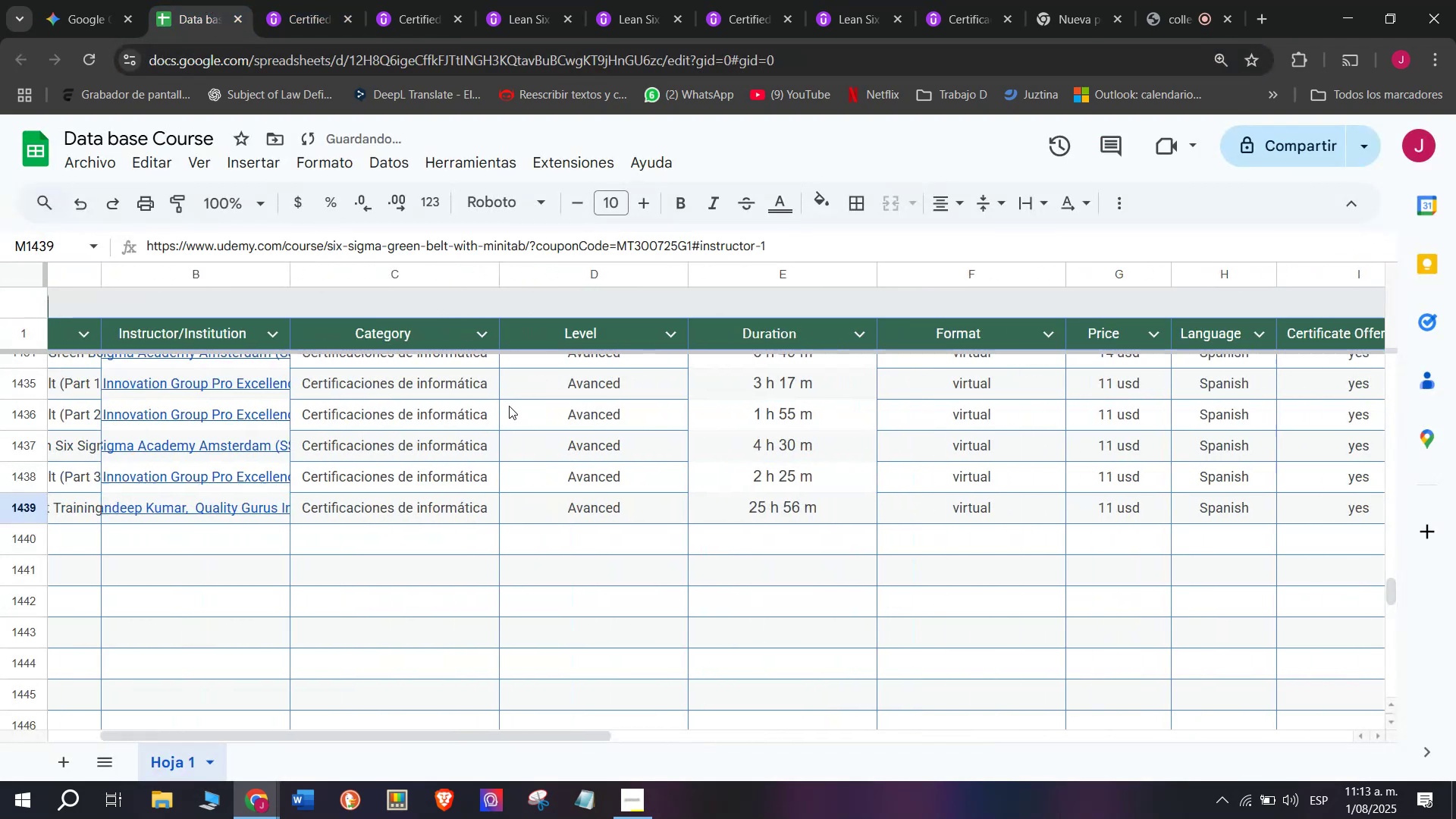 
key(Control+V)
 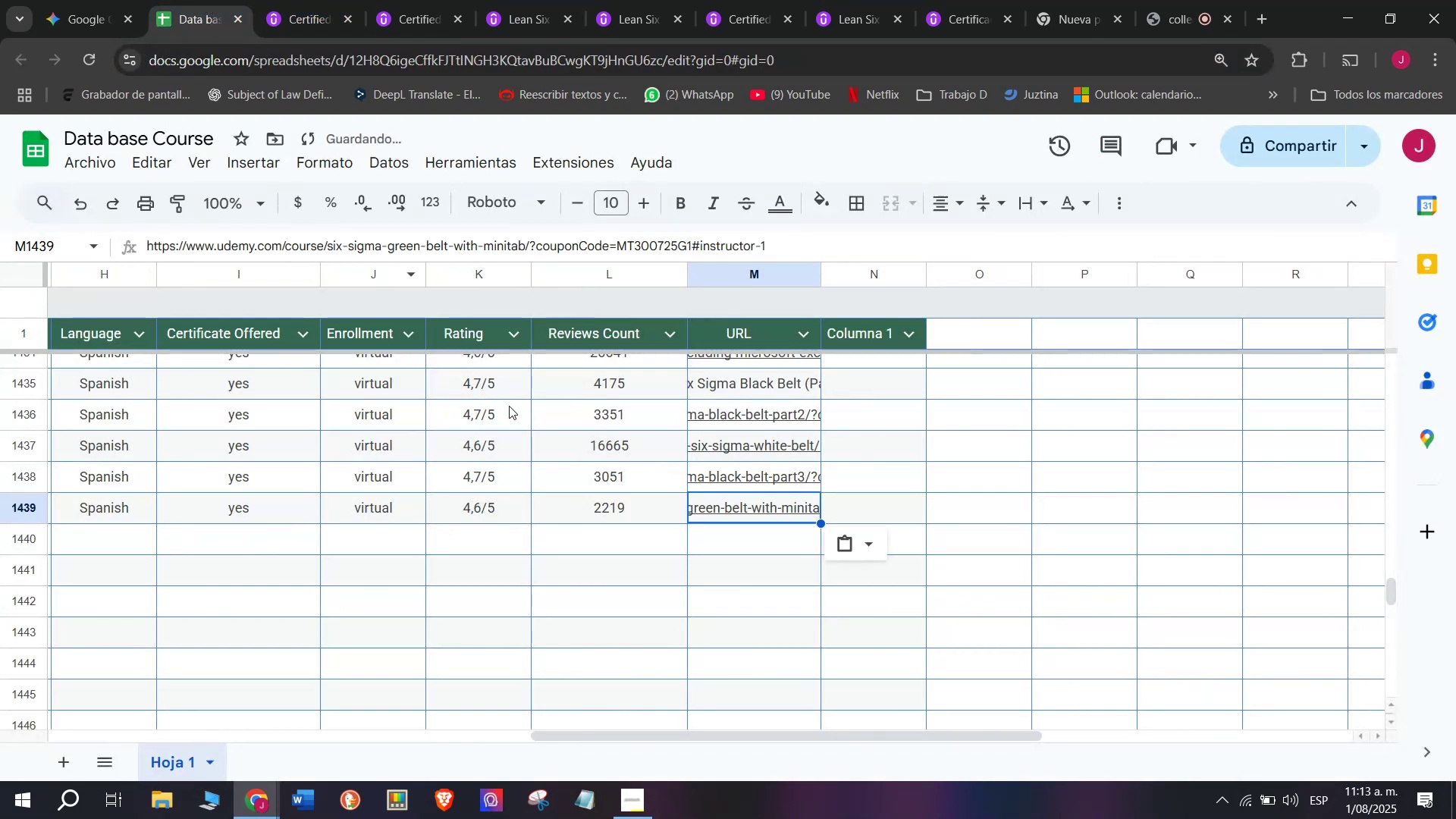 
scroll: coordinate [260, 516], scroll_direction: up, amount: 3.0
 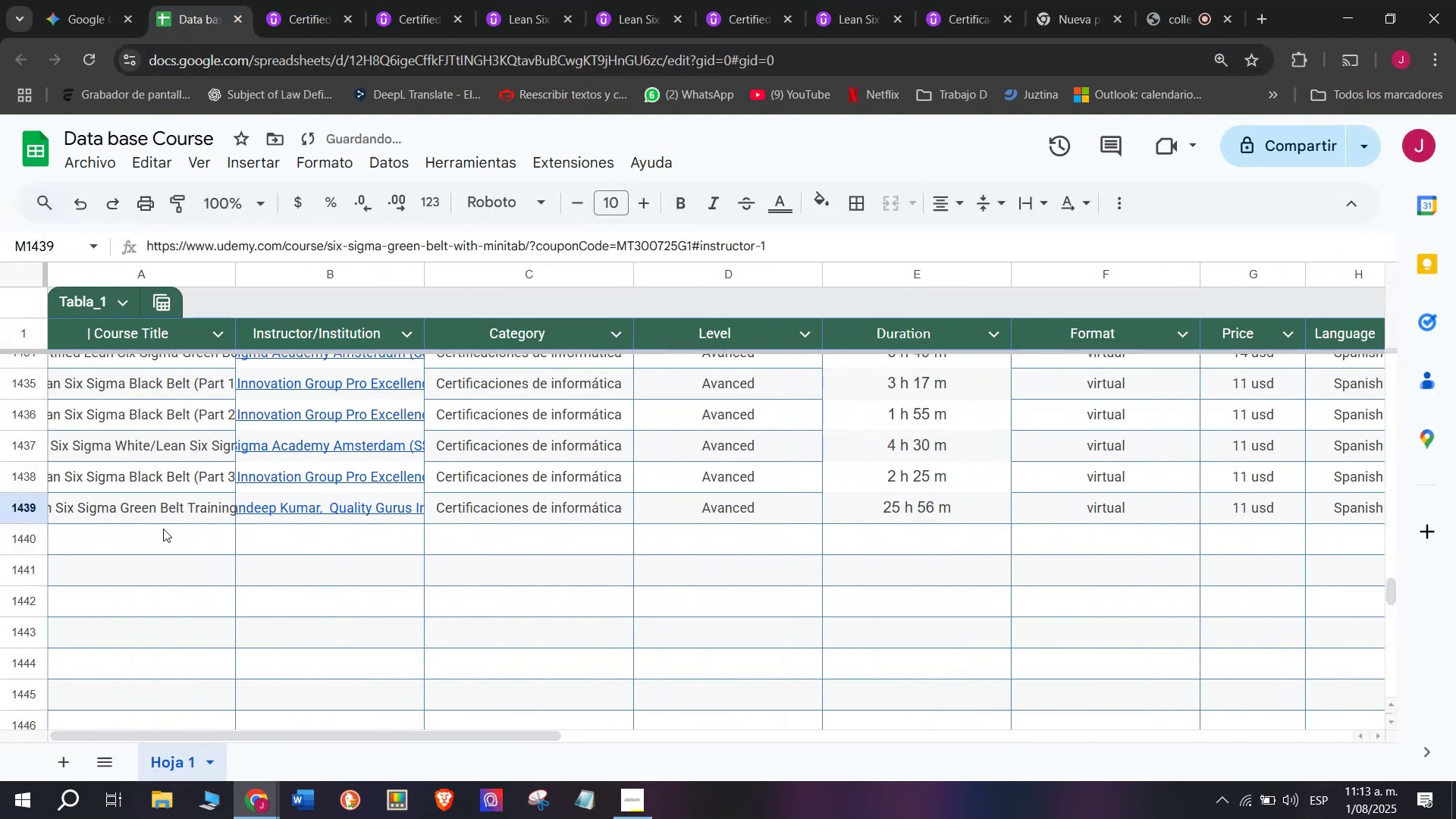 
left_click([163, 527])
 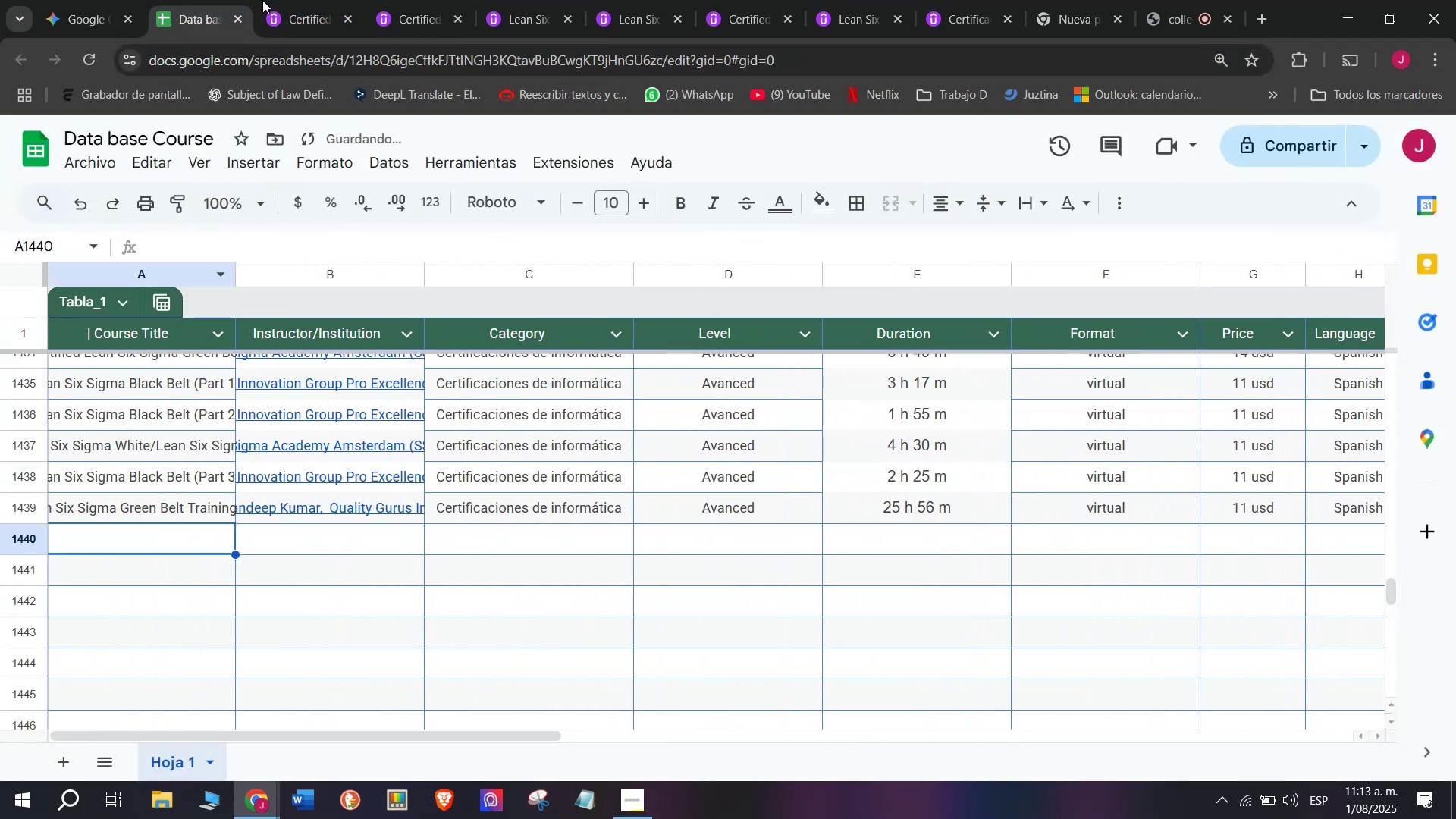 
left_click([271, 0])
 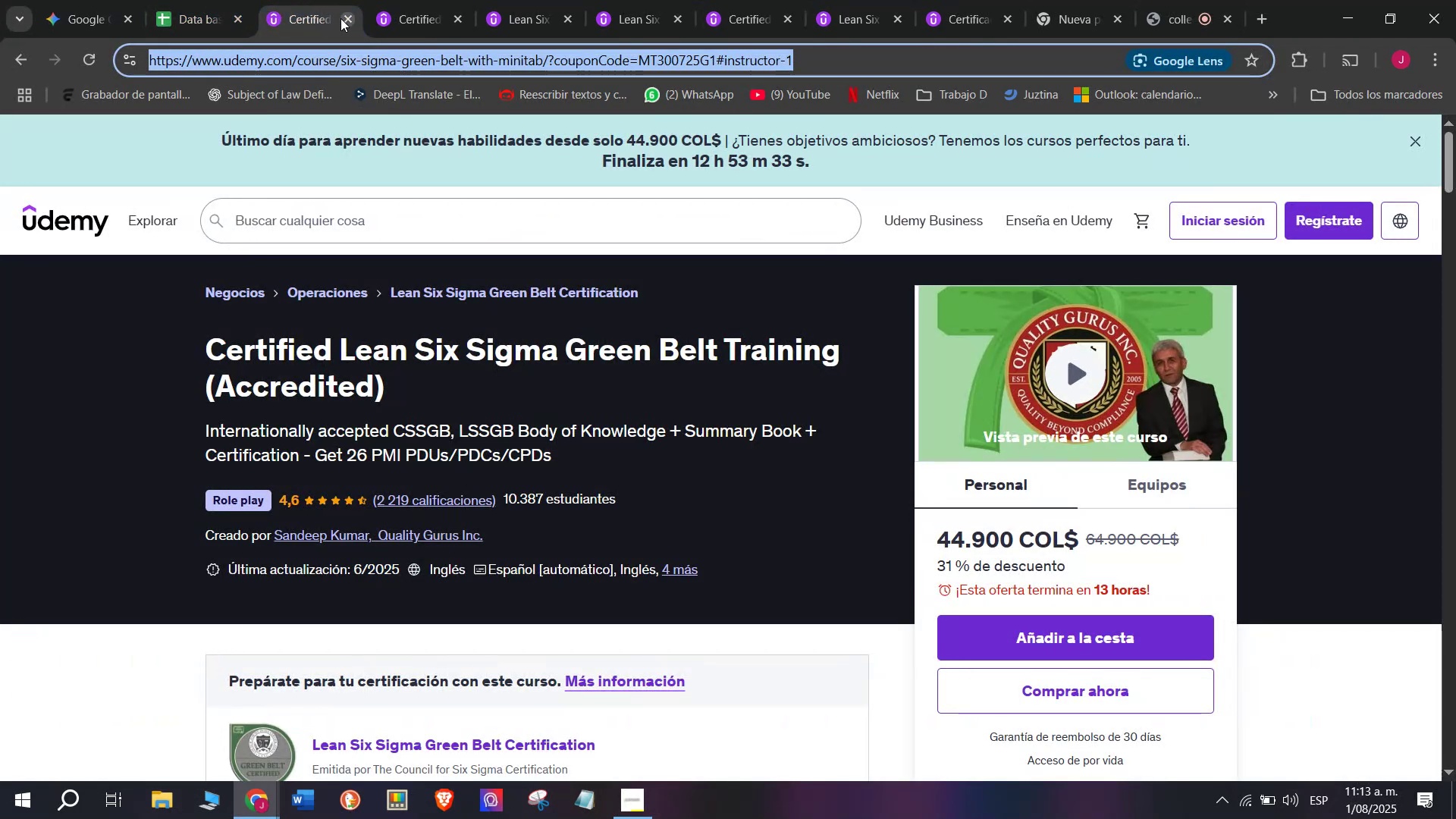 
left_click([346, 17])
 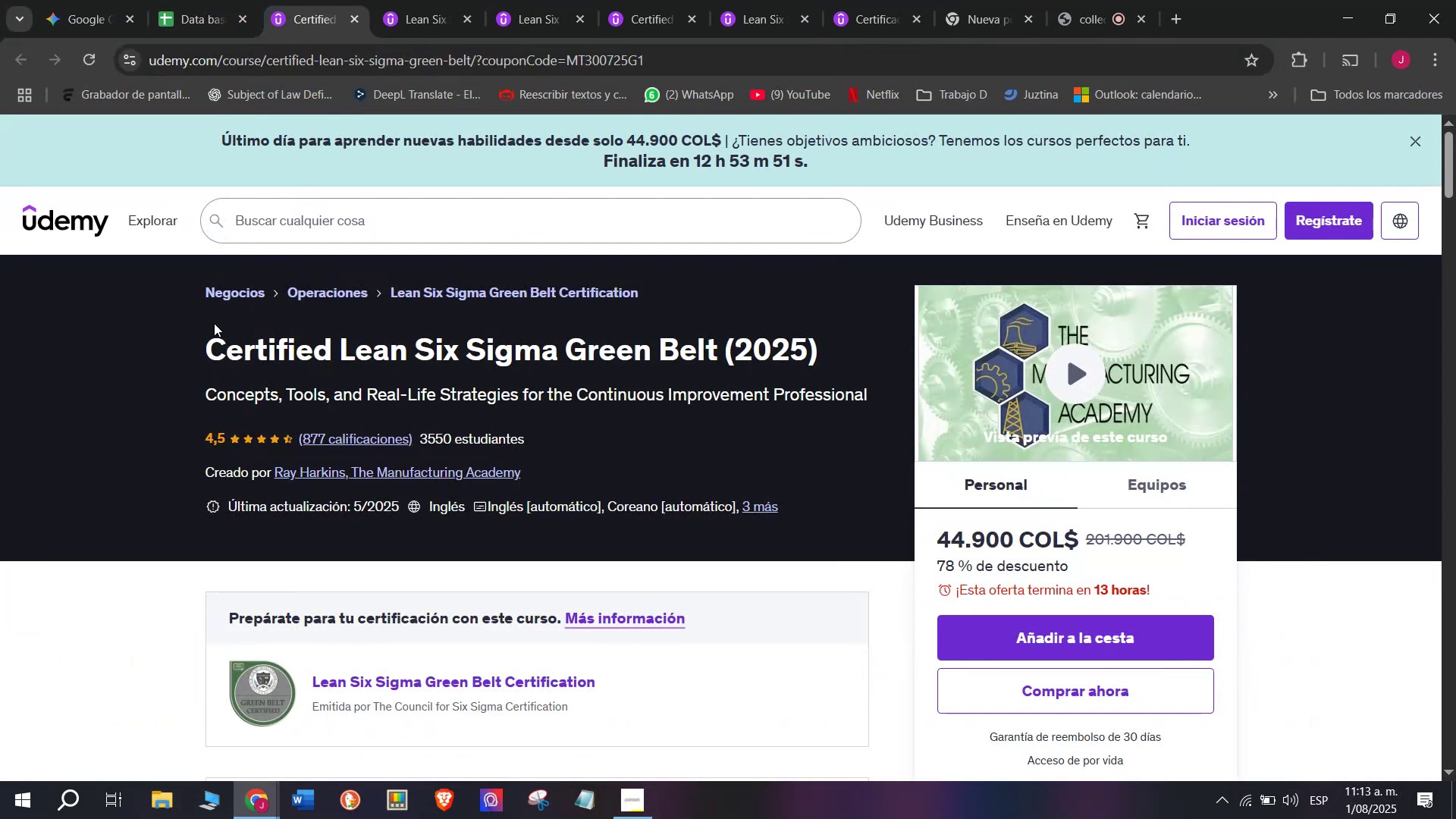 
left_click_drag(start_coordinate=[203, 335], to_coordinate=[863, 340])
 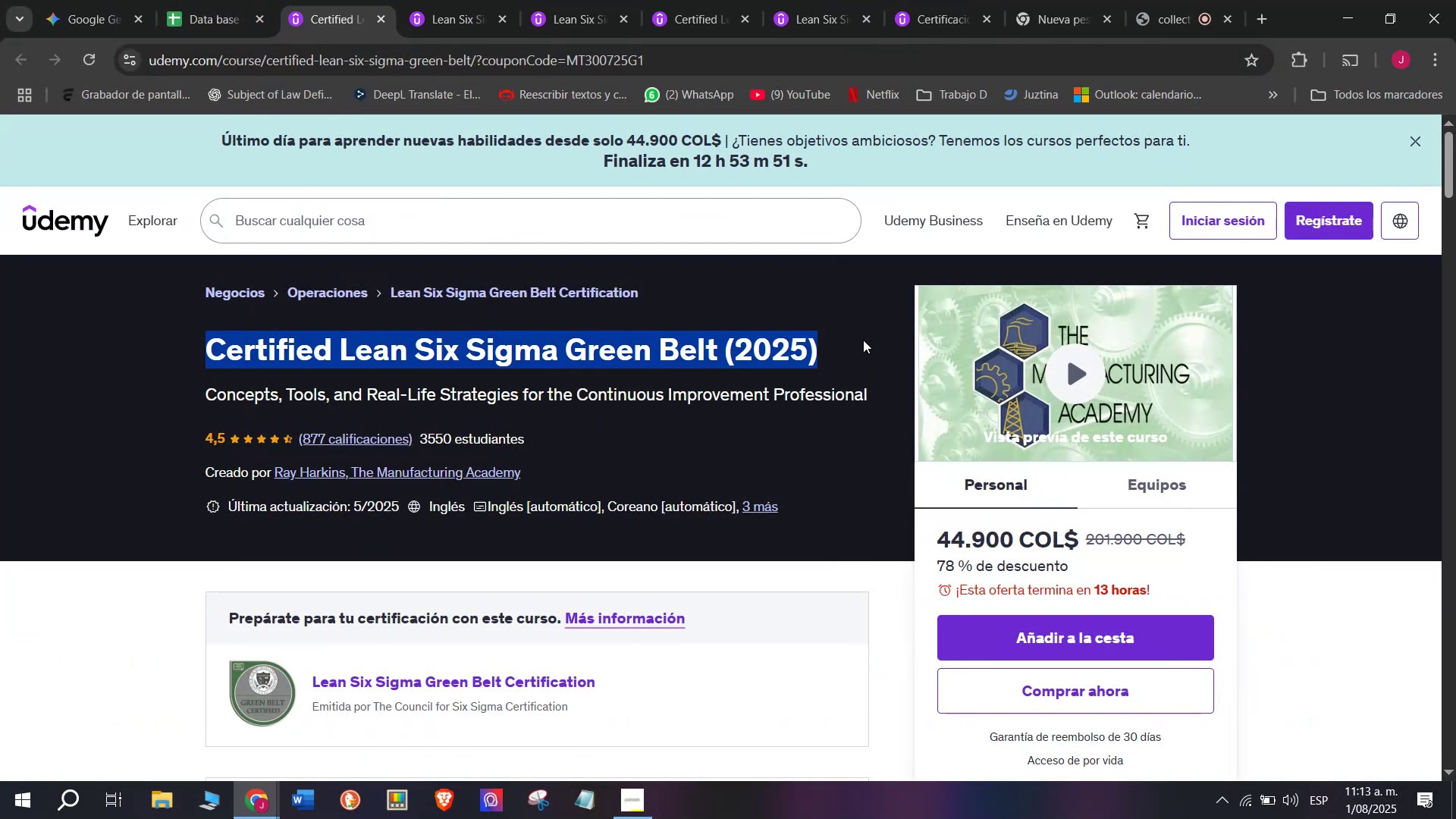 
key(Break)
 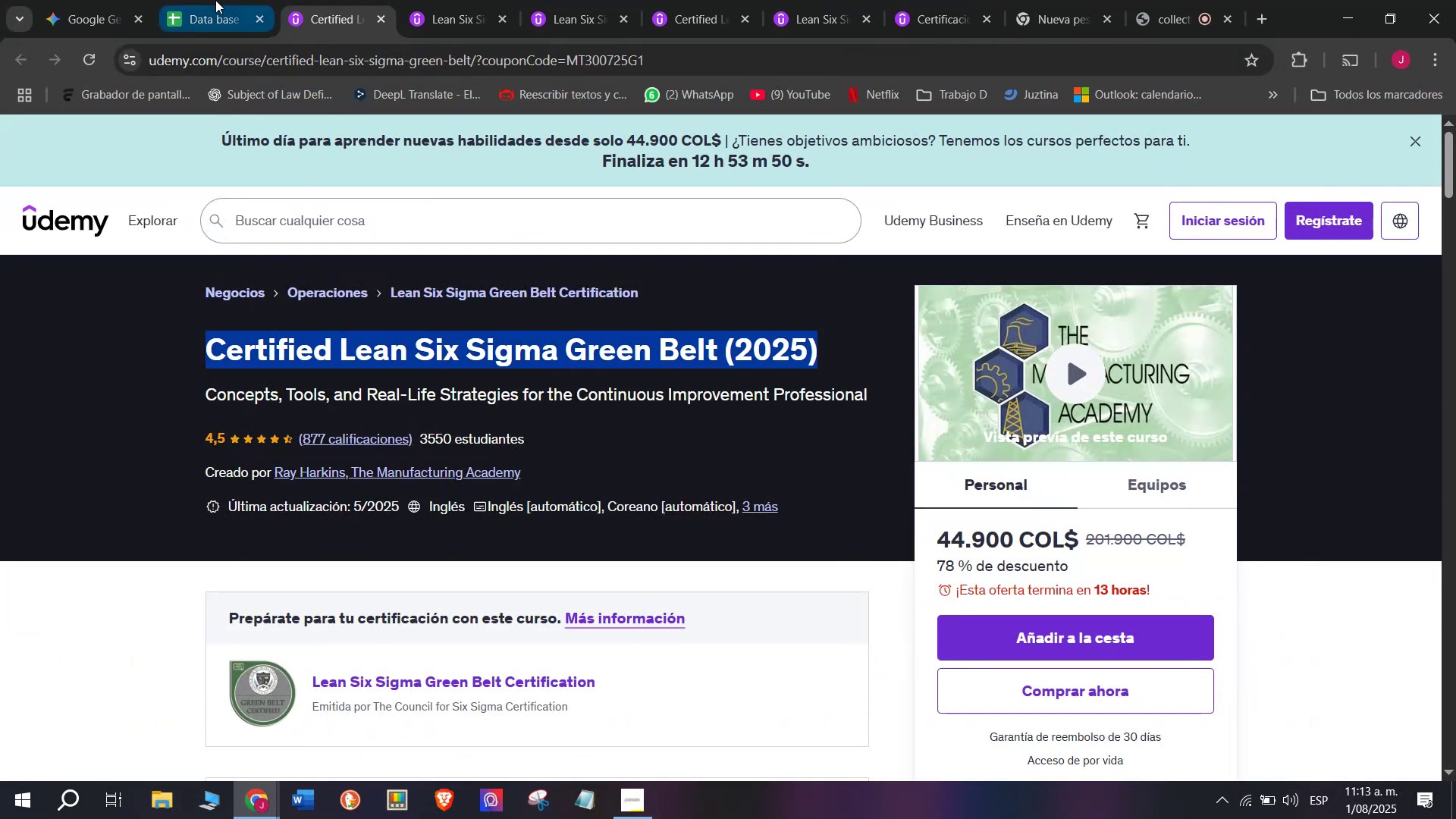 
key(Control+ControlLeft)
 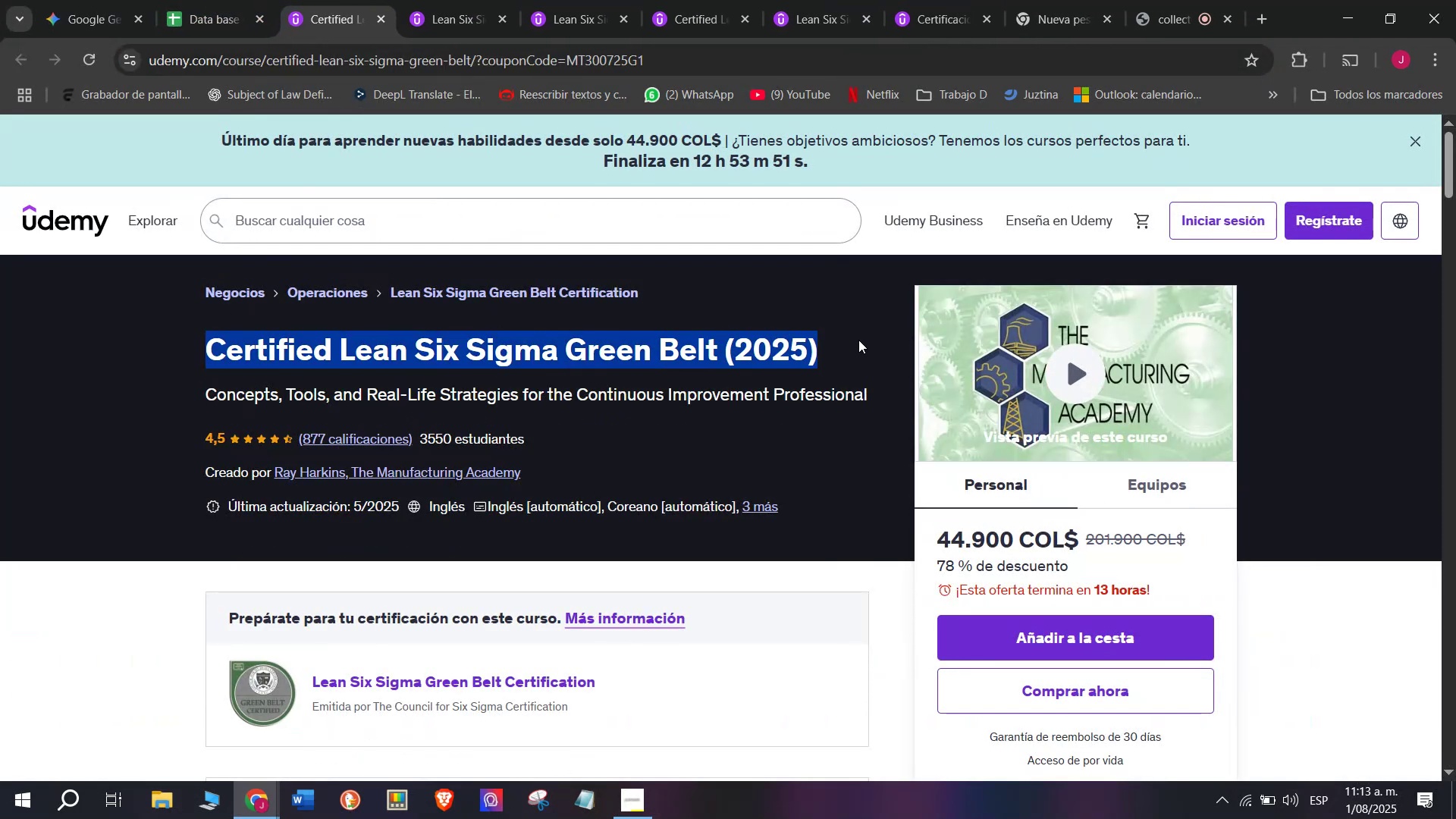 
key(Control+C)
 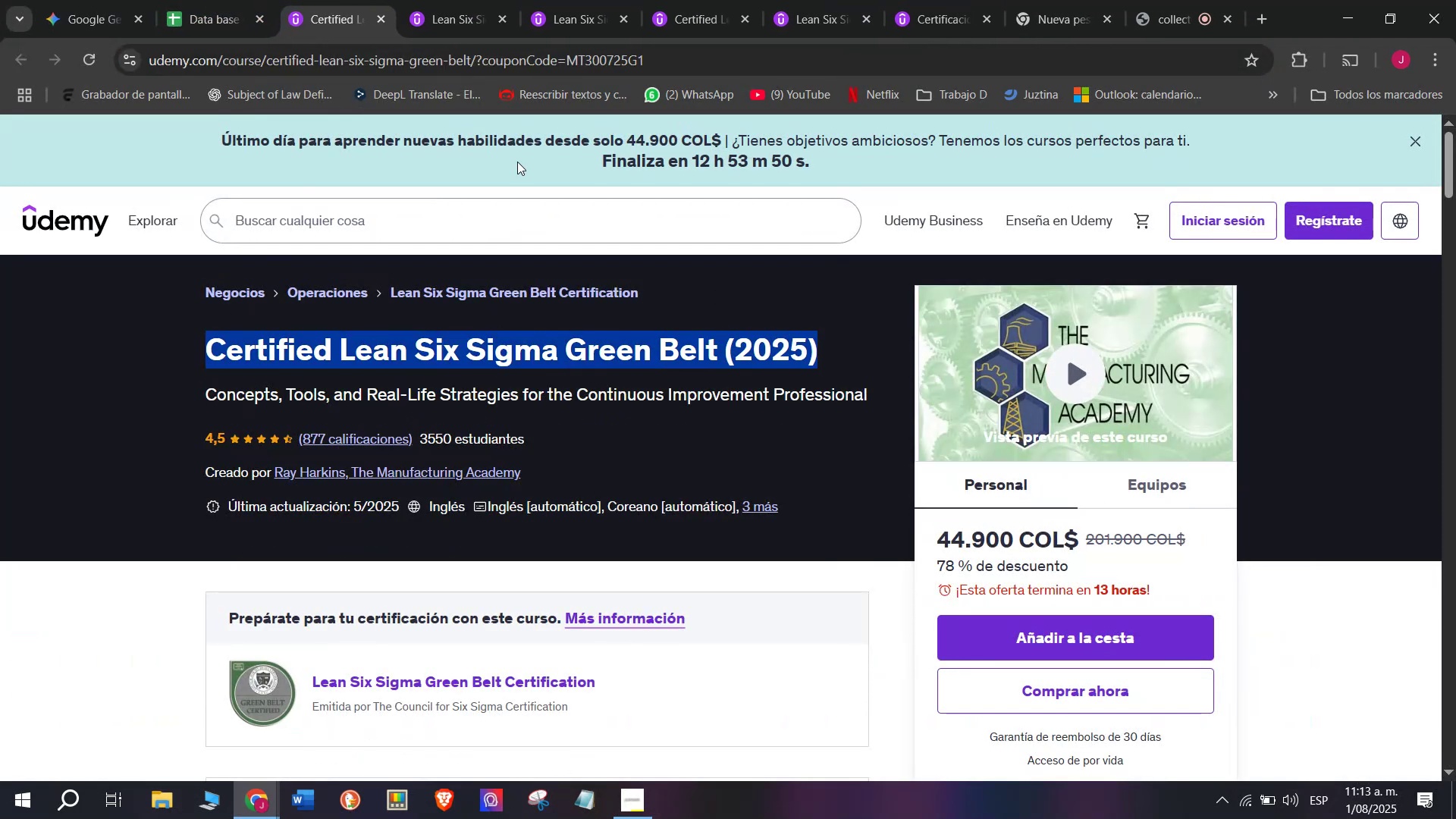 
key(Break)
 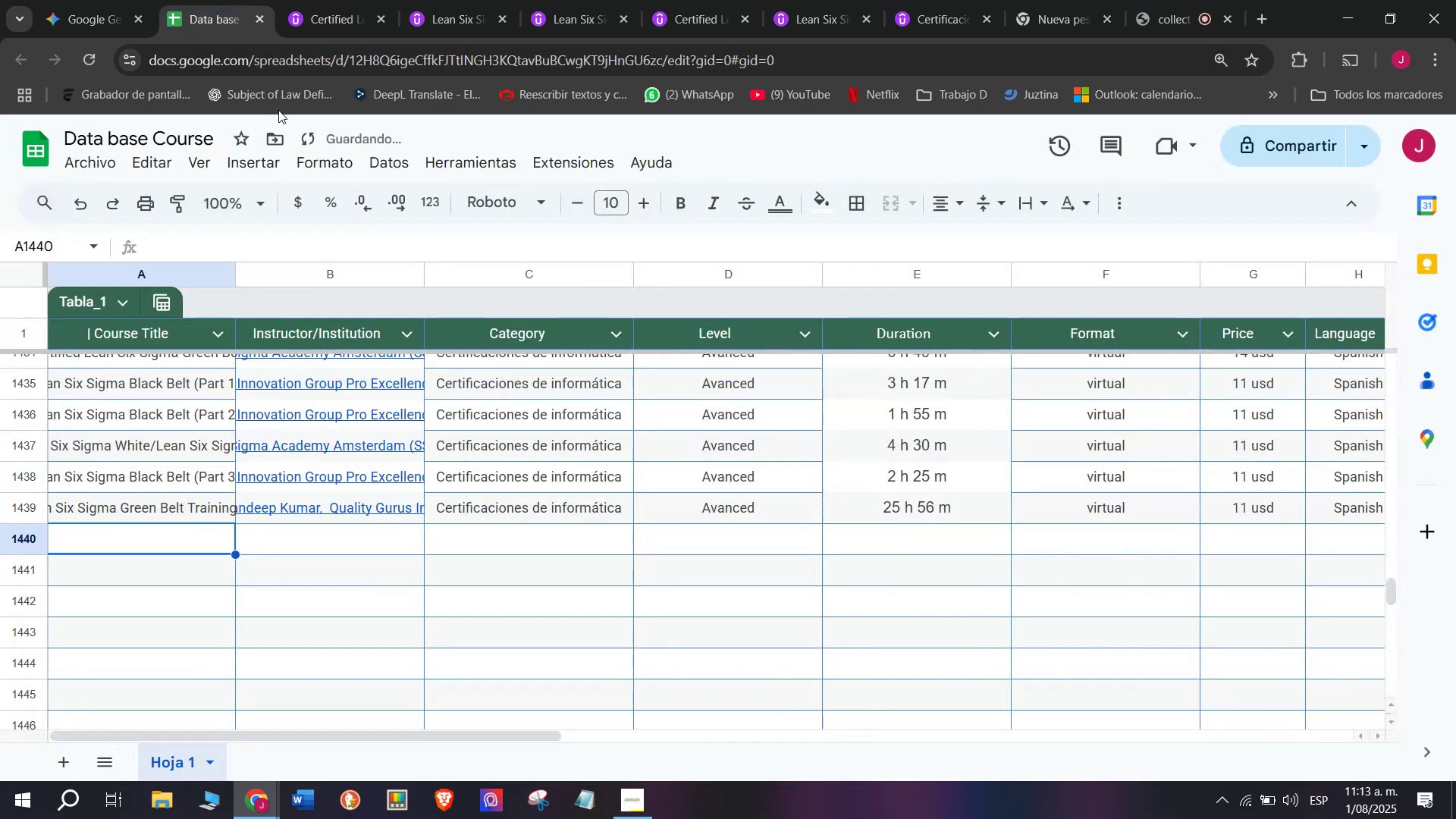 
key(Control+ControlLeft)
 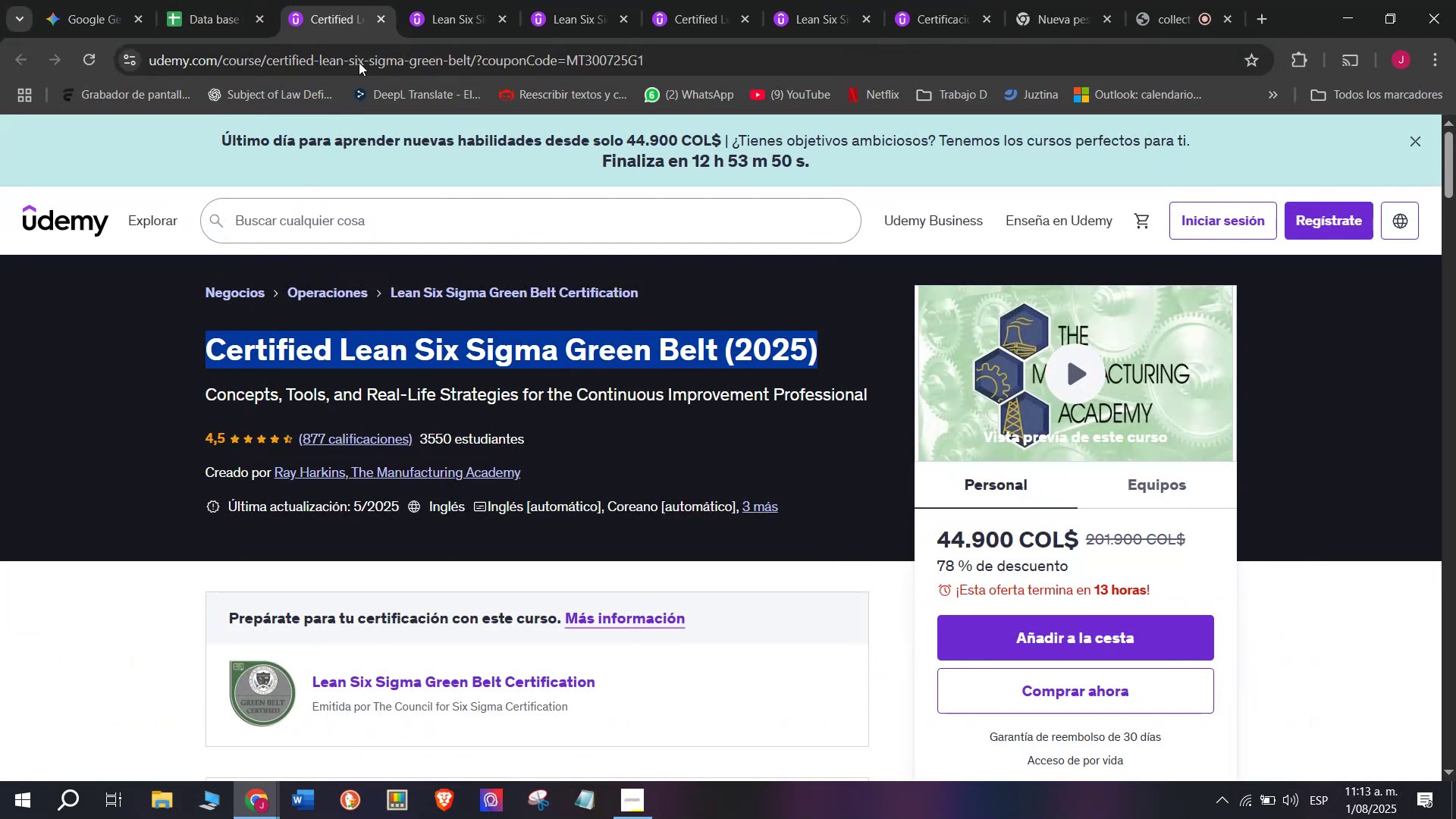 
key(Control+C)
 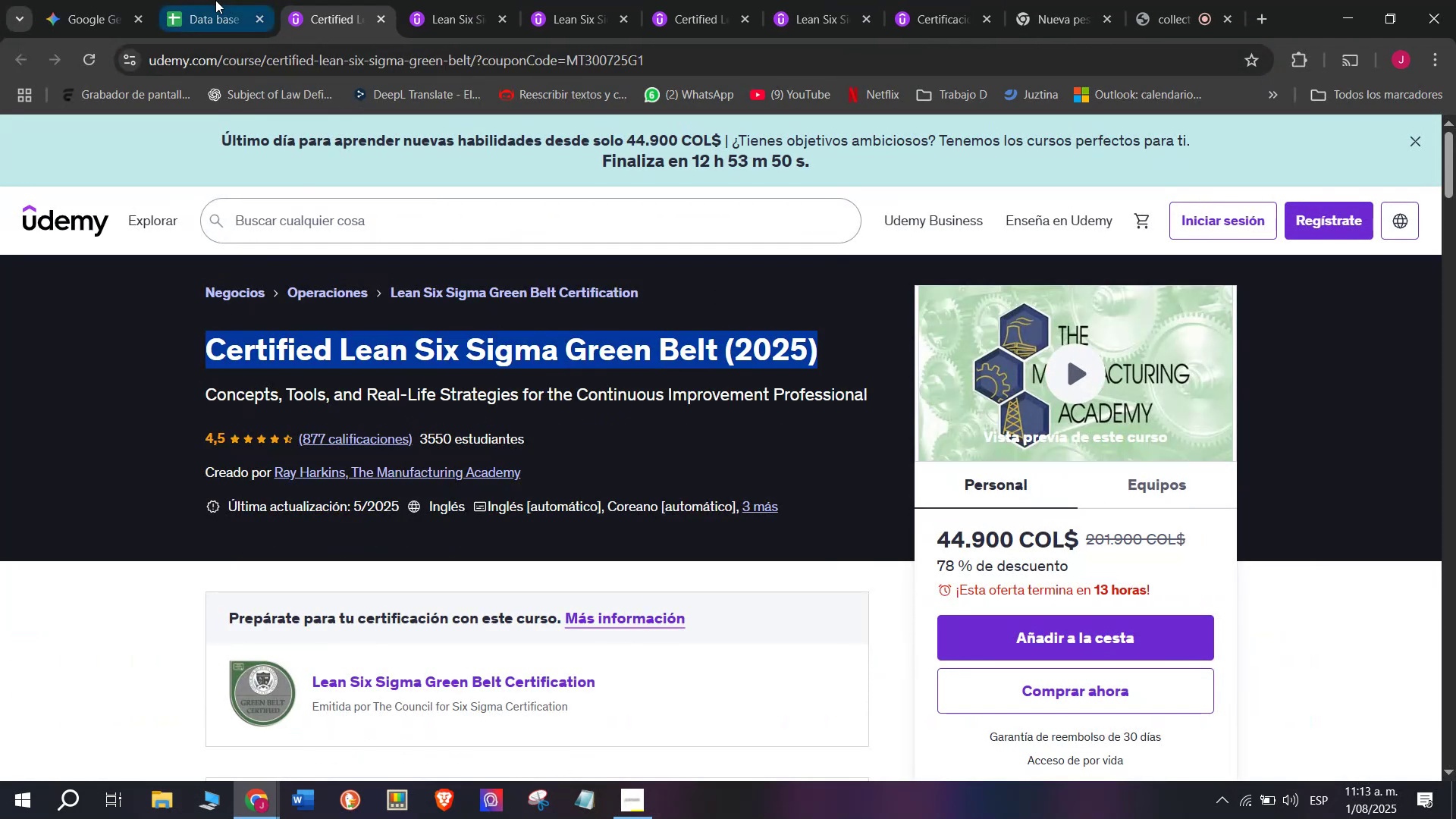 
left_click([215, 0])
 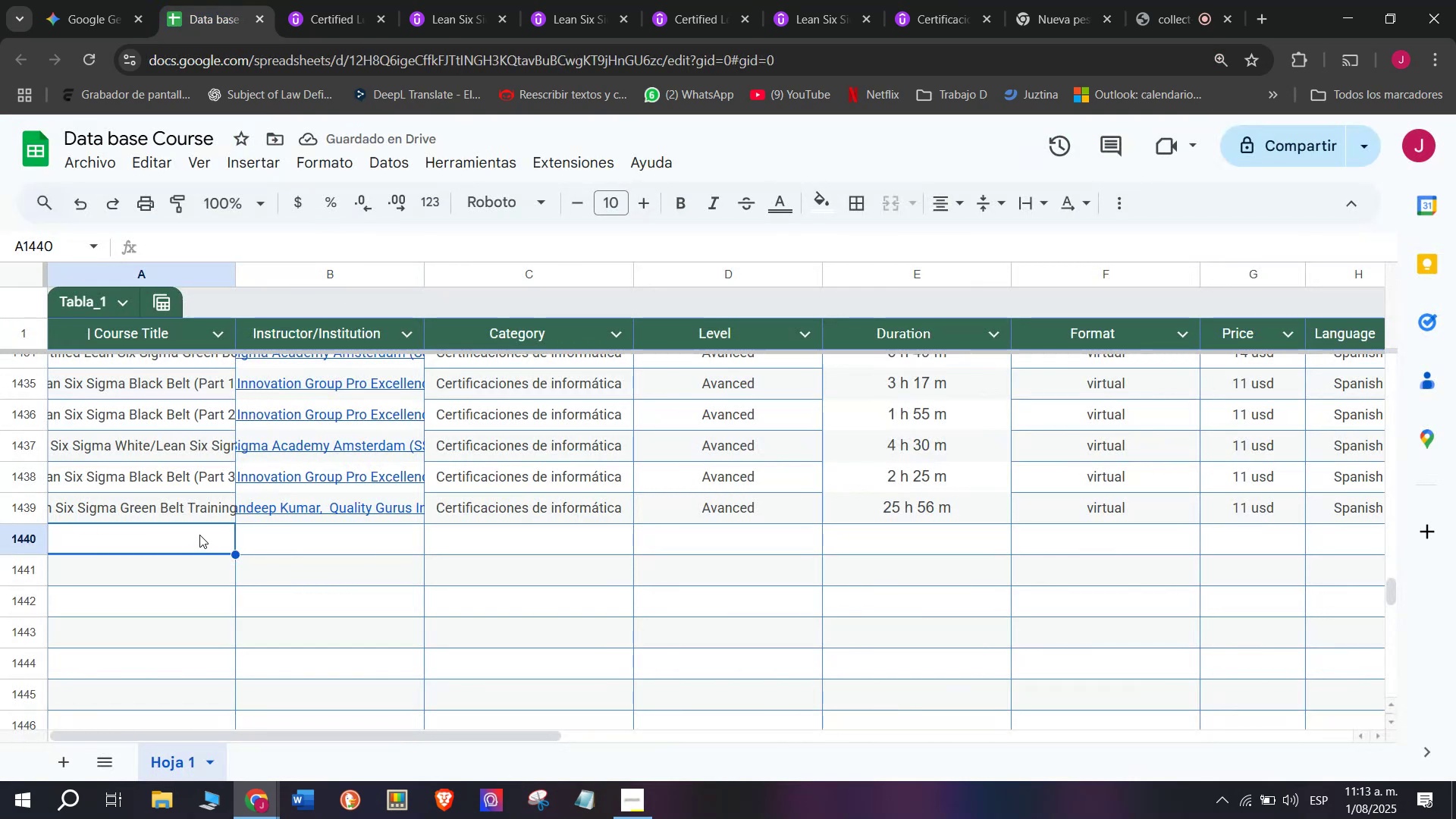 
double_click([199, 531])
 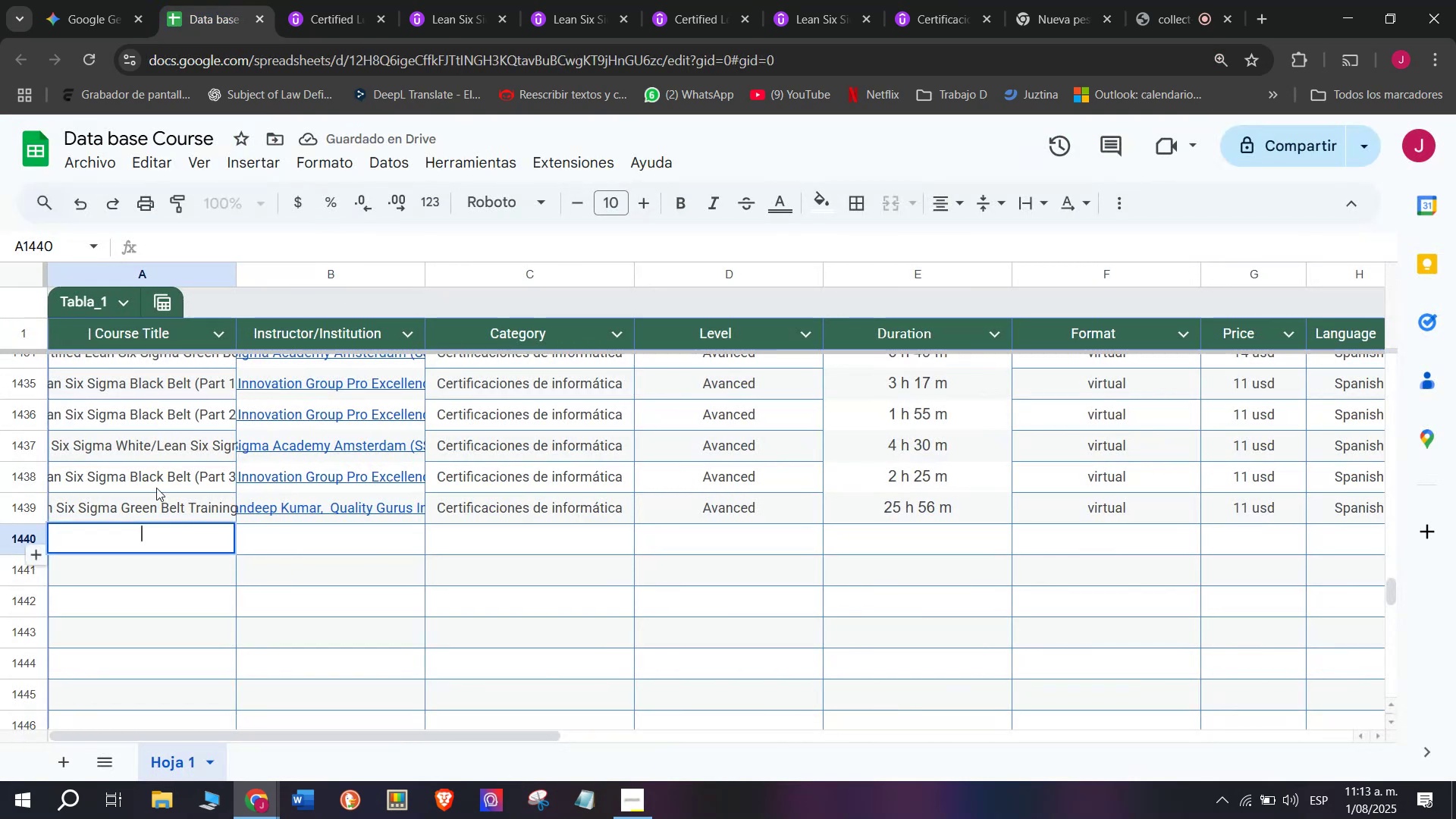 
key(Z)
 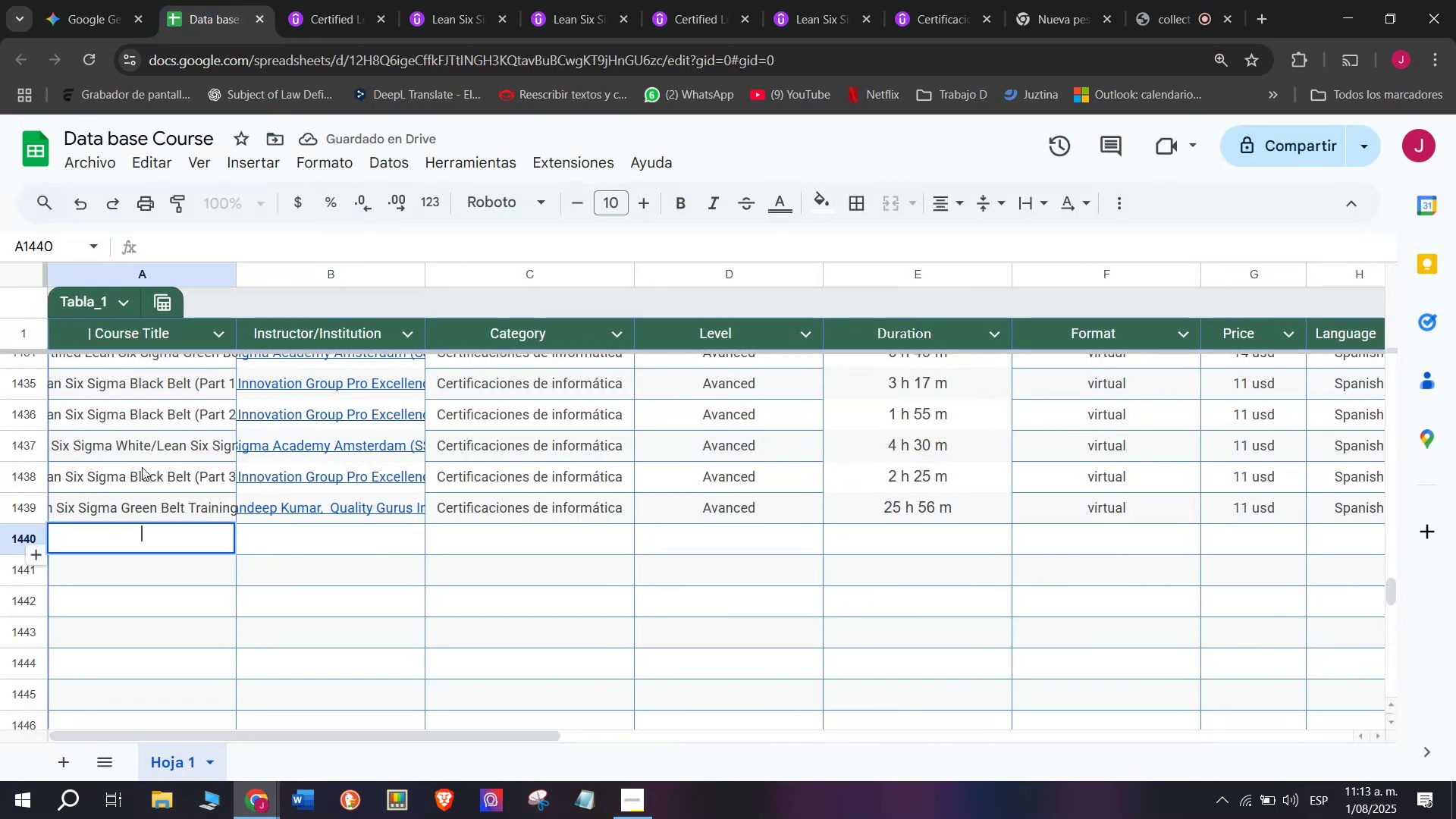 
key(Control+ControlLeft)
 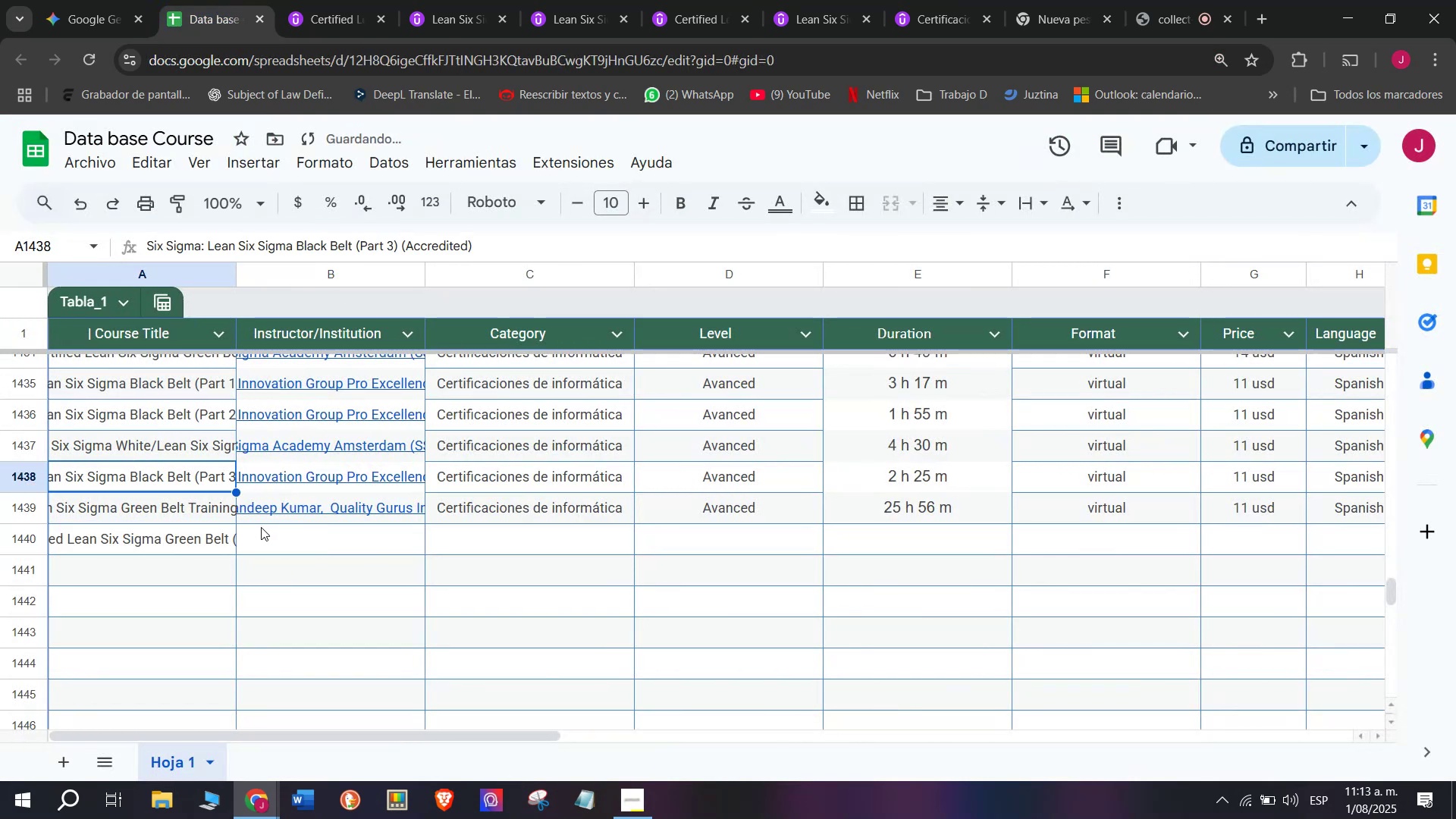 
key(Control+V)
 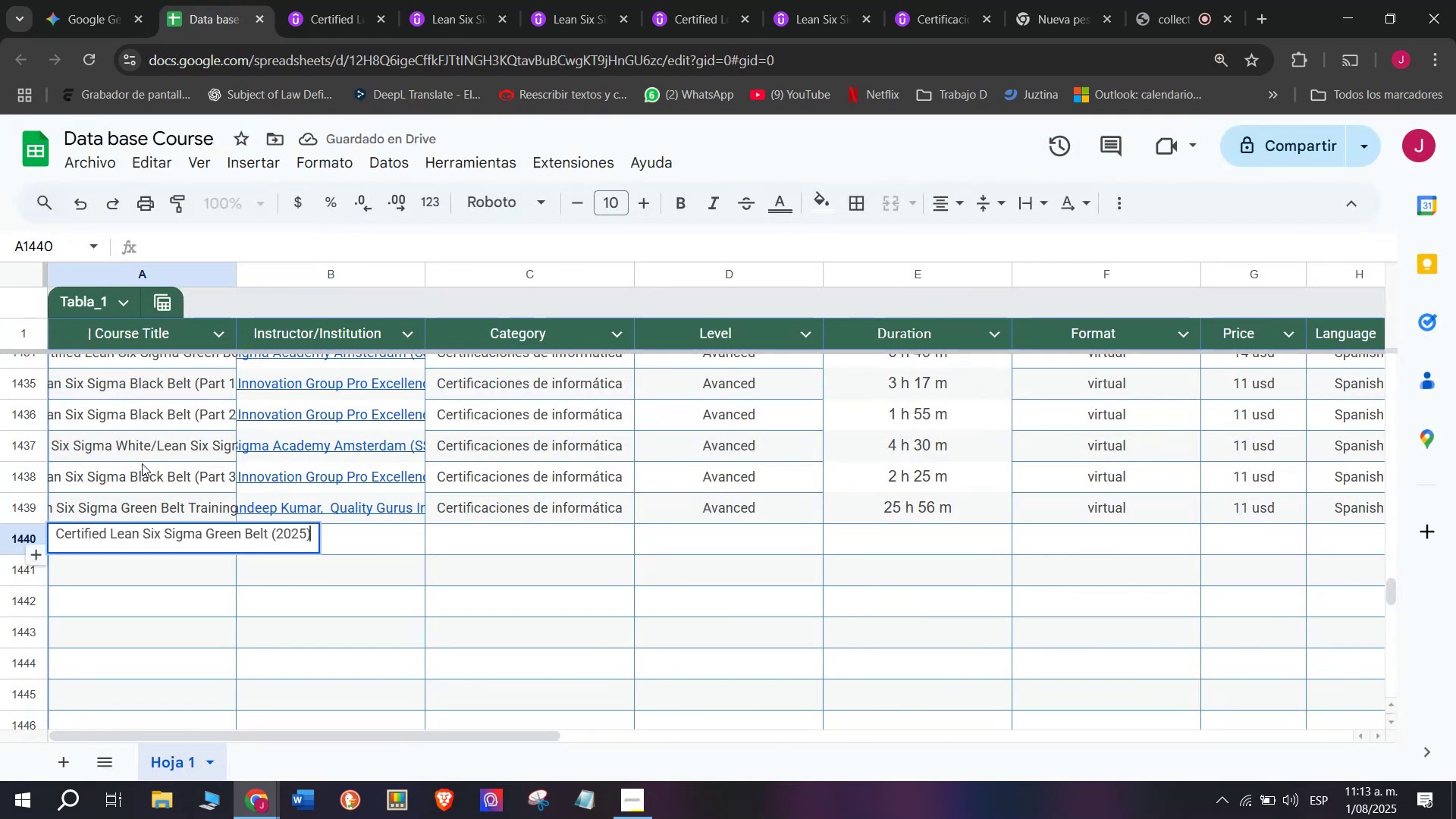 
triple_click([142, 463])
 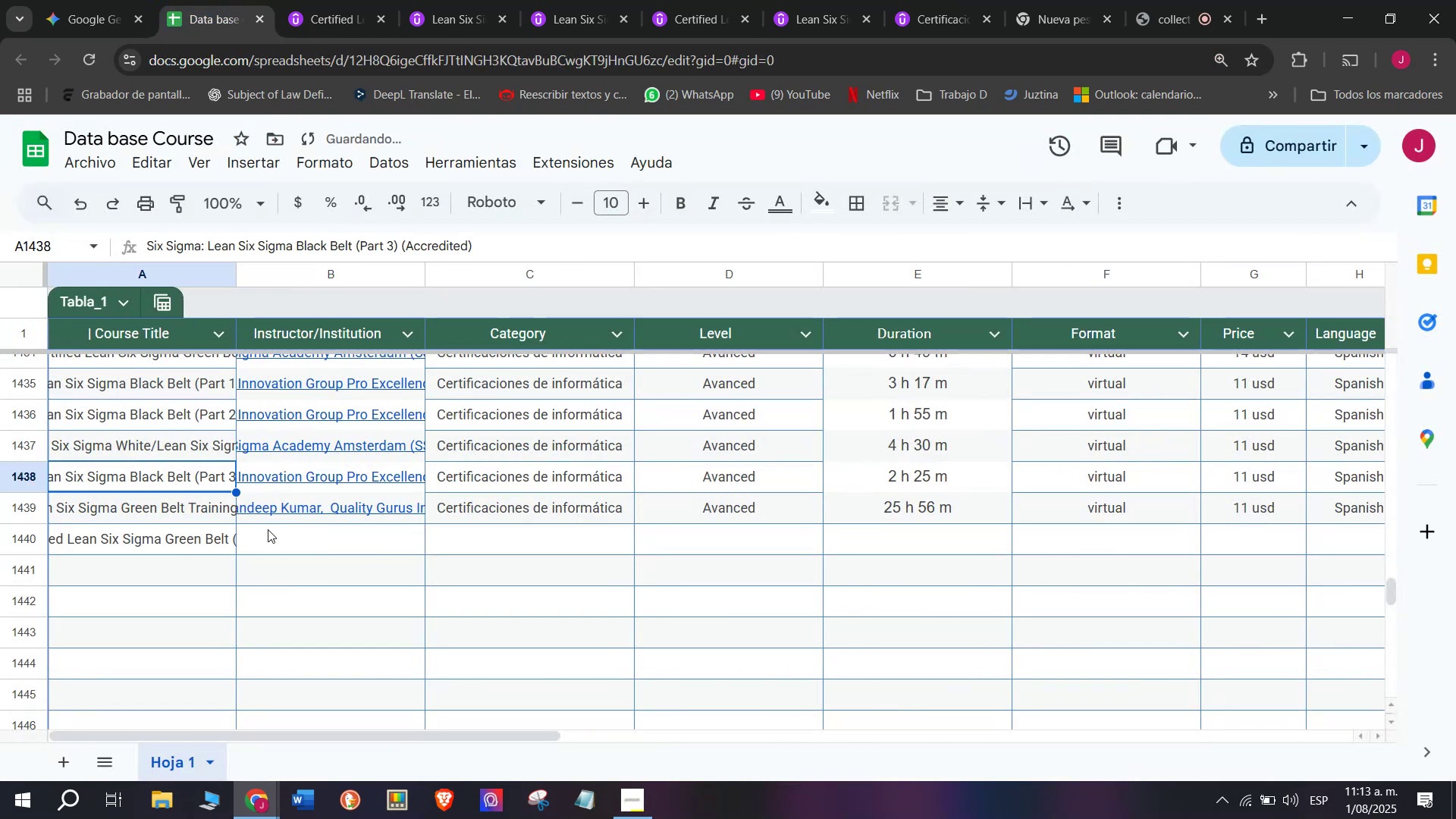 
triple_click([270, 530])
 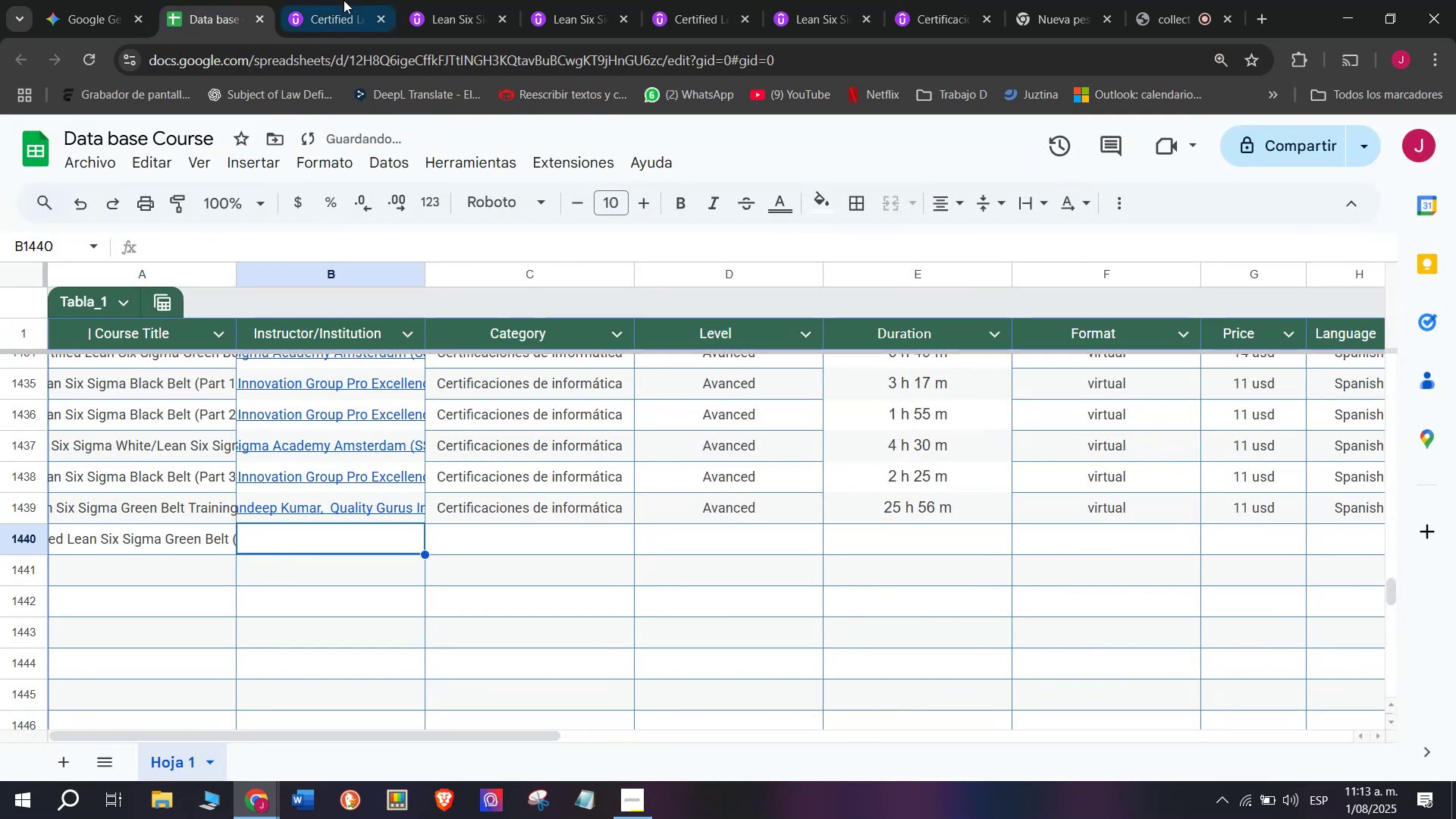 
left_click([344, 0])
 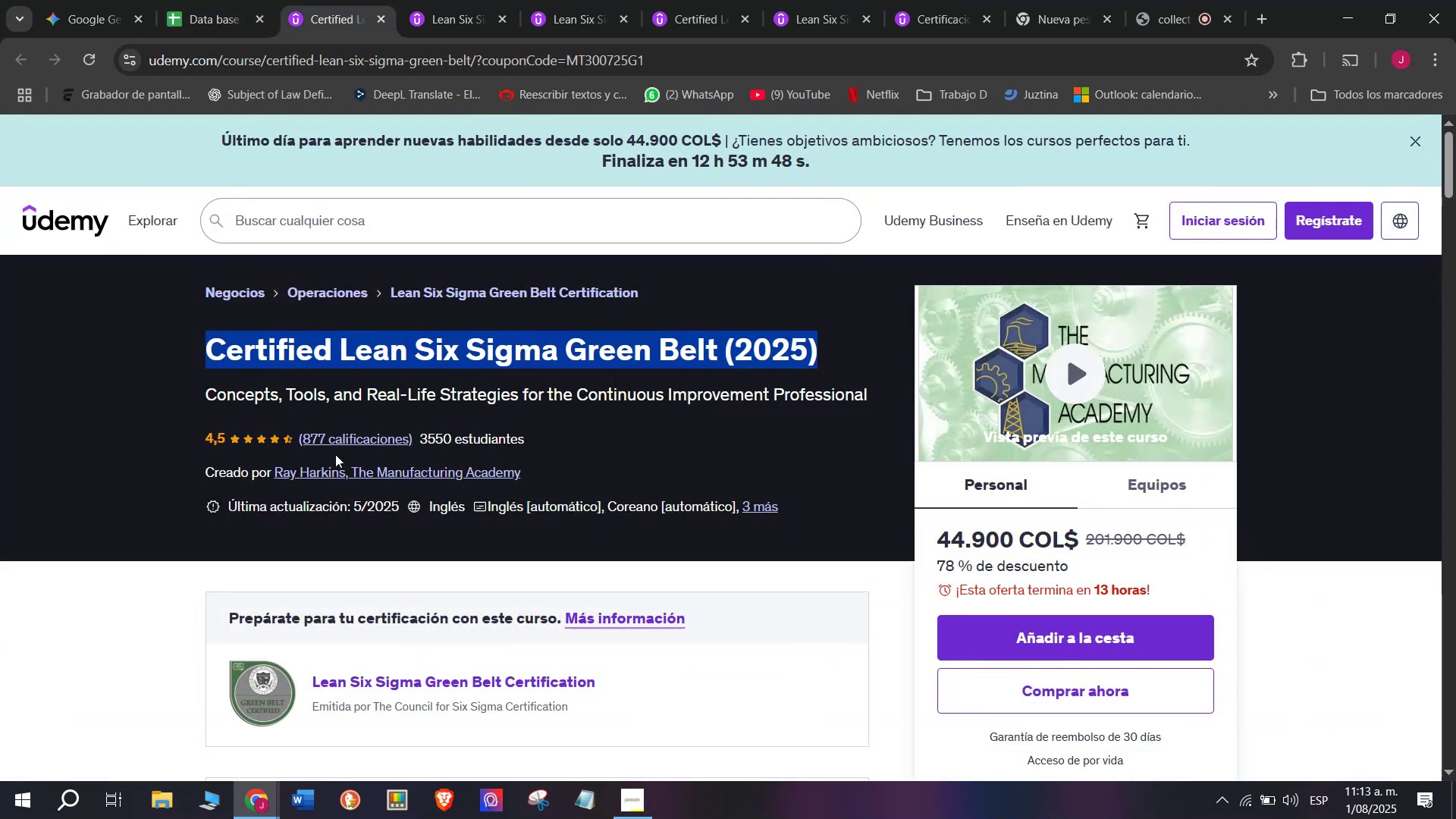 
left_click([340, 466])
 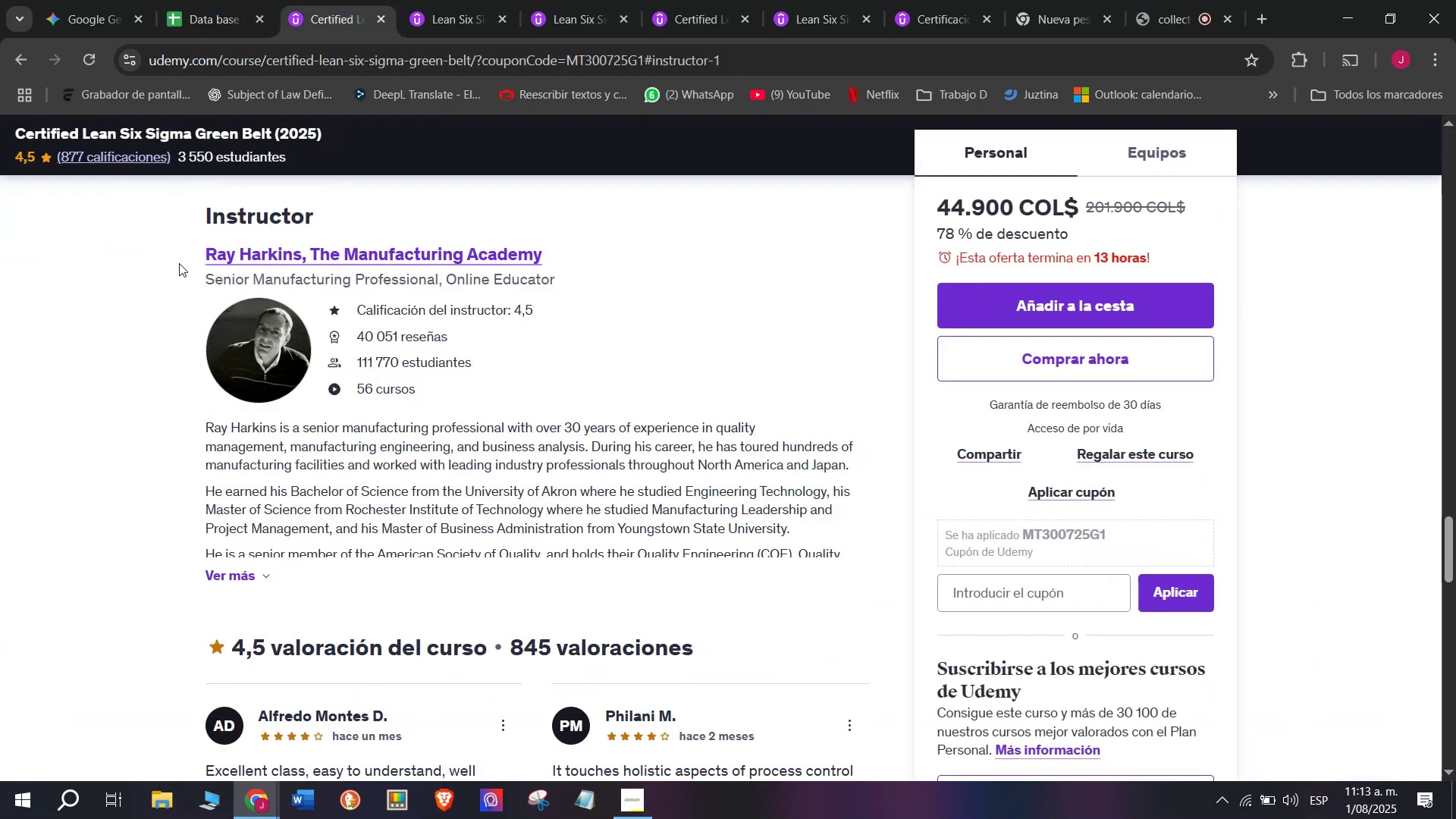 
left_click_drag(start_coordinate=[184, 245], to_coordinate=[600, 243])
 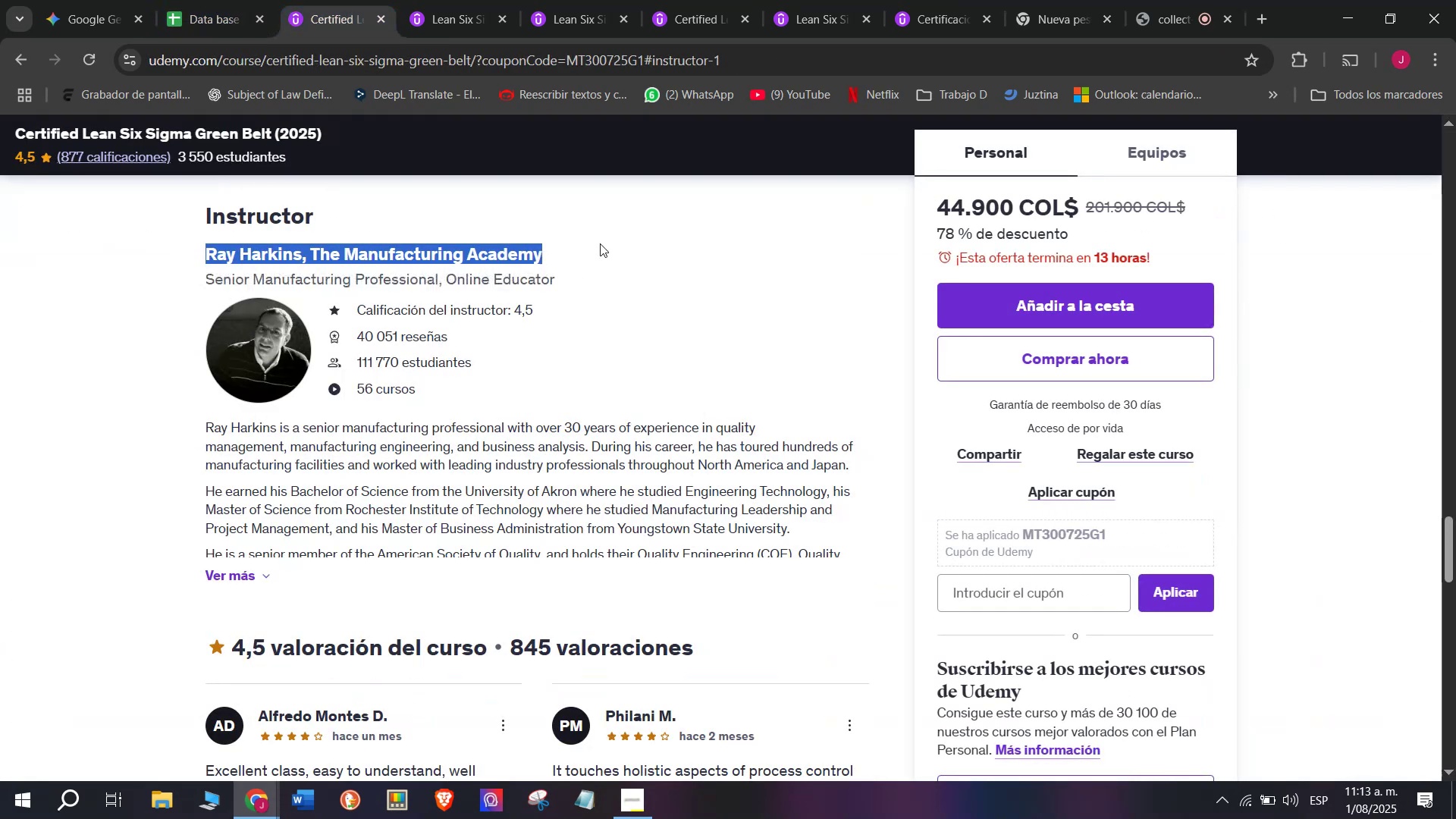 
key(Break)
 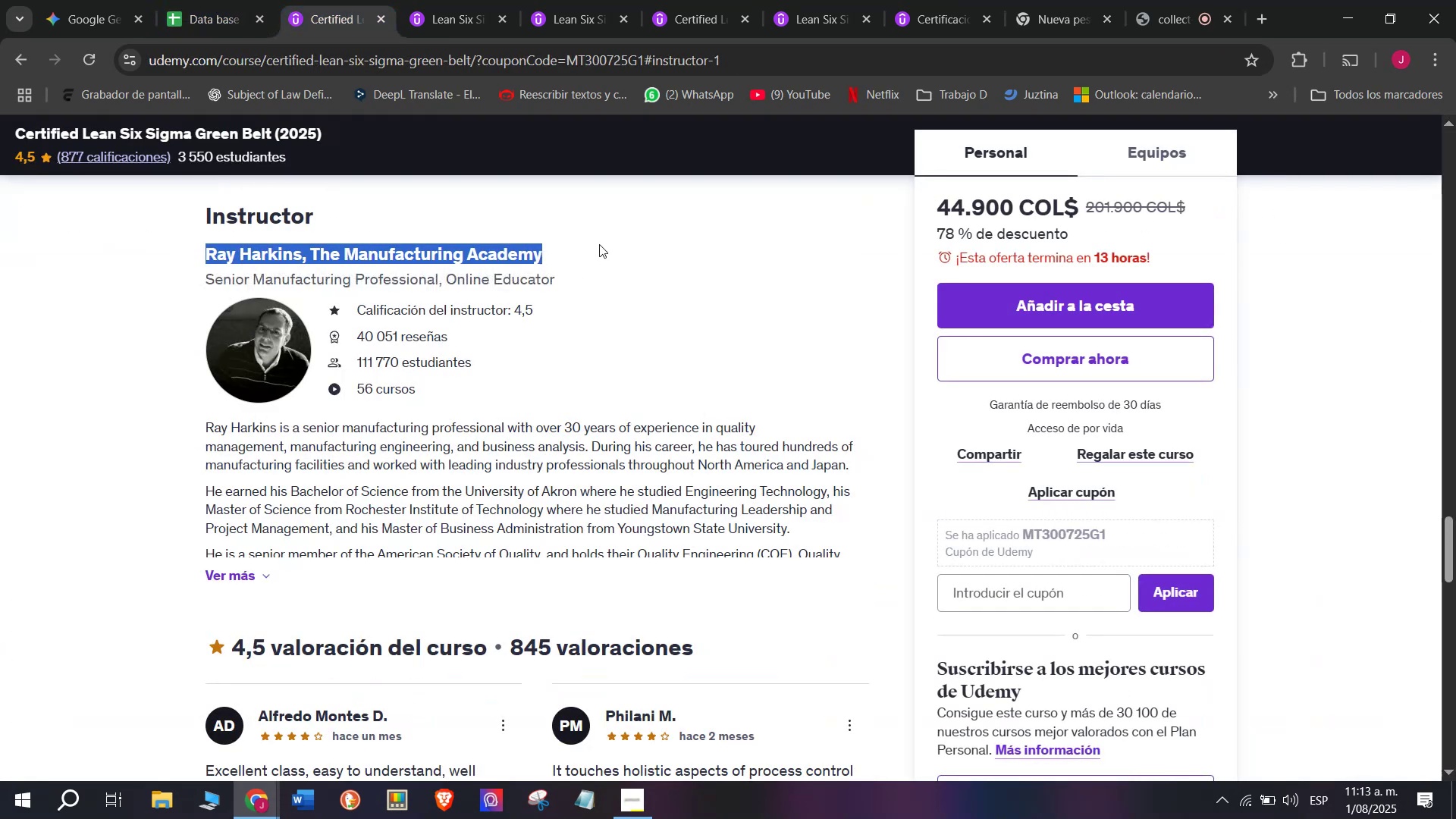 
key(Control+ControlLeft)
 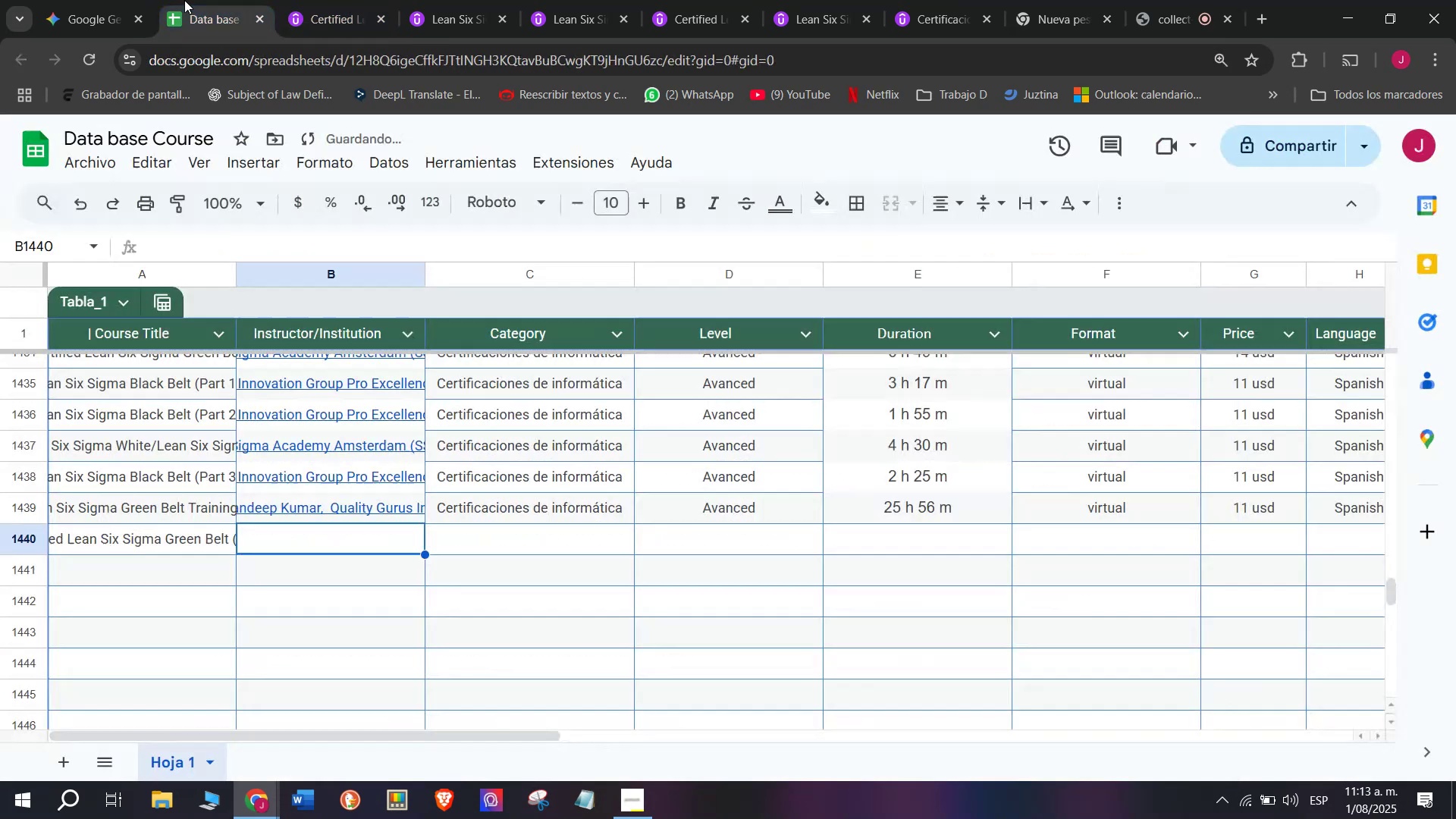 
key(Control+C)
 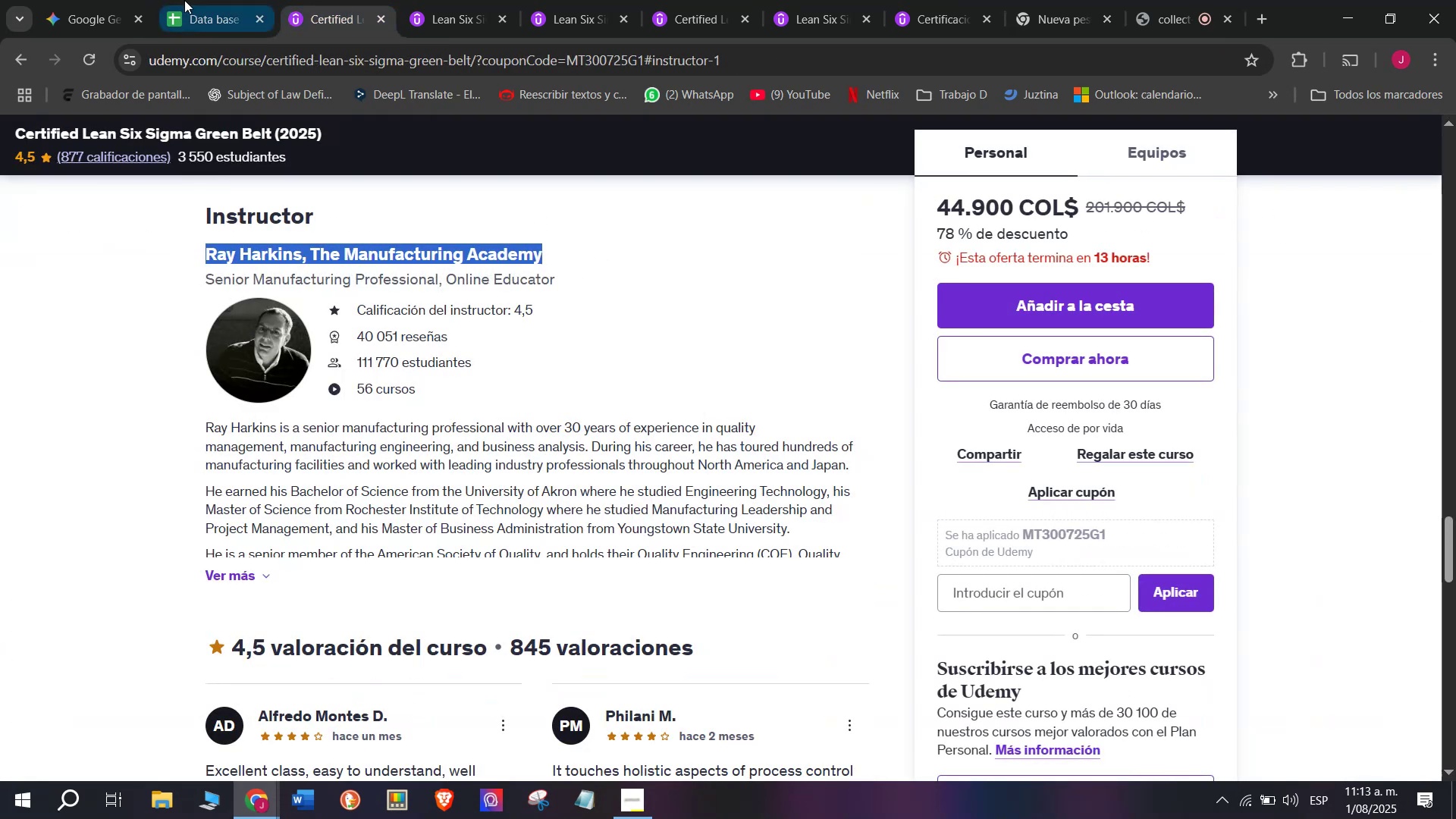 
left_click([184, 0])
 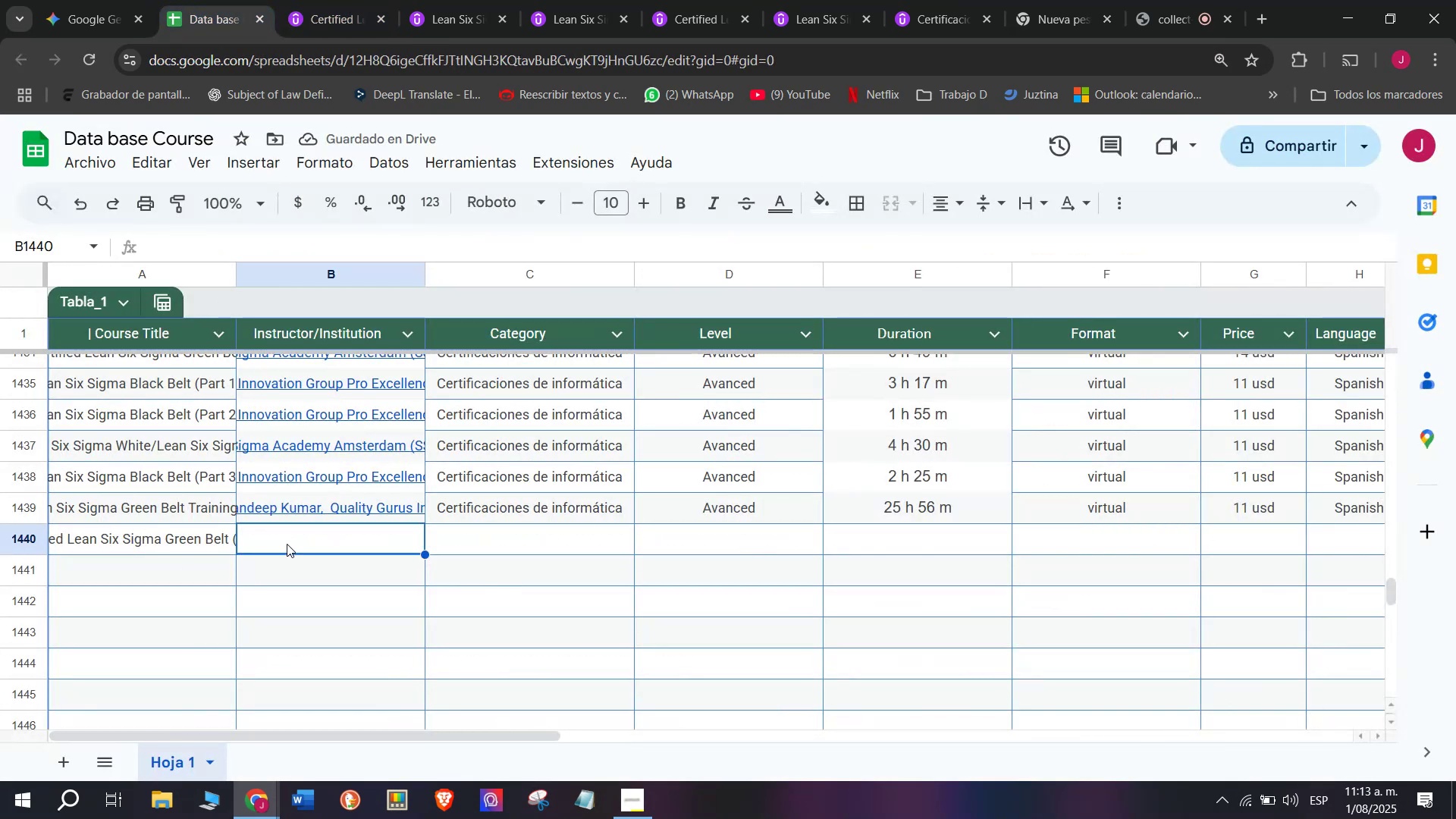 
key(Control+ControlLeft)
 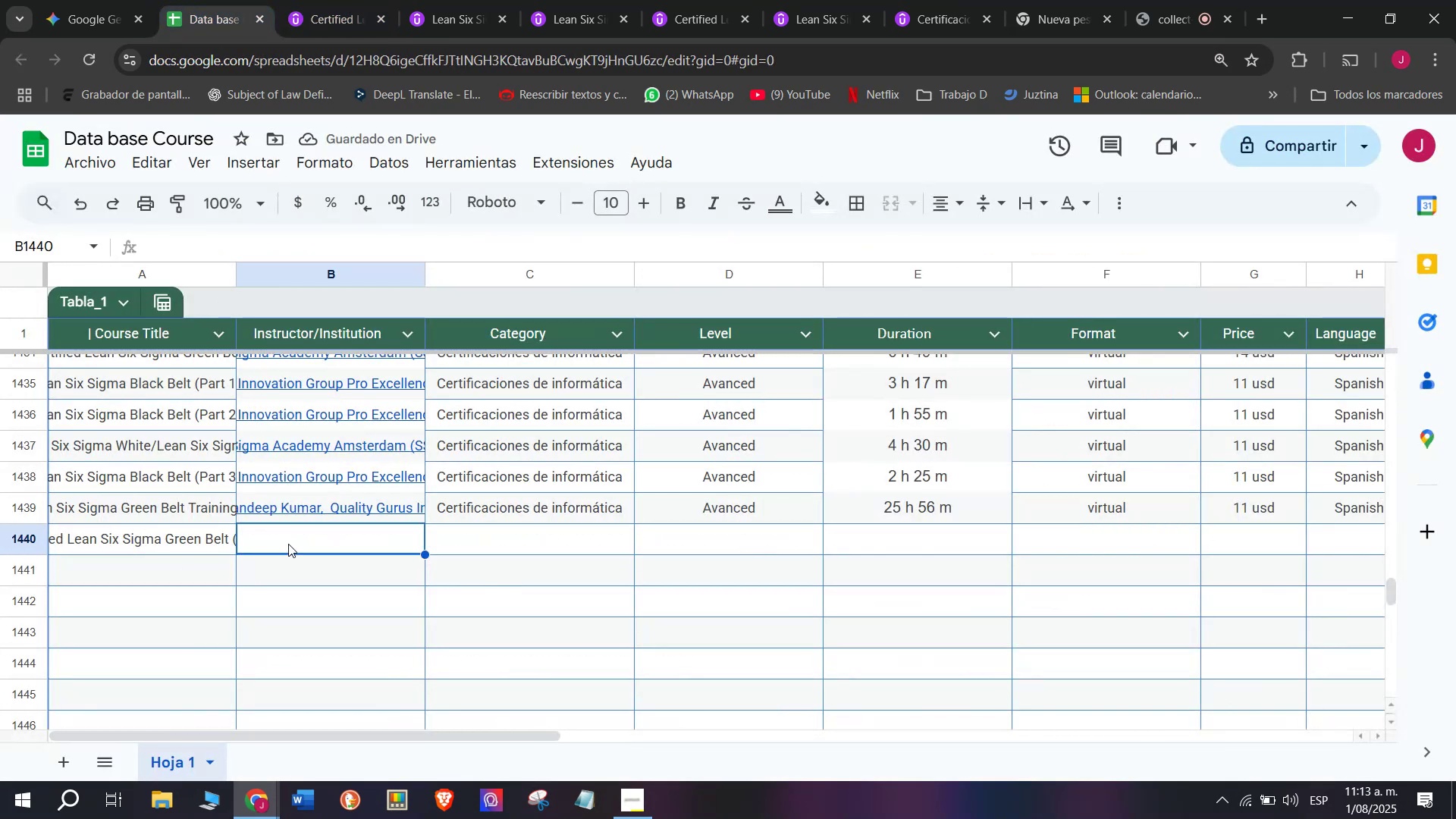 
key(Z)
 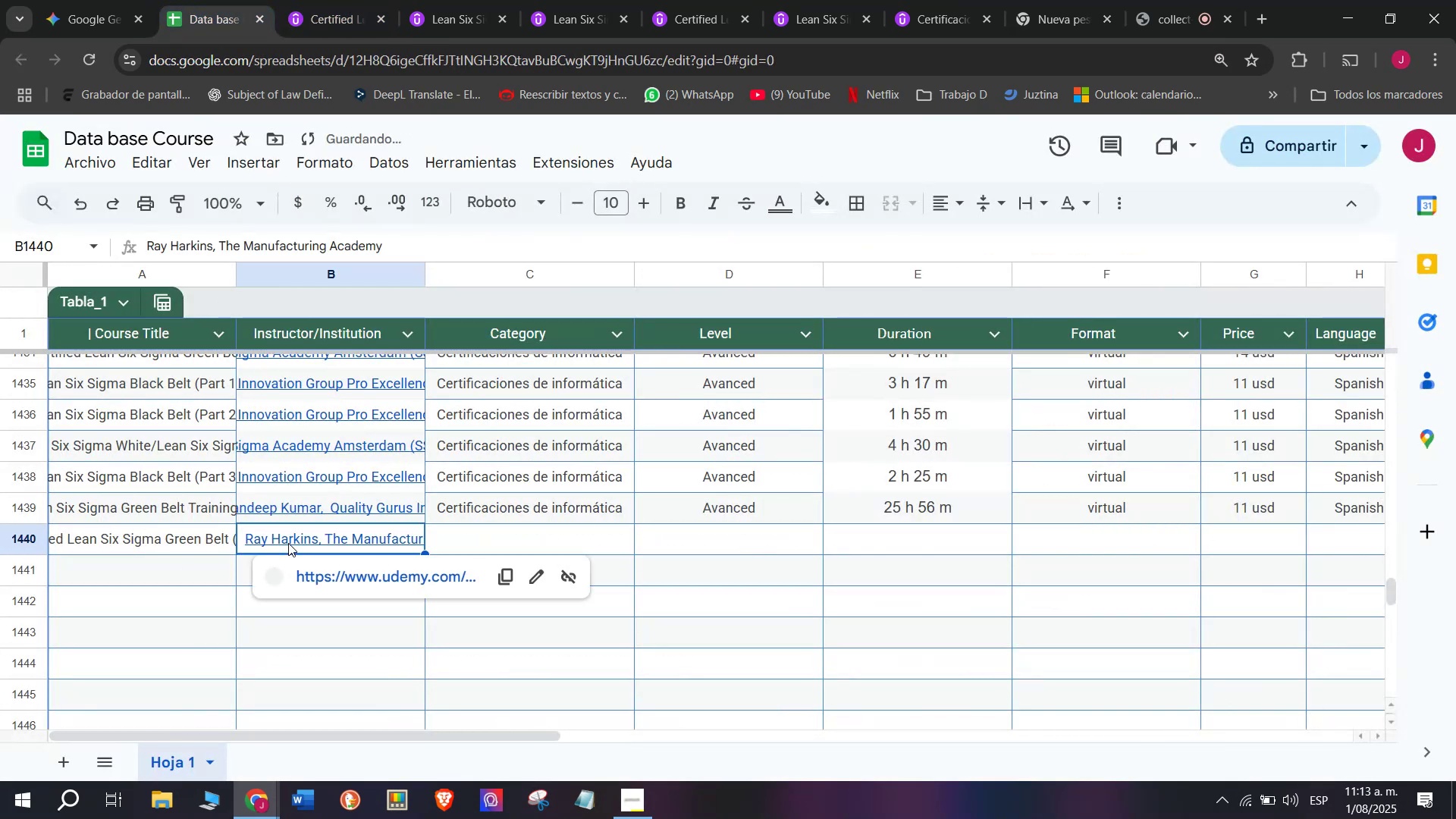 
key(Control+V)
 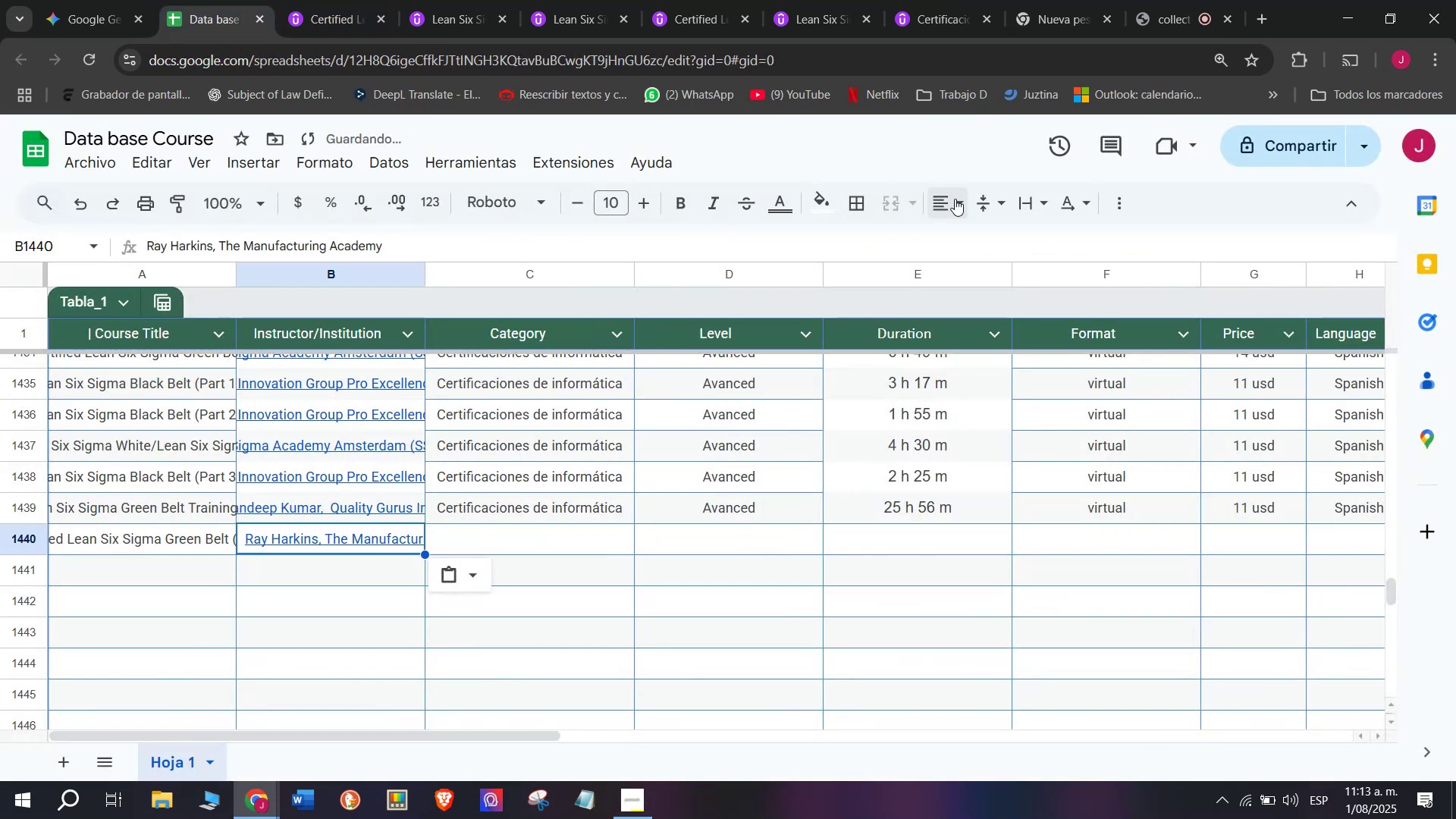 
double_click([973, 239])
 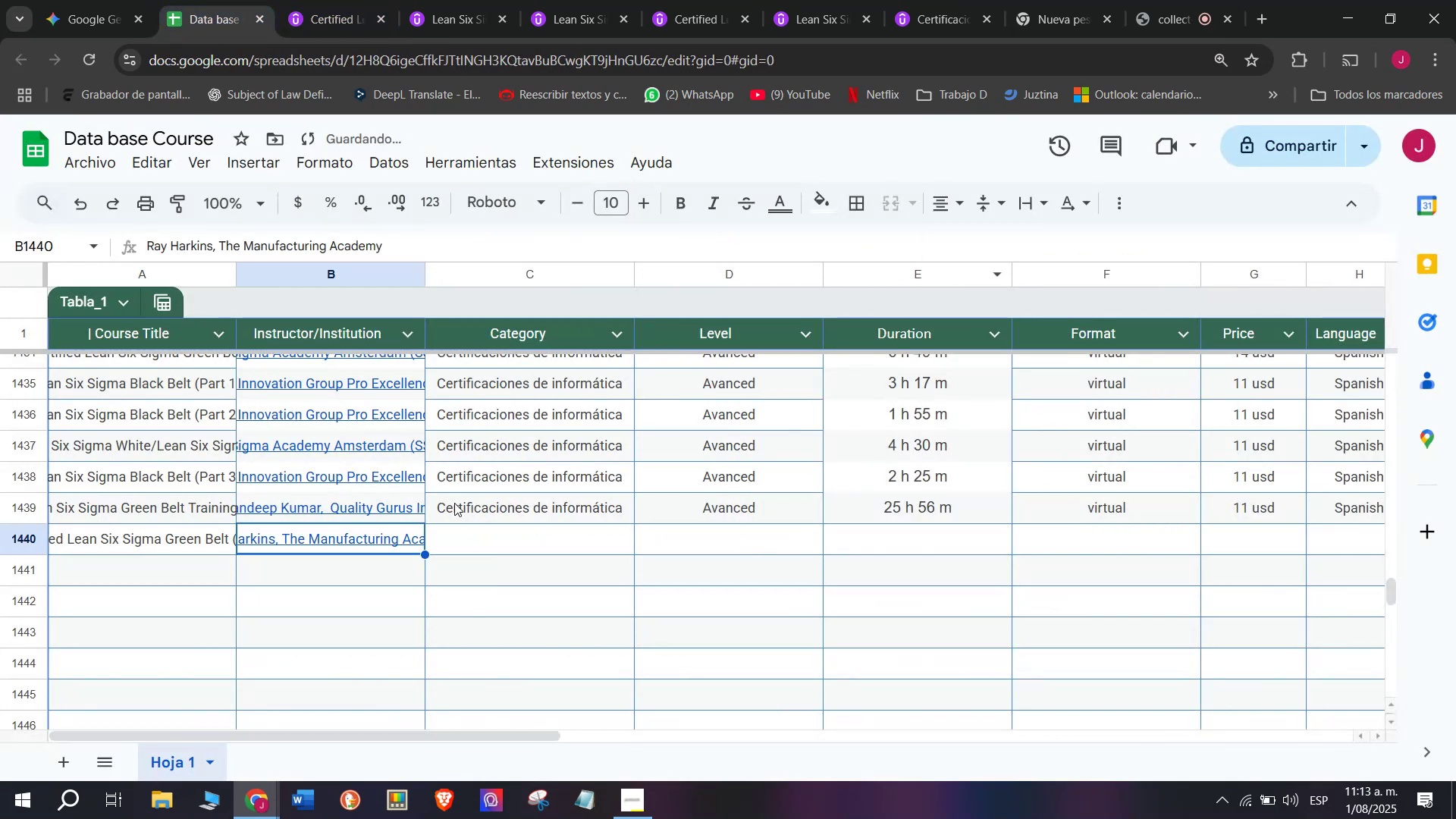 
left_click([461, 513])
 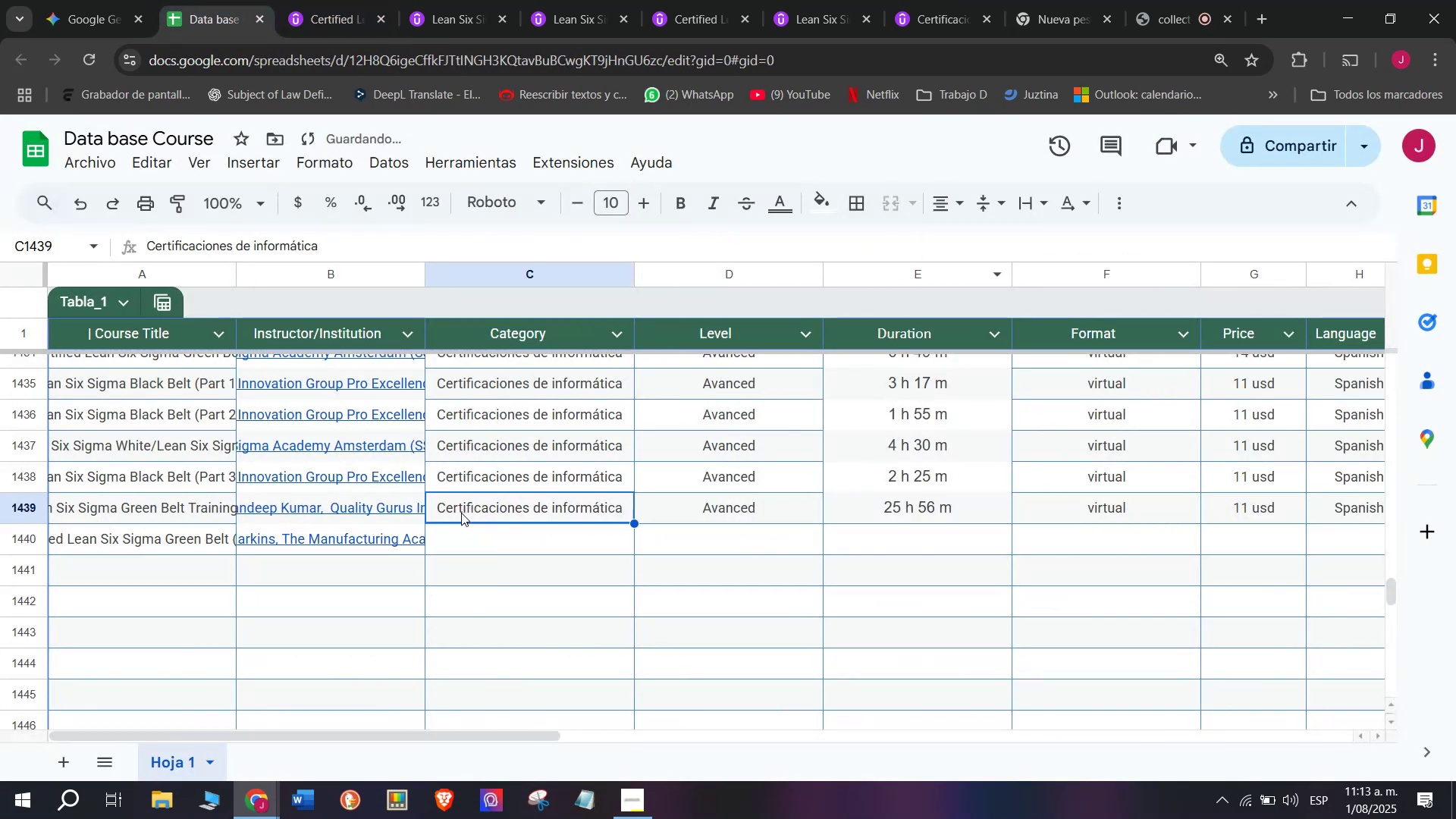 
key(Break)
 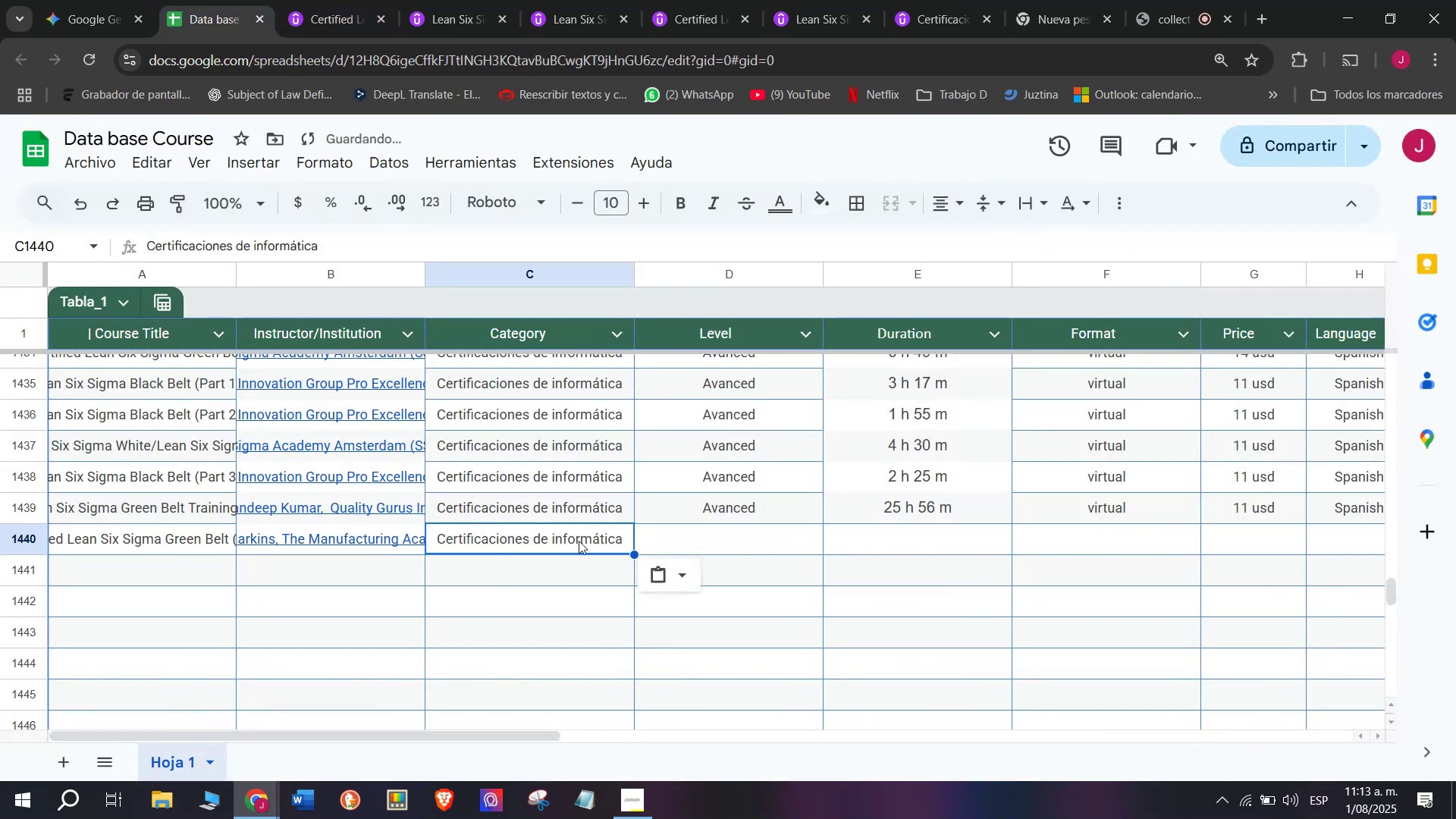 
key(Control+ControlLeft)
 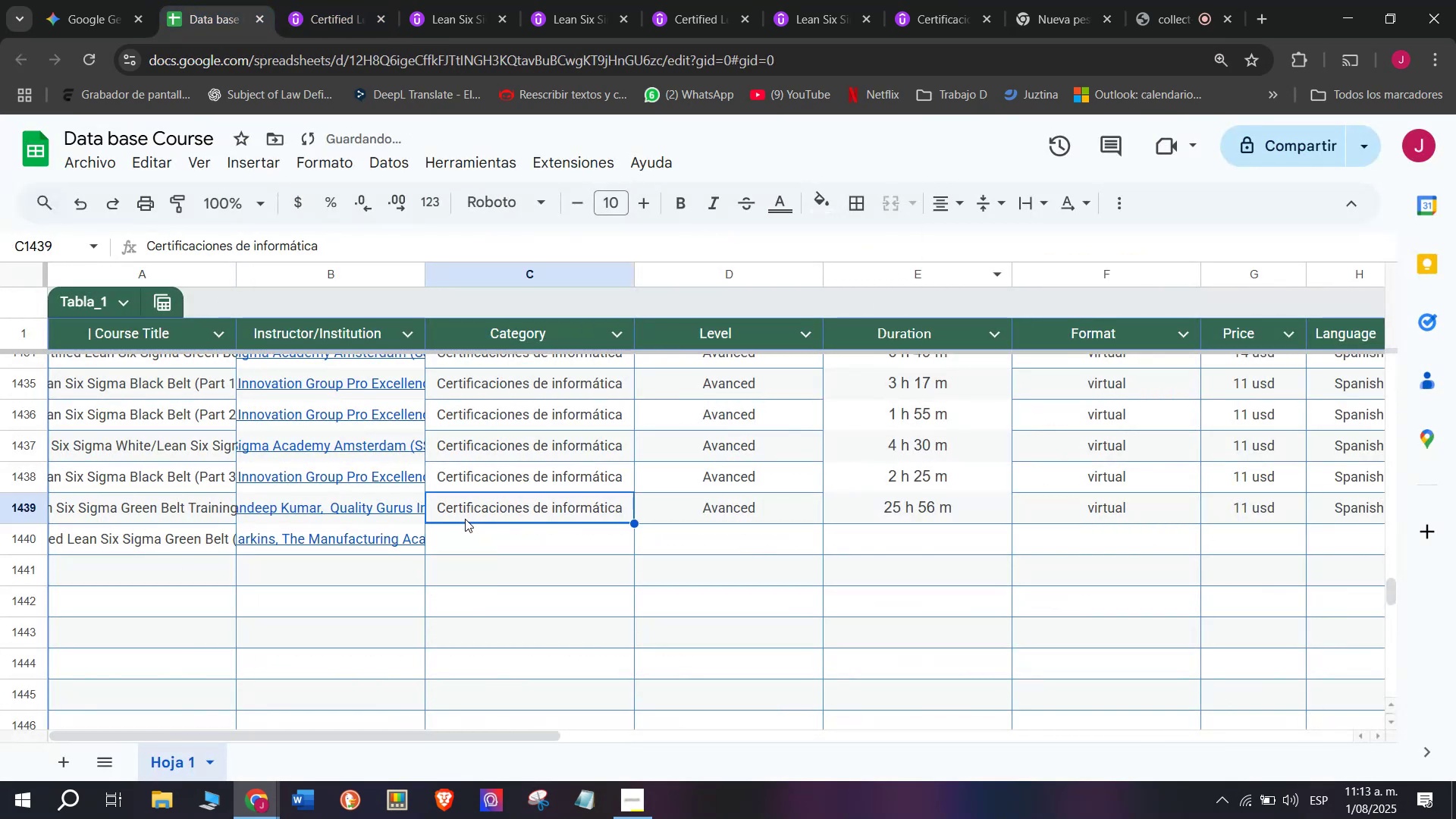 
key(Control+C)
 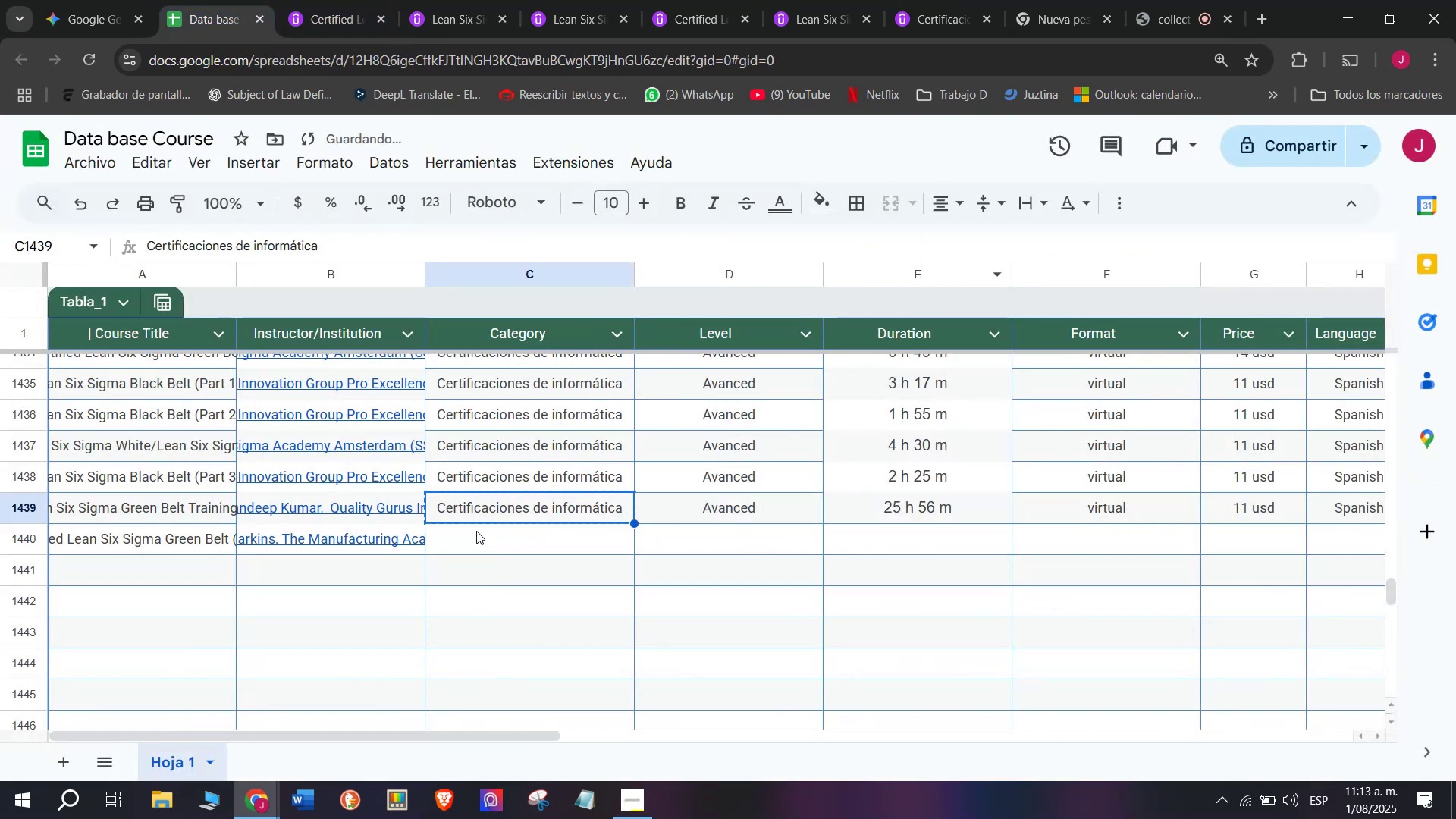 
double_click([476, 531])
 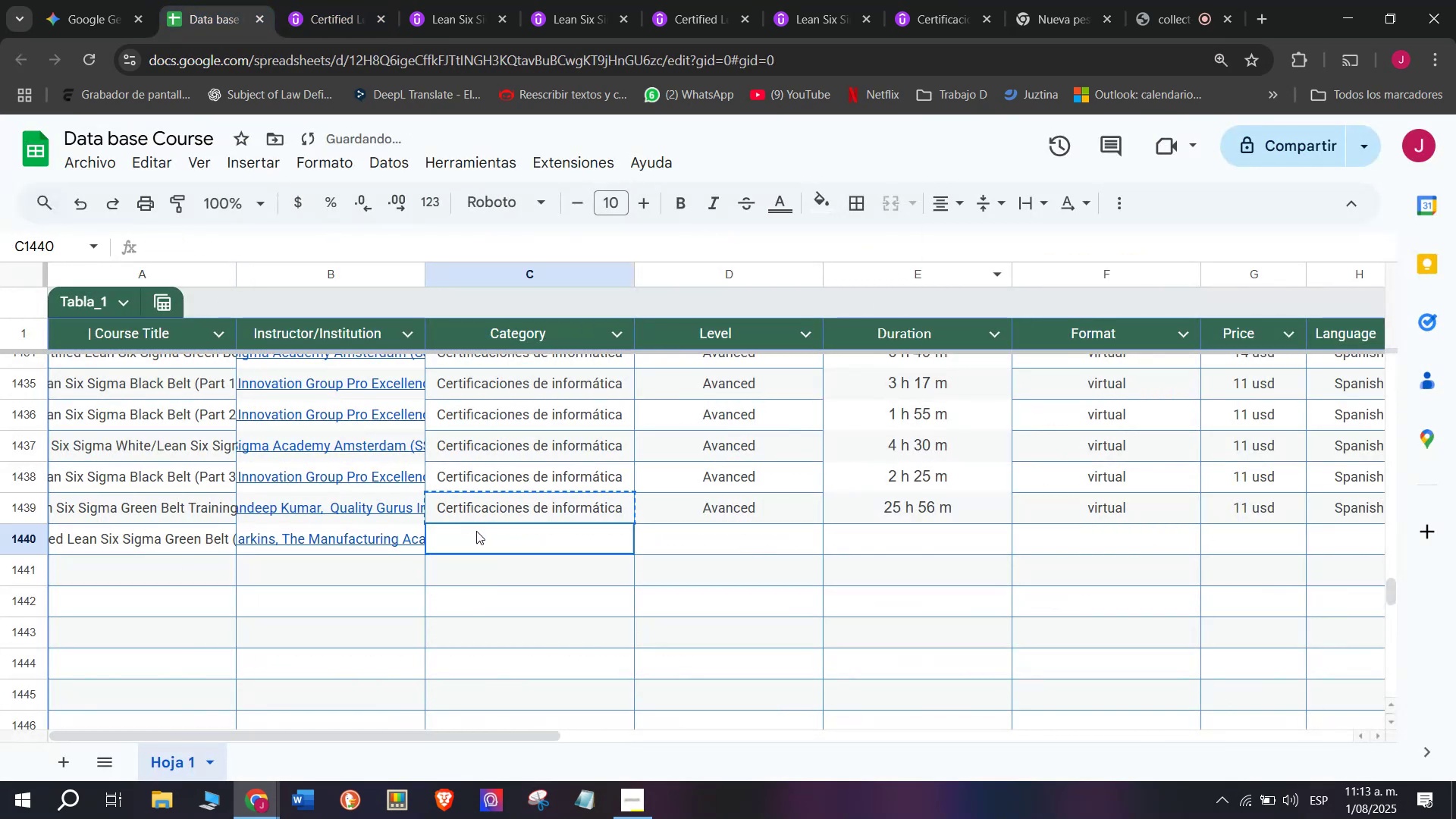 
key(Z)
 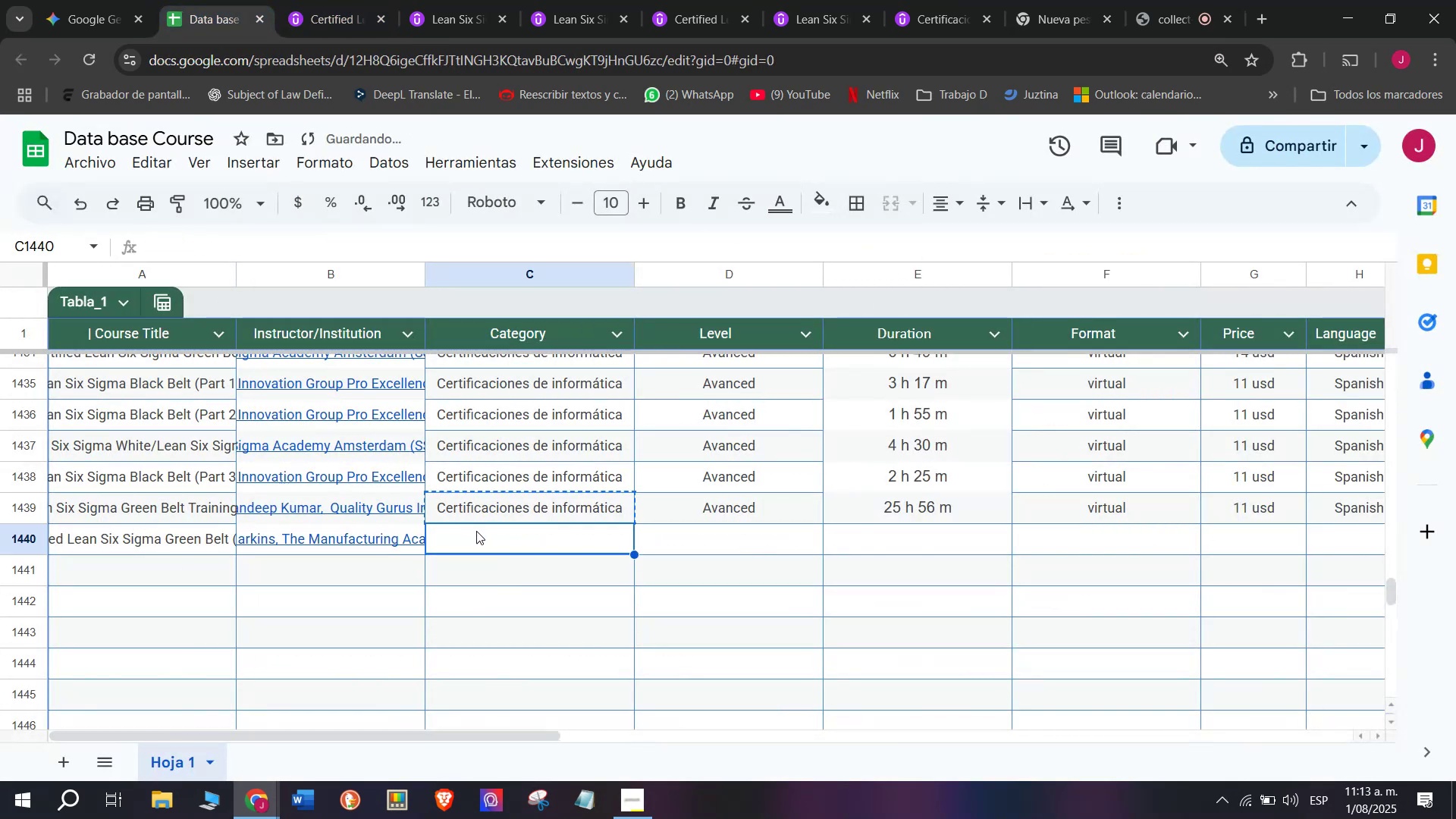 
key(Control+ControlLeft)
 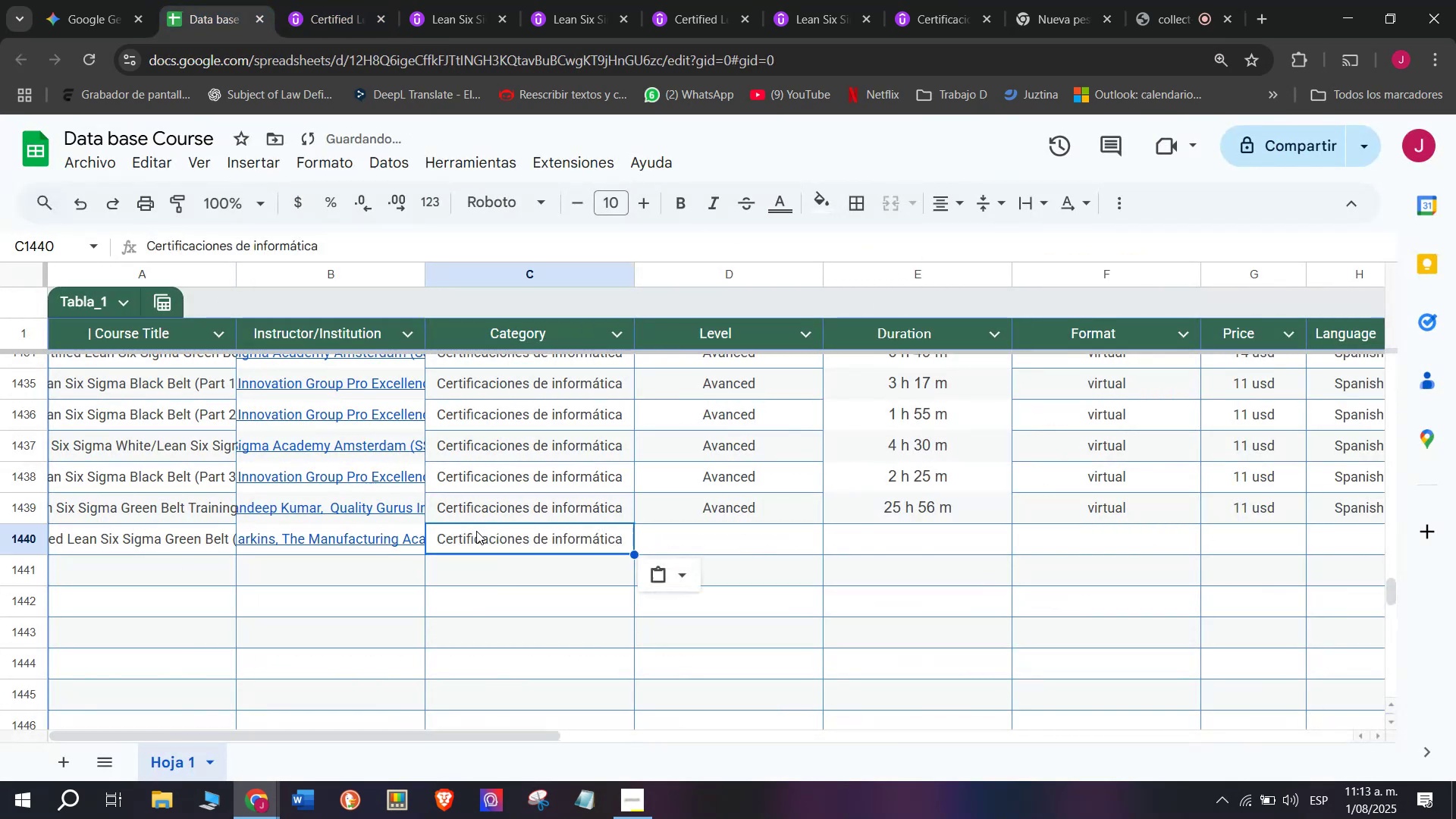 
key(Control+V)
 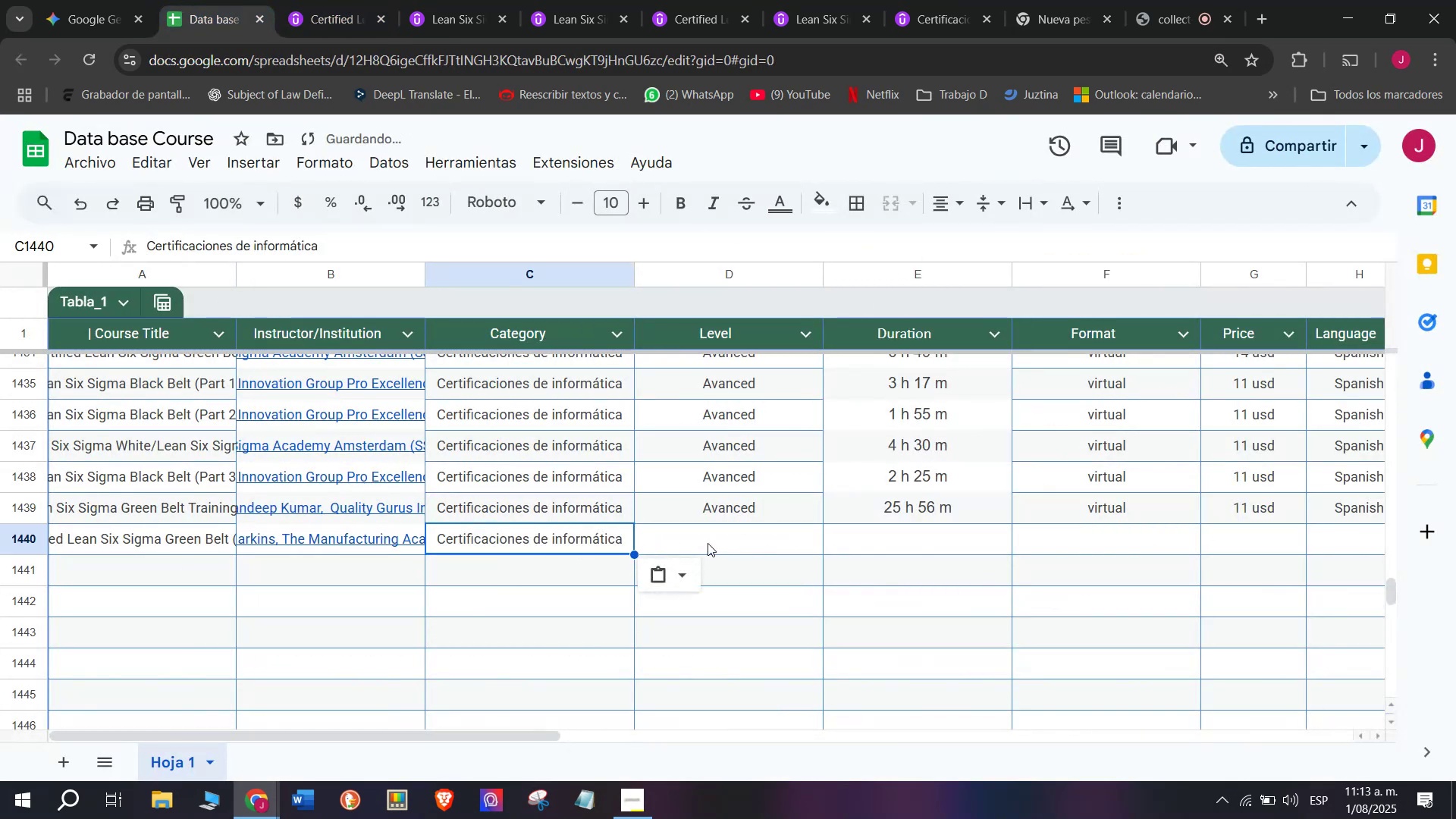 
triple_click([708, 543])
 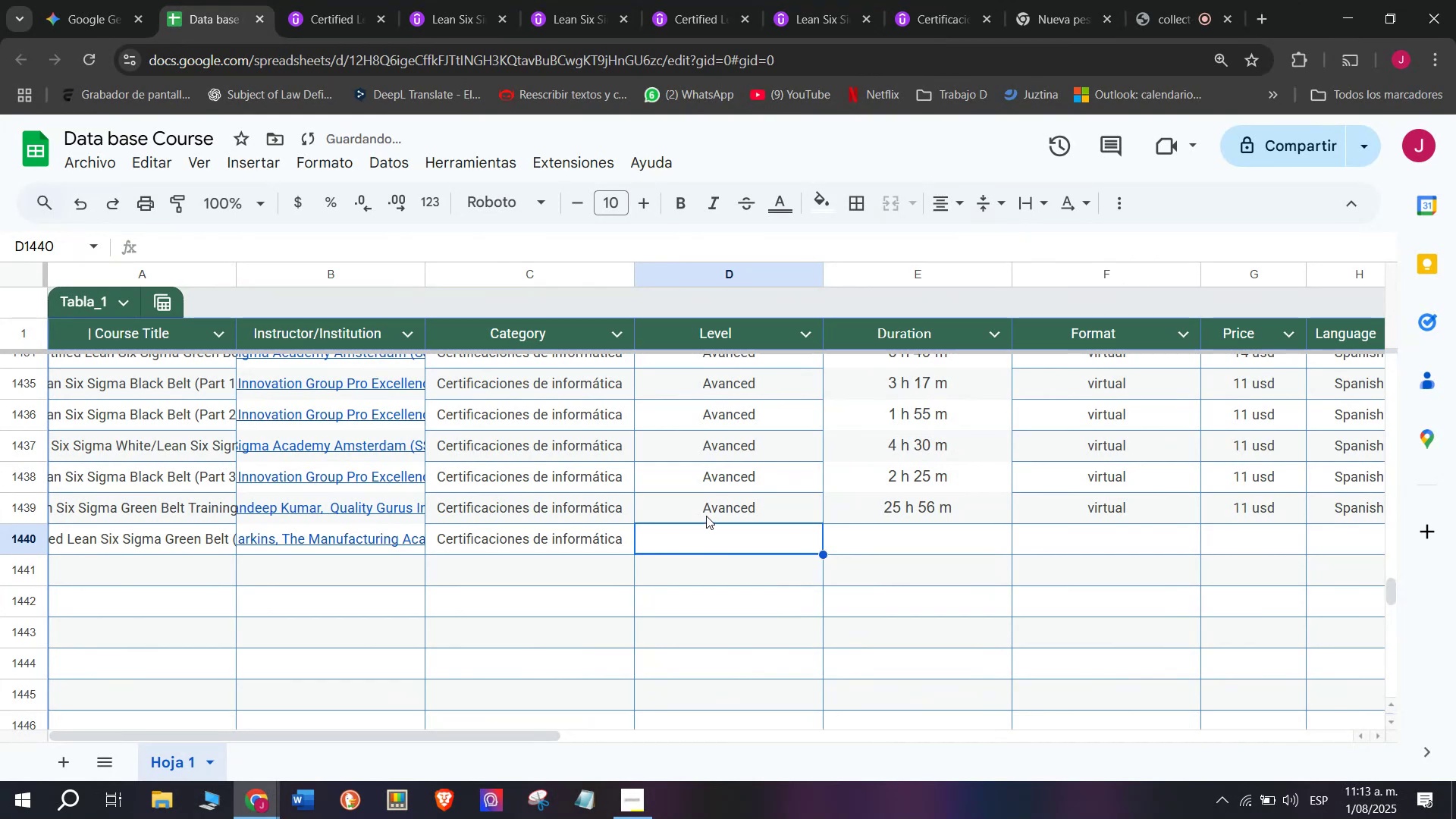 
left_click([706, 516])
 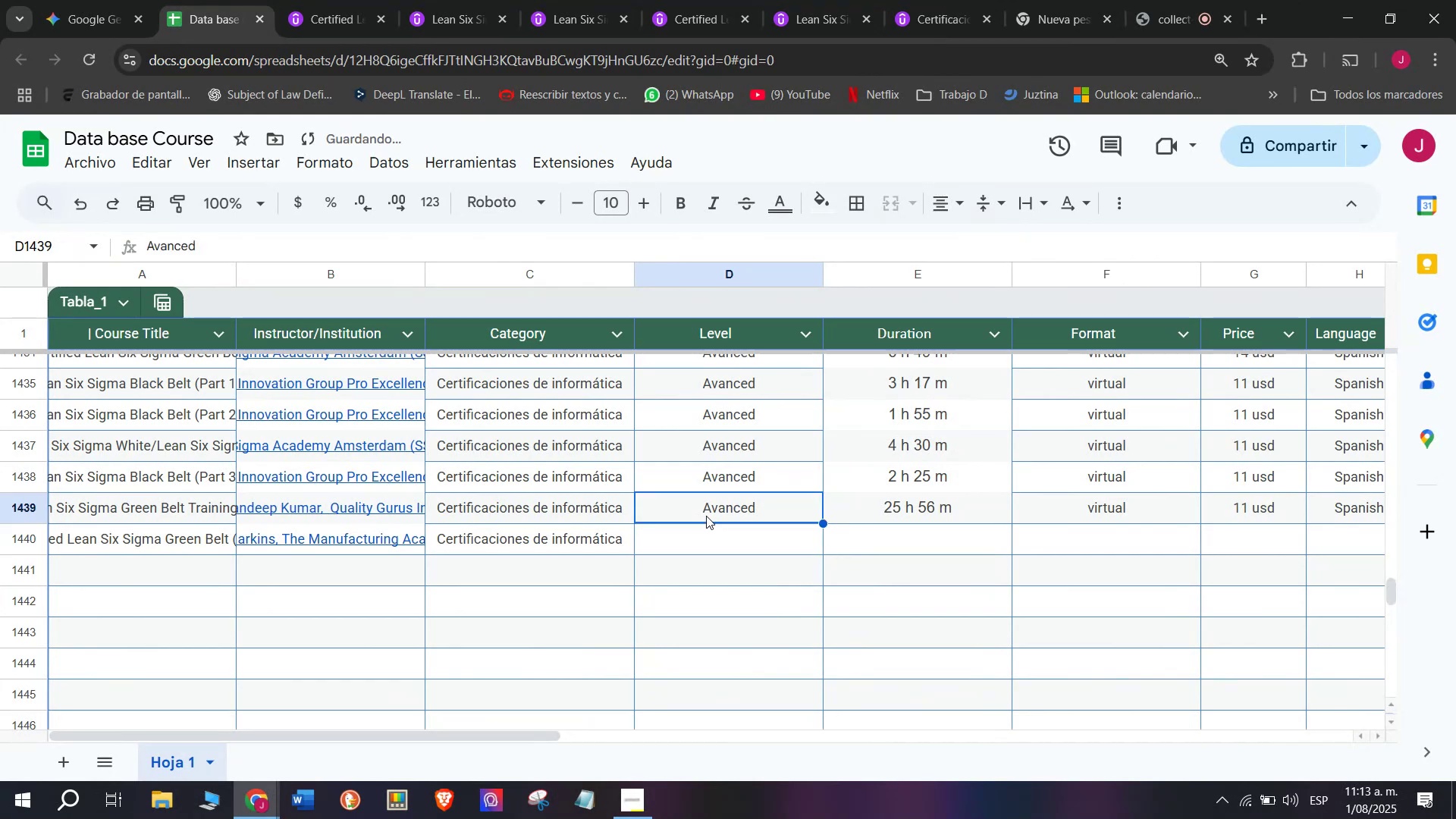 
key(Break)
 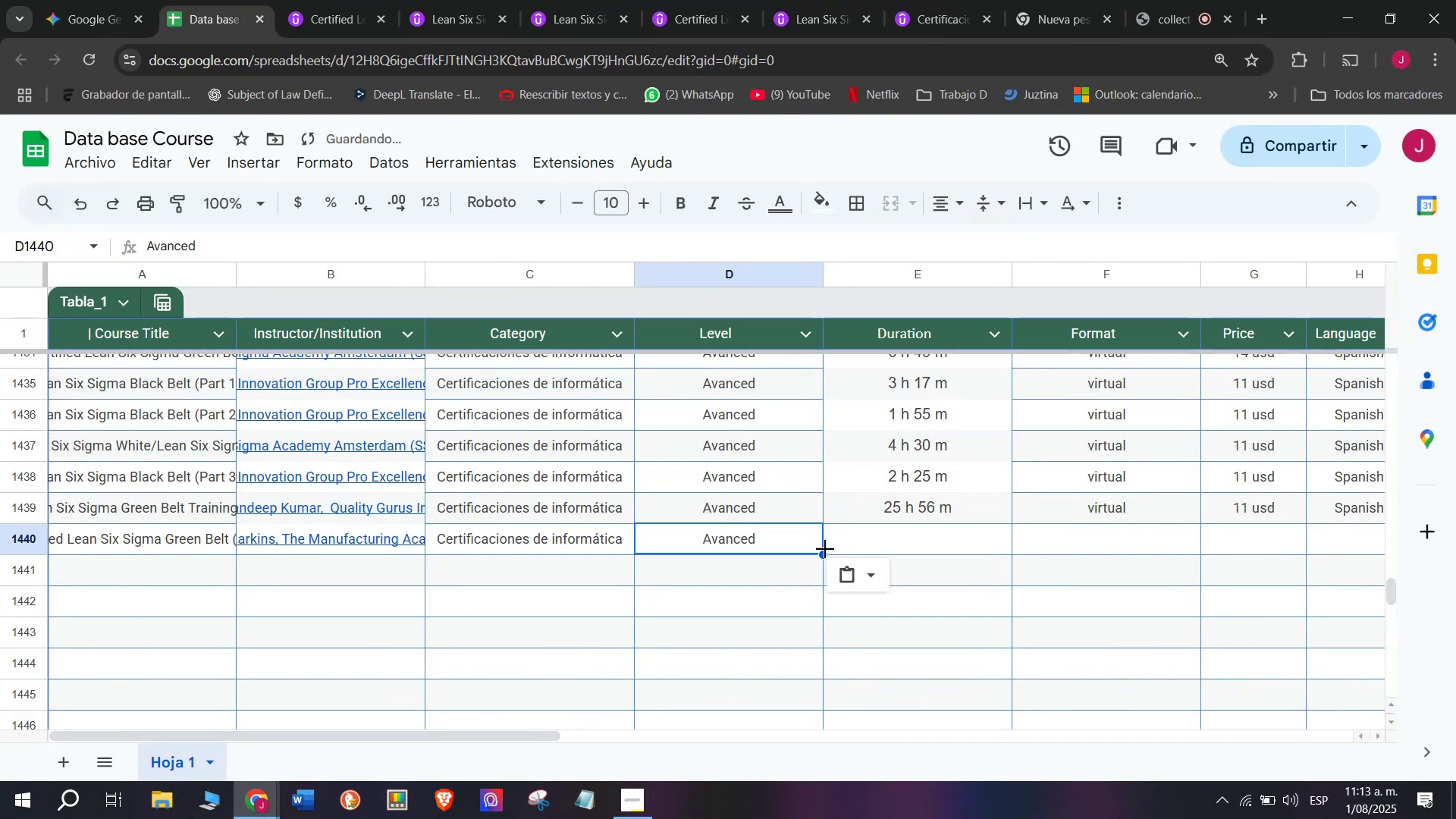 
key(Control+ControlLeft)
 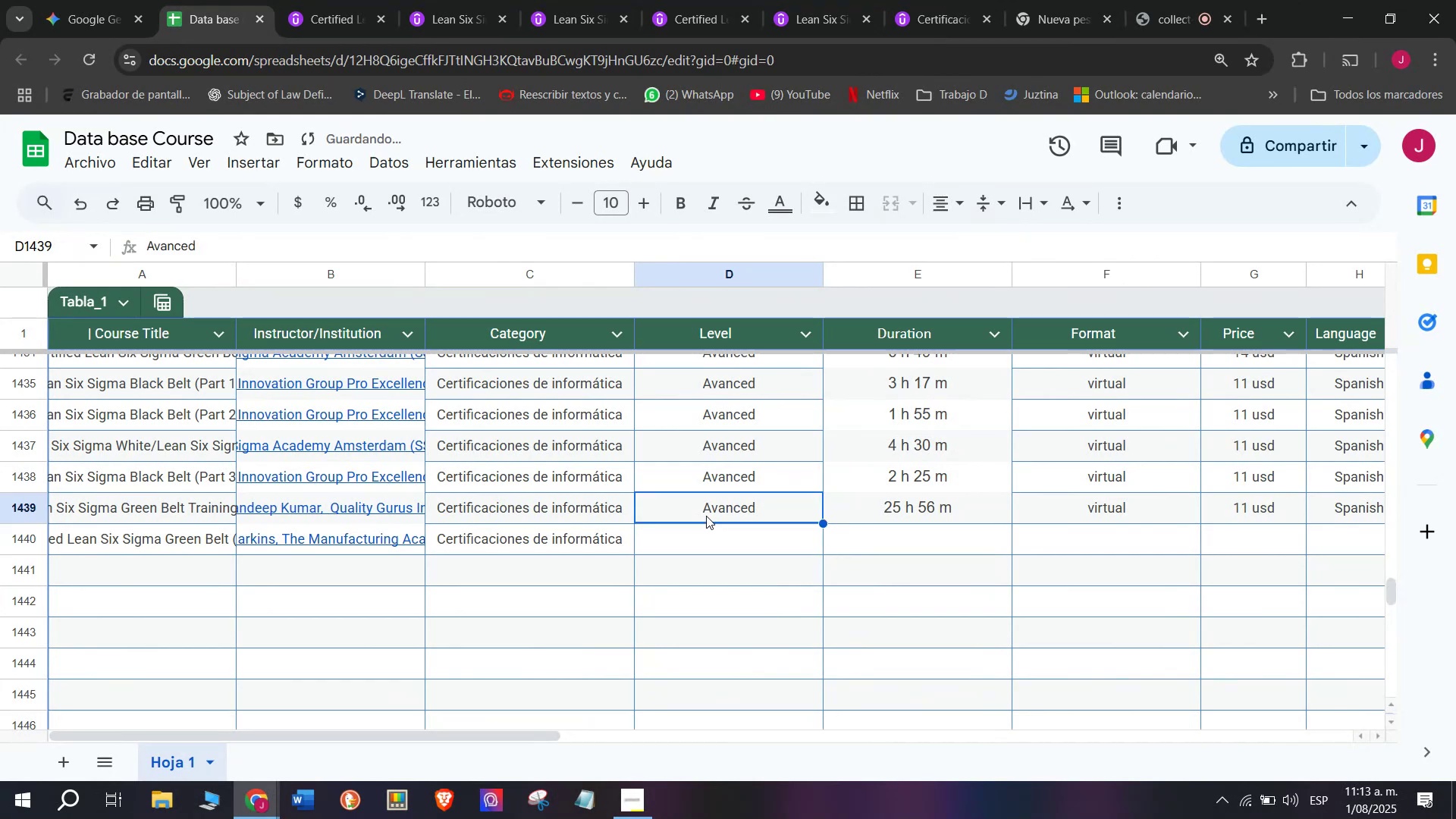 
key(Control+C)
 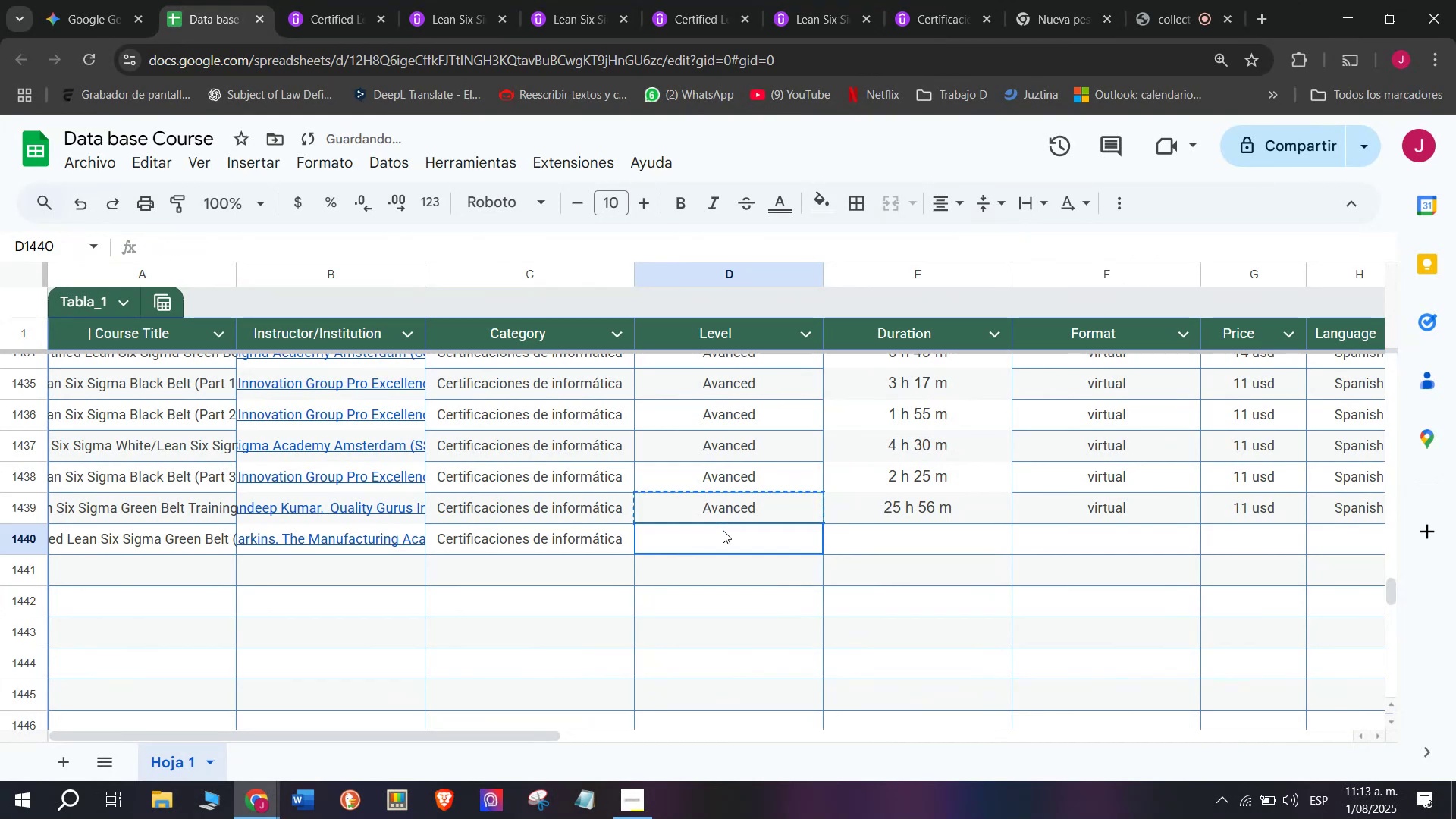 
double_click([723, 530])
 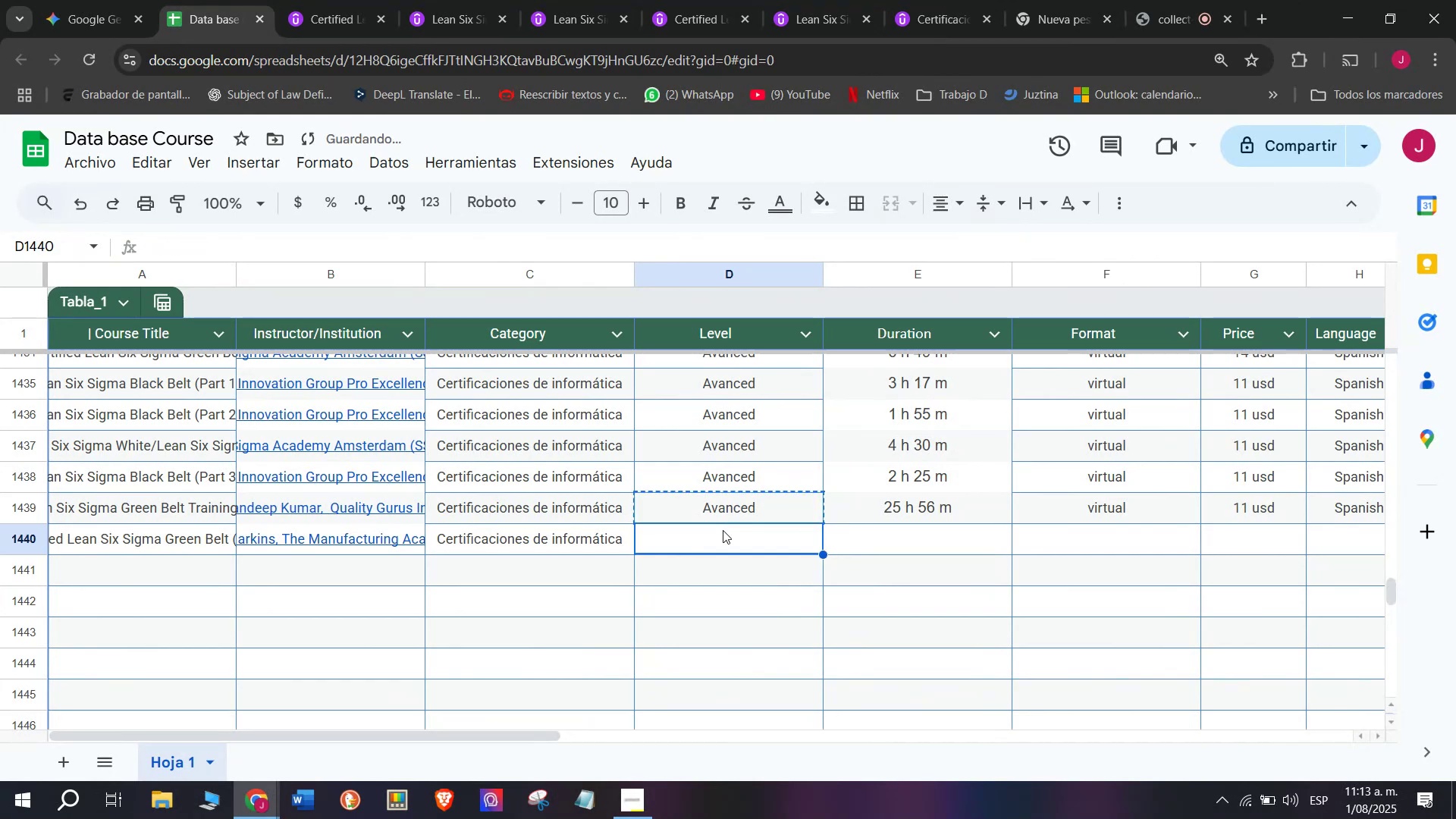 
key(Z)
 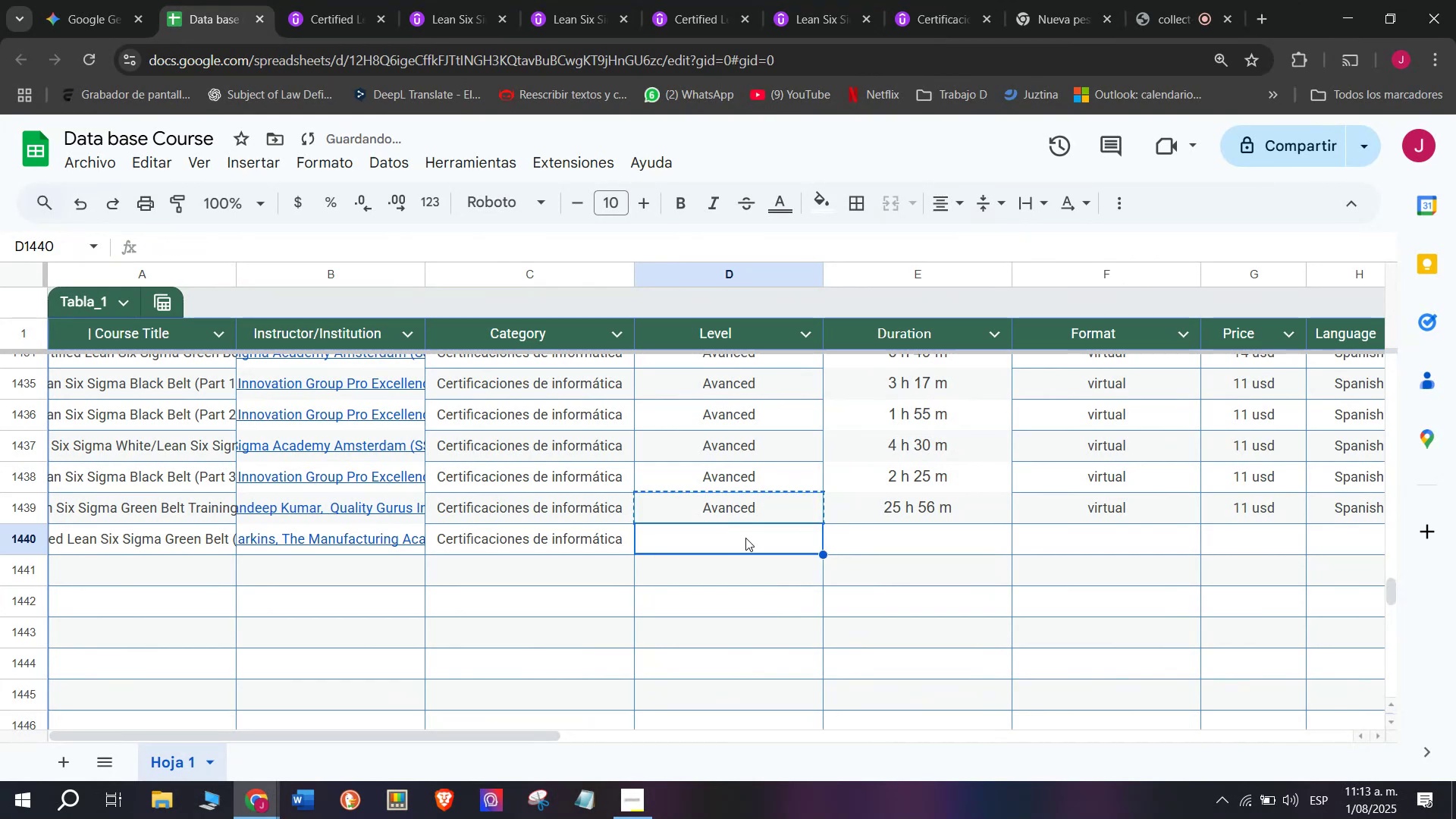 
key(Control+ControlLeft)
 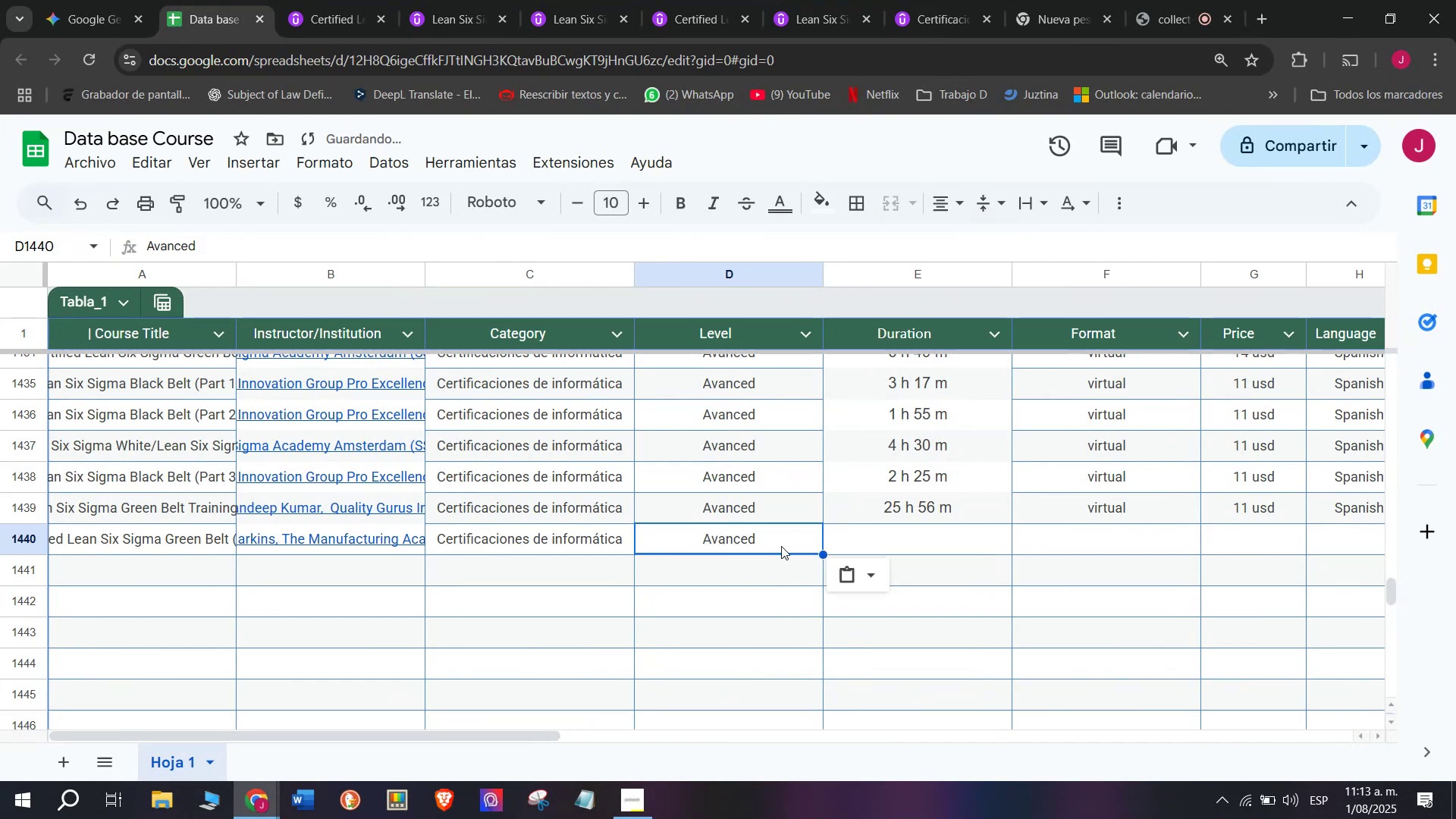 
key(Control+V)
 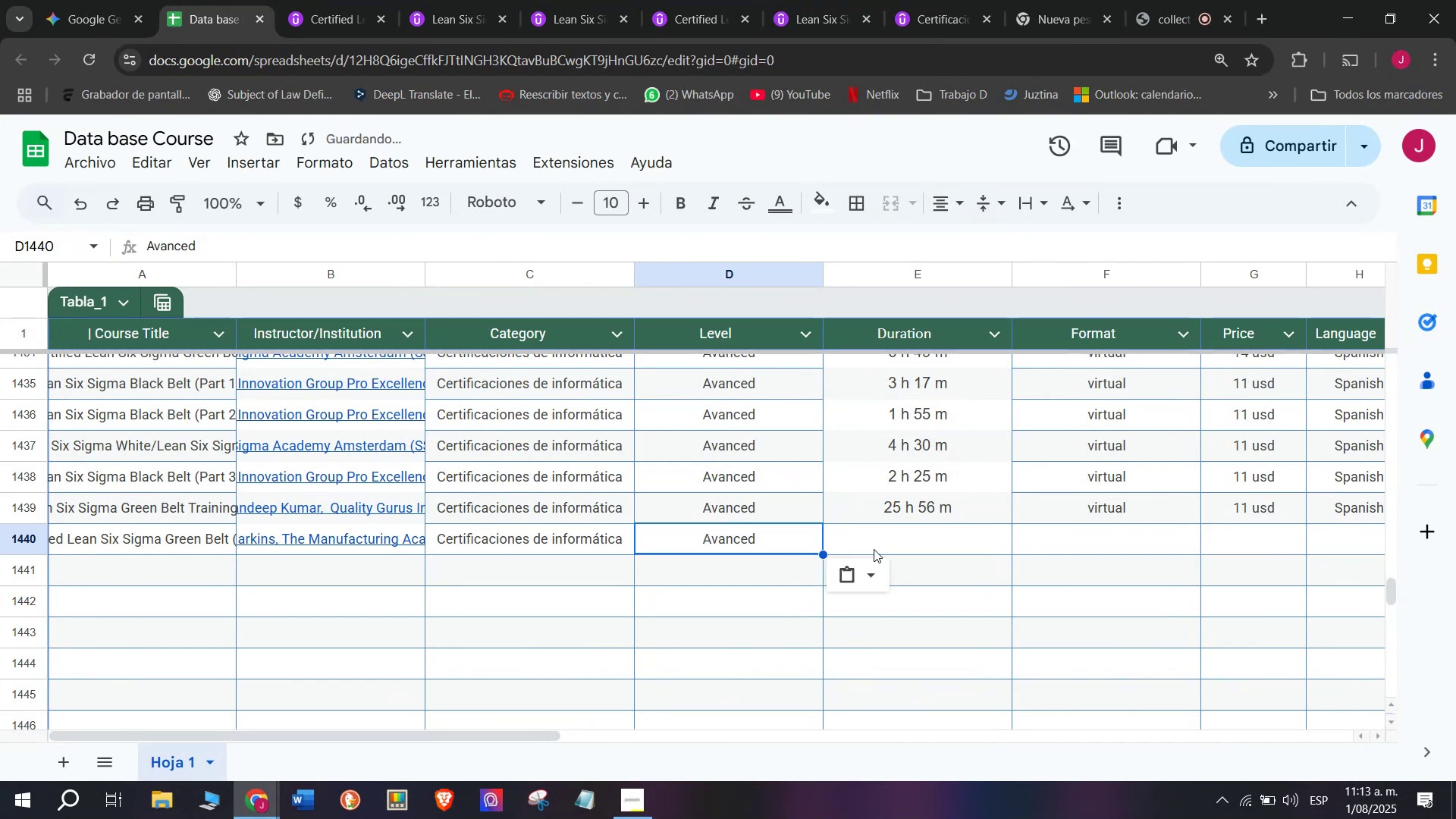 
left_click([874, 549])
 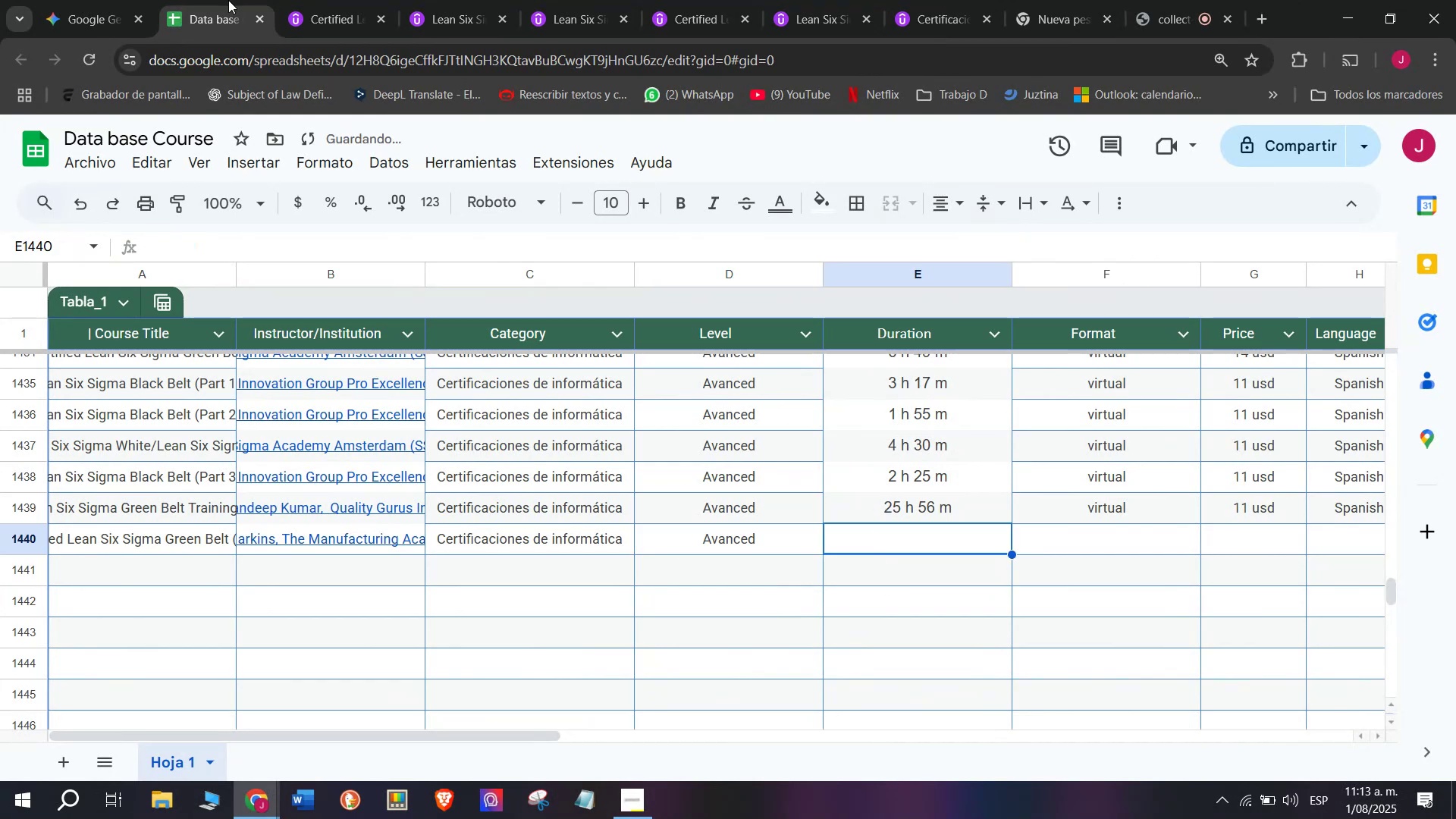 
left_click([299, 0])
 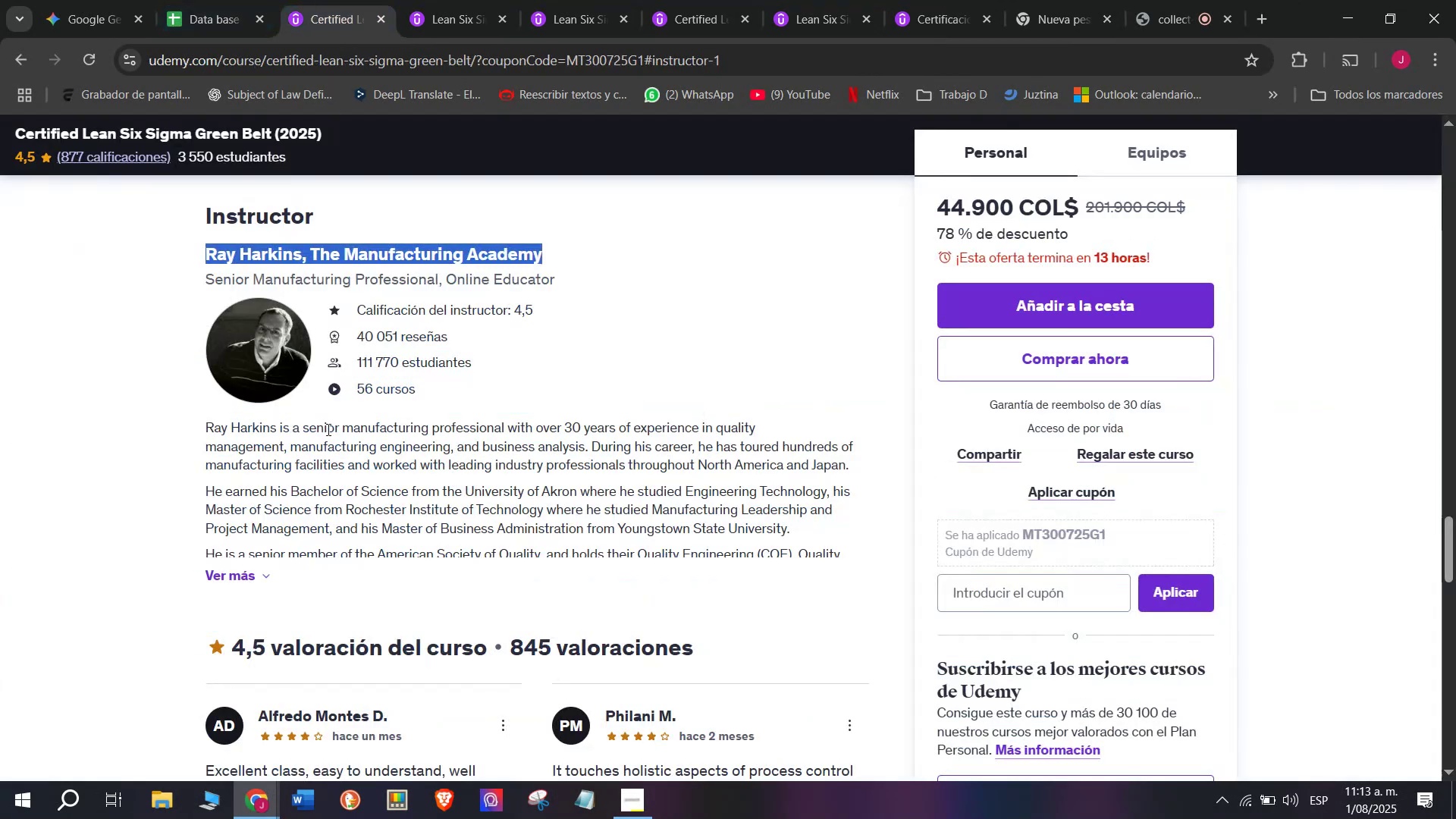 
scroll: coordinate [422, 593], scroll_direction: up, amount: 11.0
 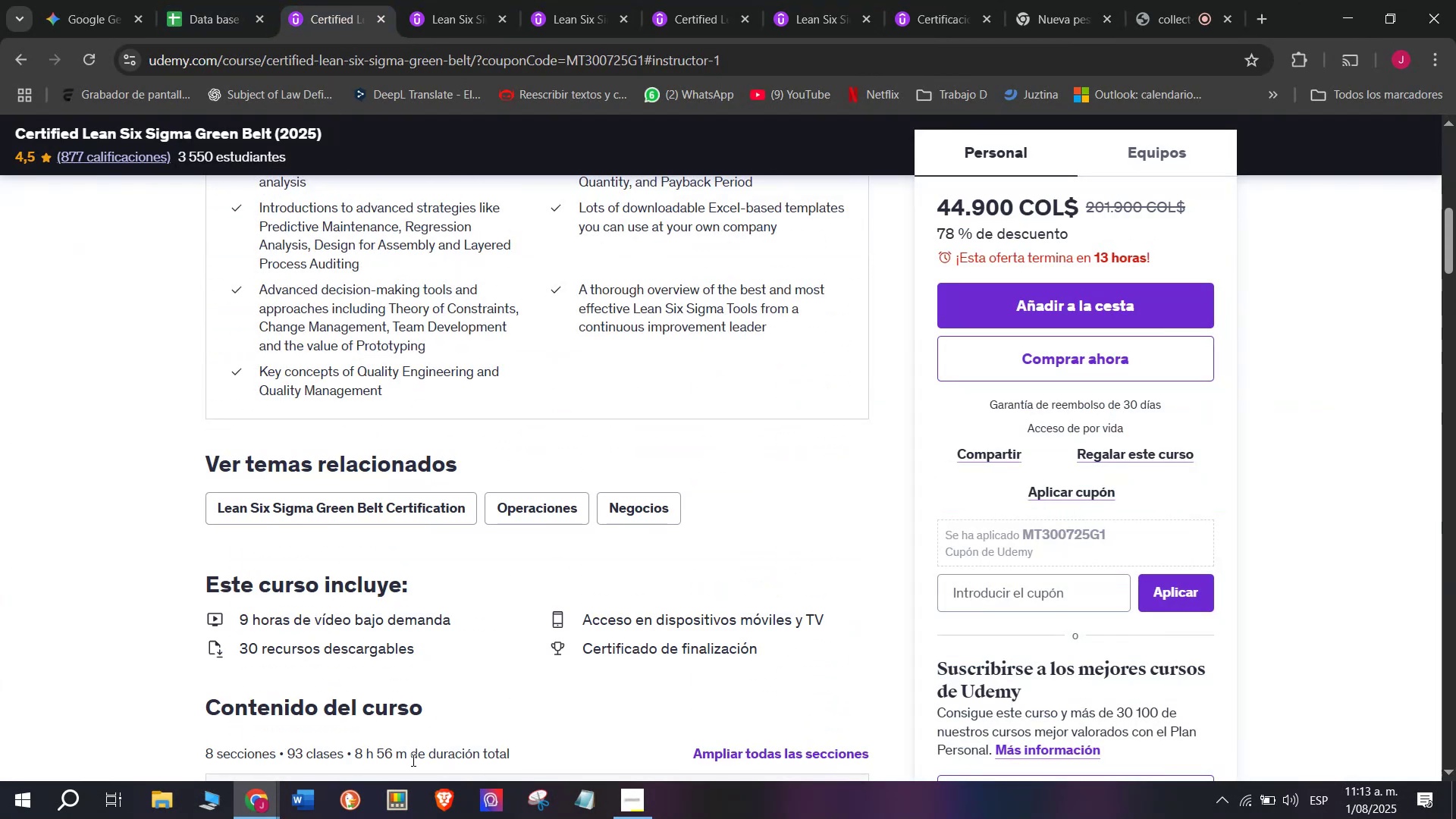 
left_click_drag(start_coordinate=[409, 757], to_coordinate=[356, 751])
 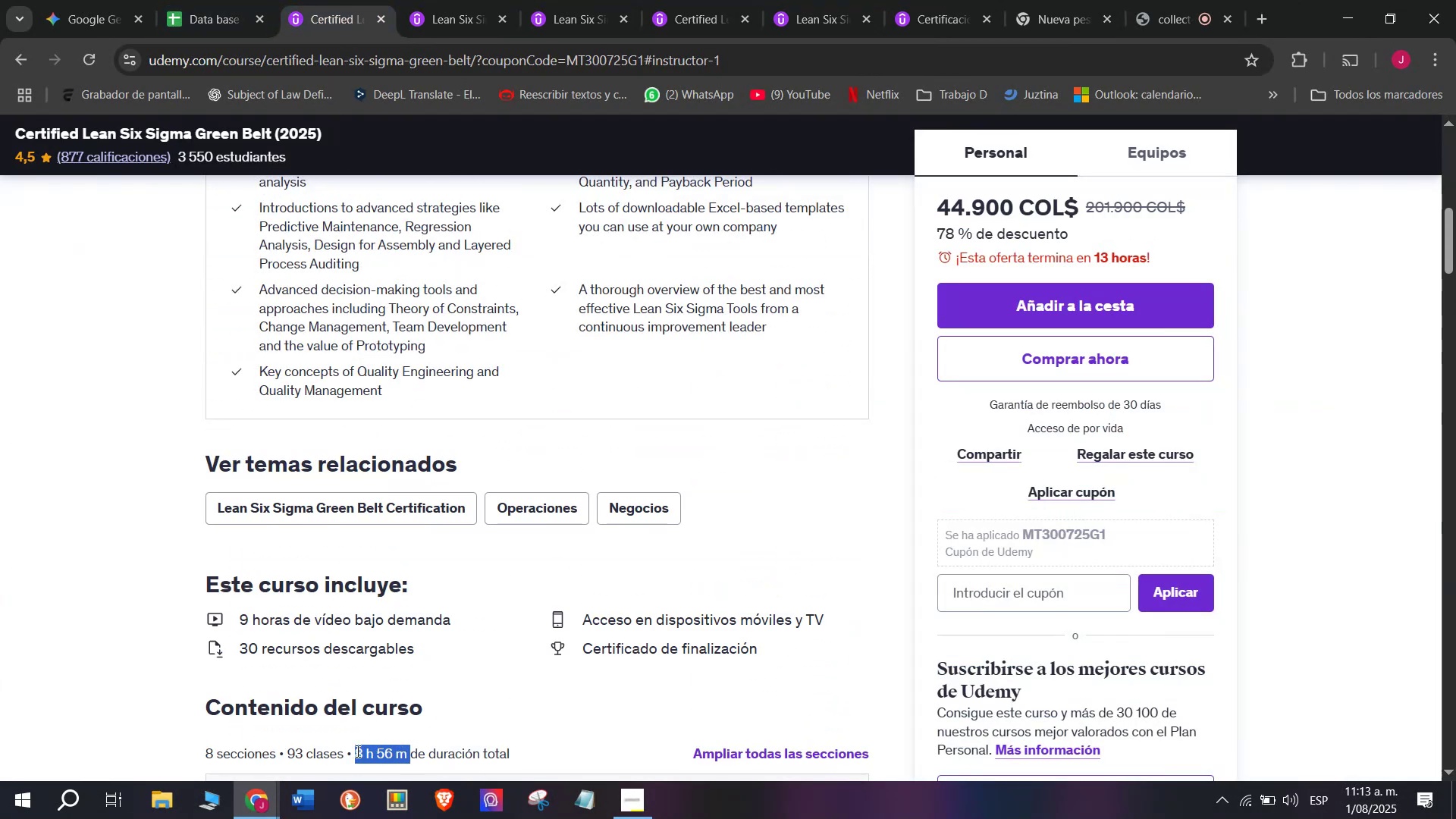 
key(Break)
 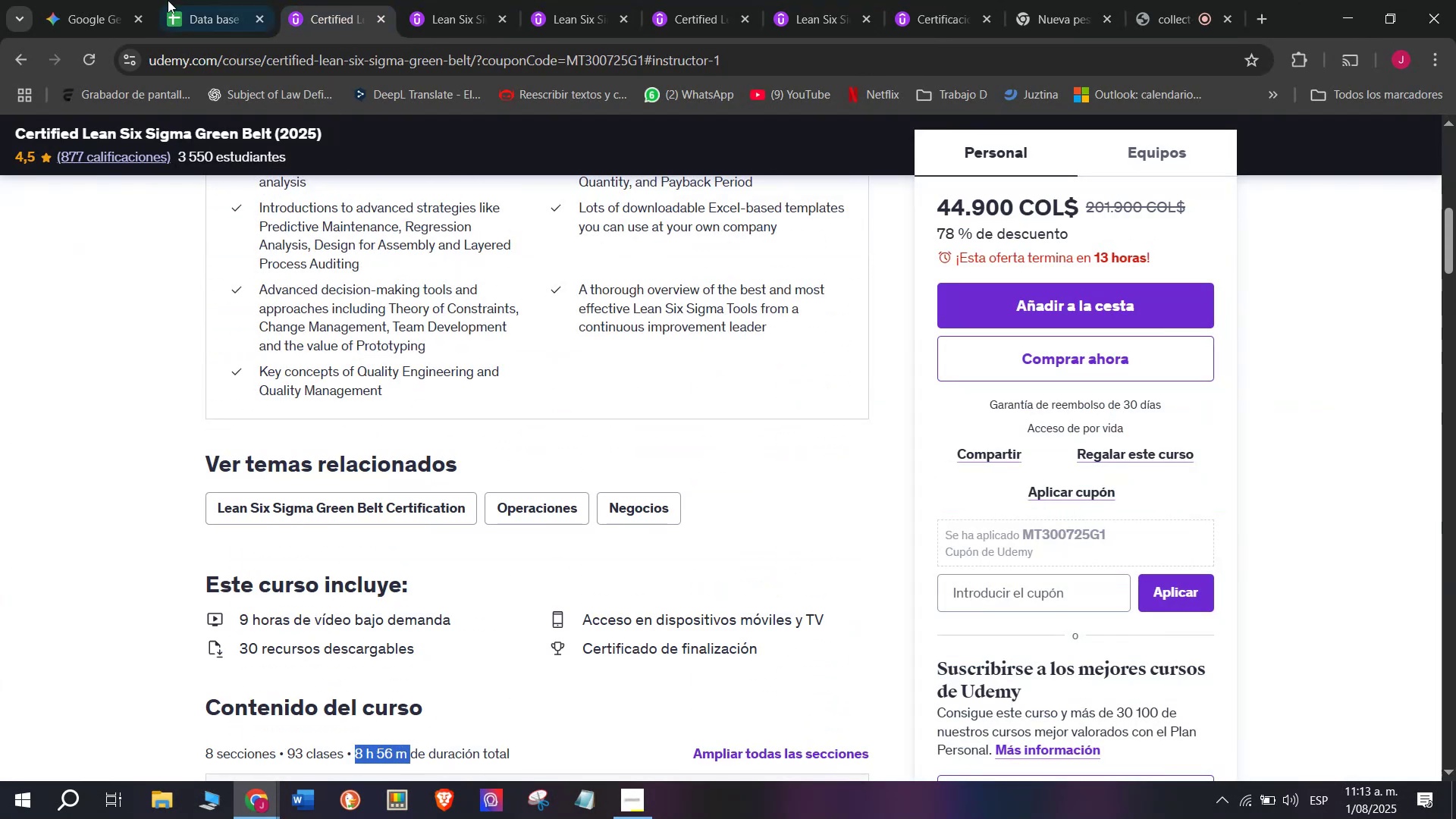 
key(Control+ControlLeft)
 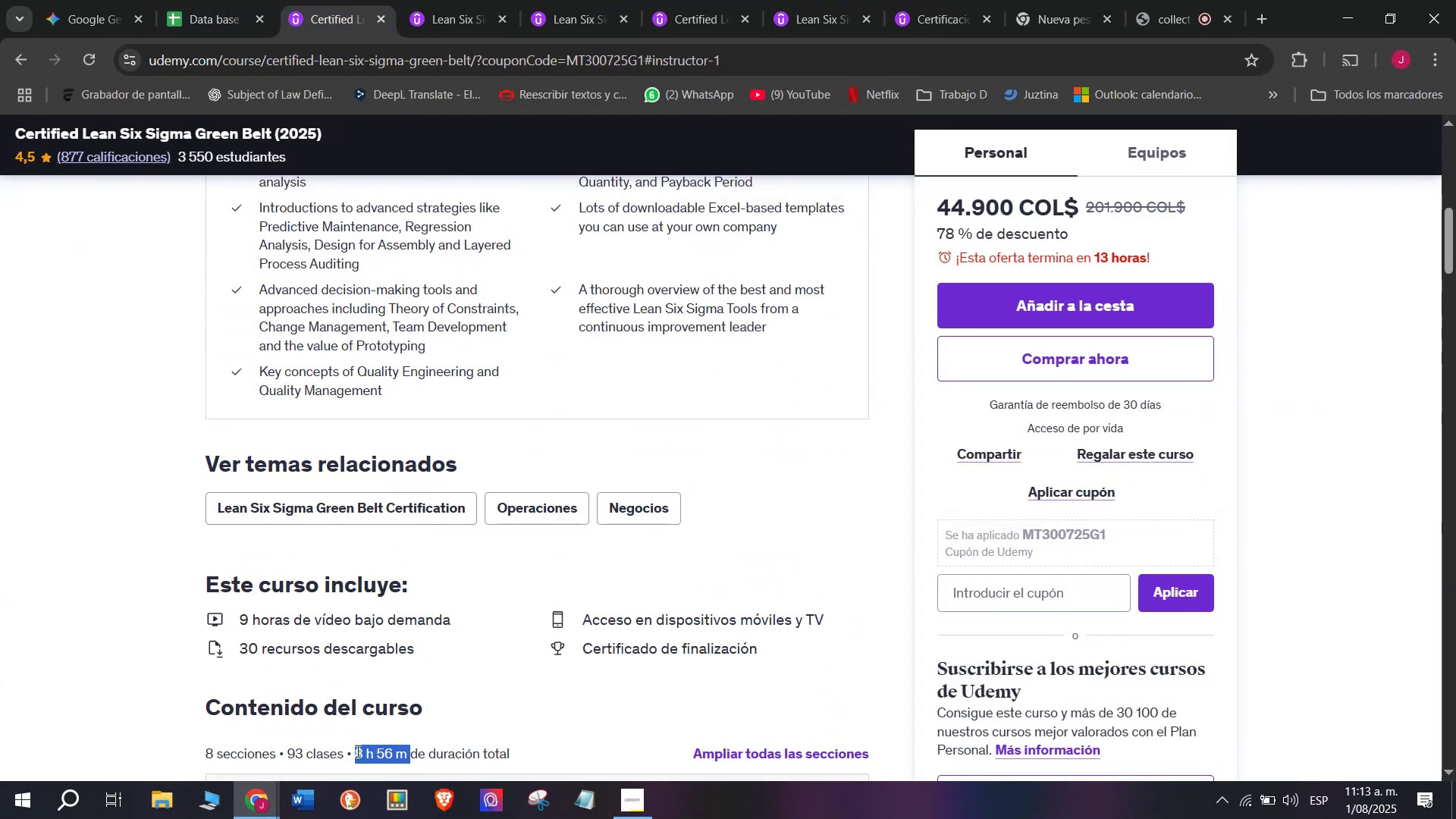 
key(Control+C)
 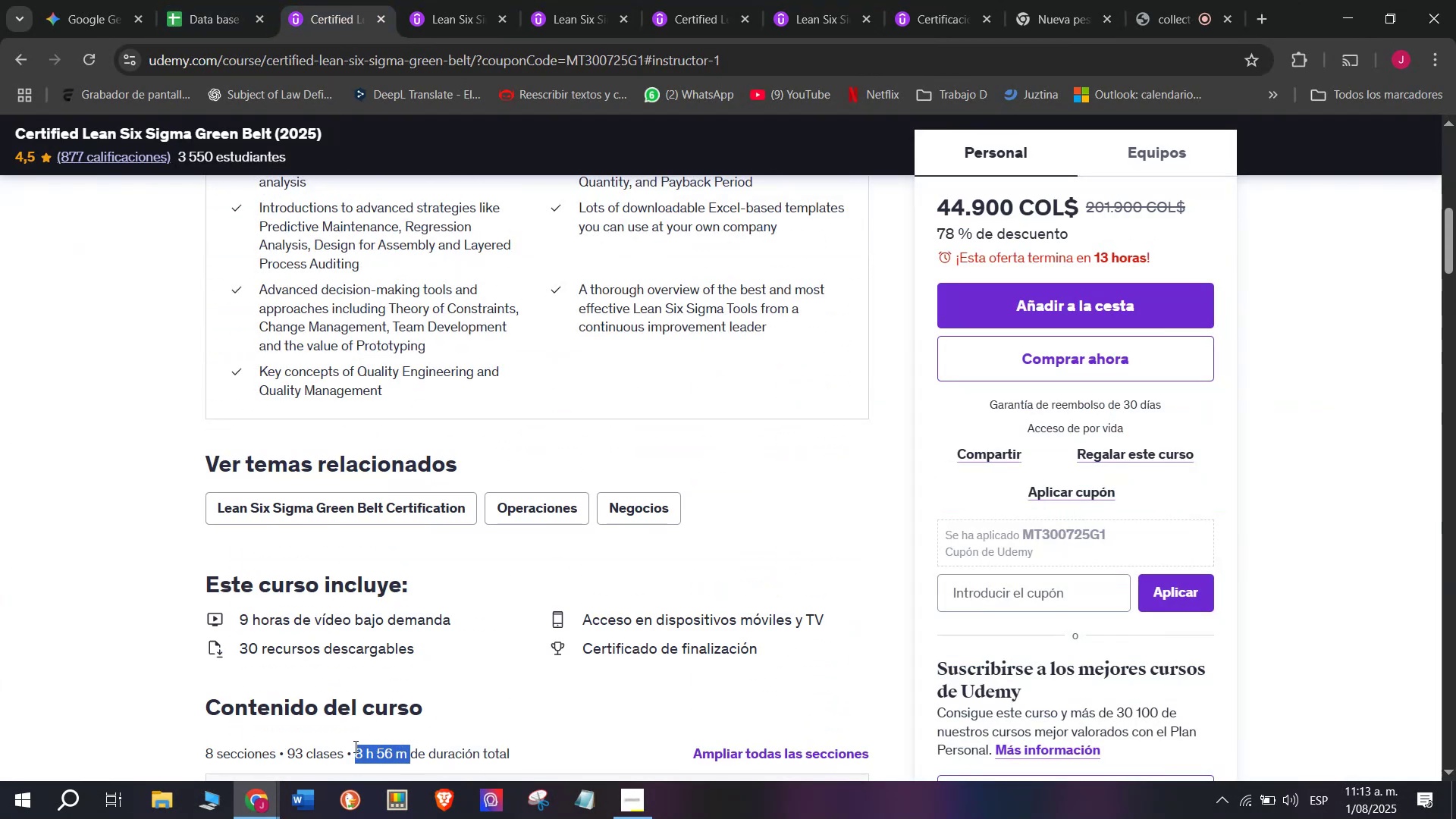 
key(Control+ControlLeft)
 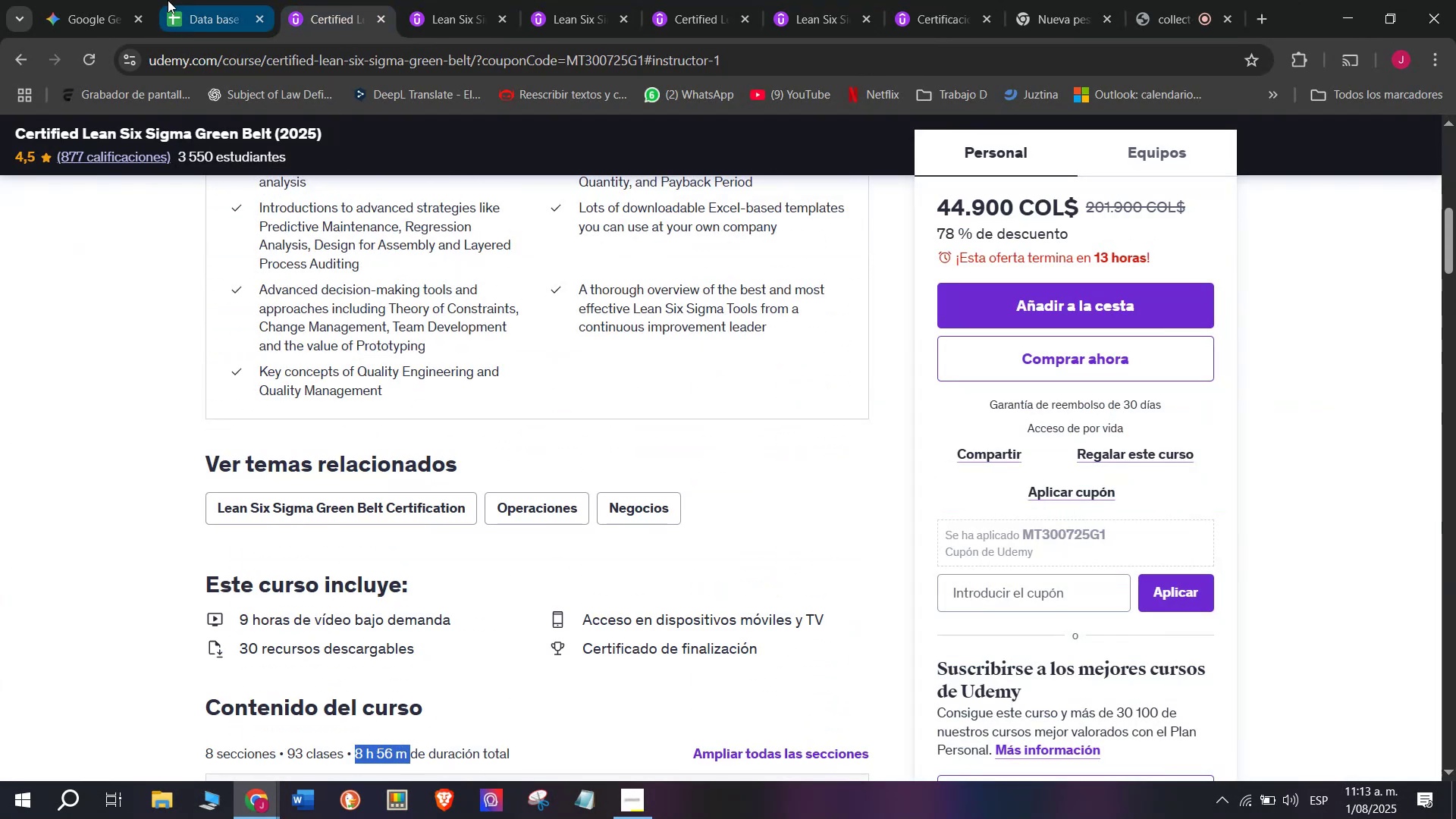 
key(Break)
 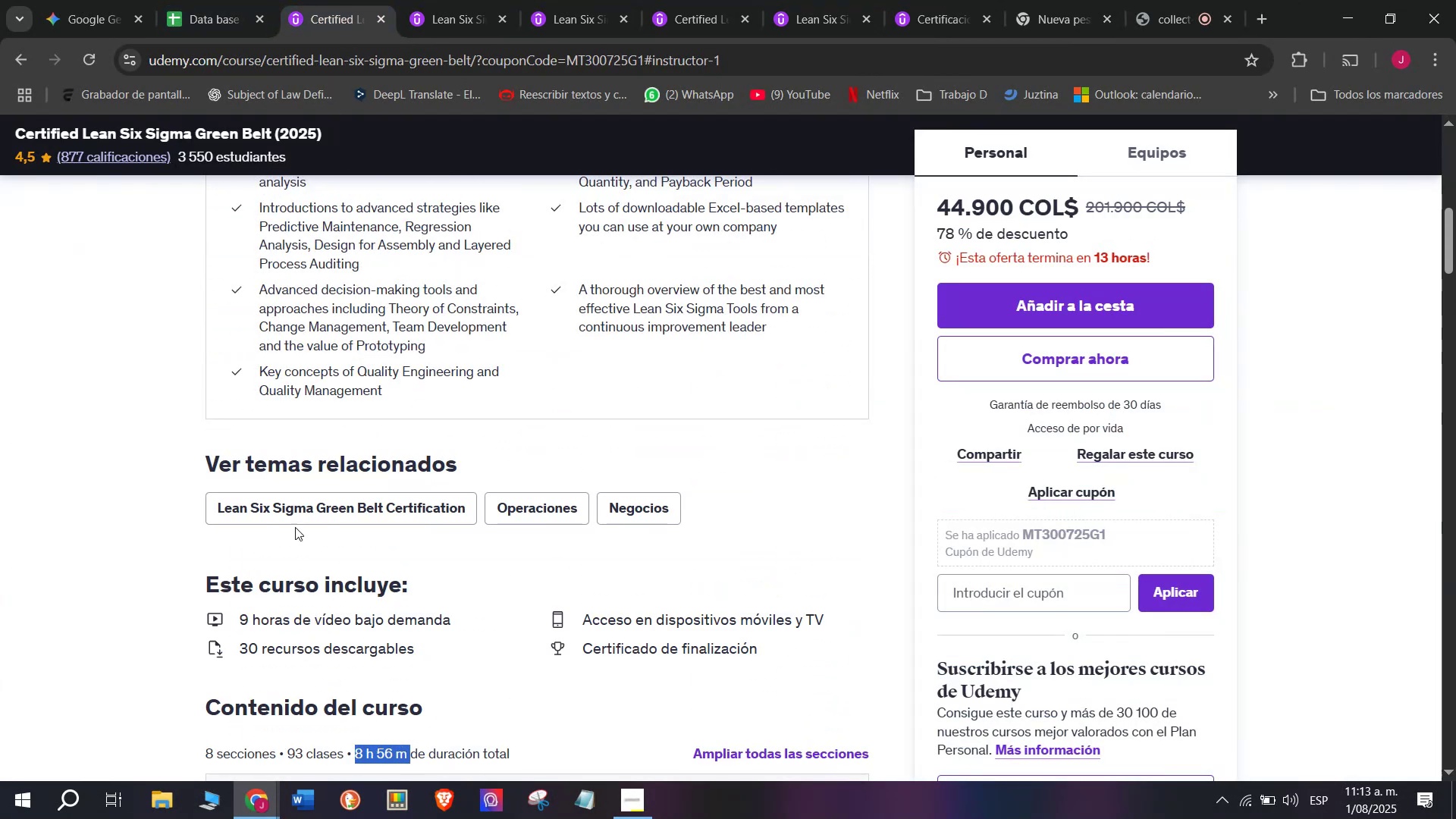 
key(Control+C)
 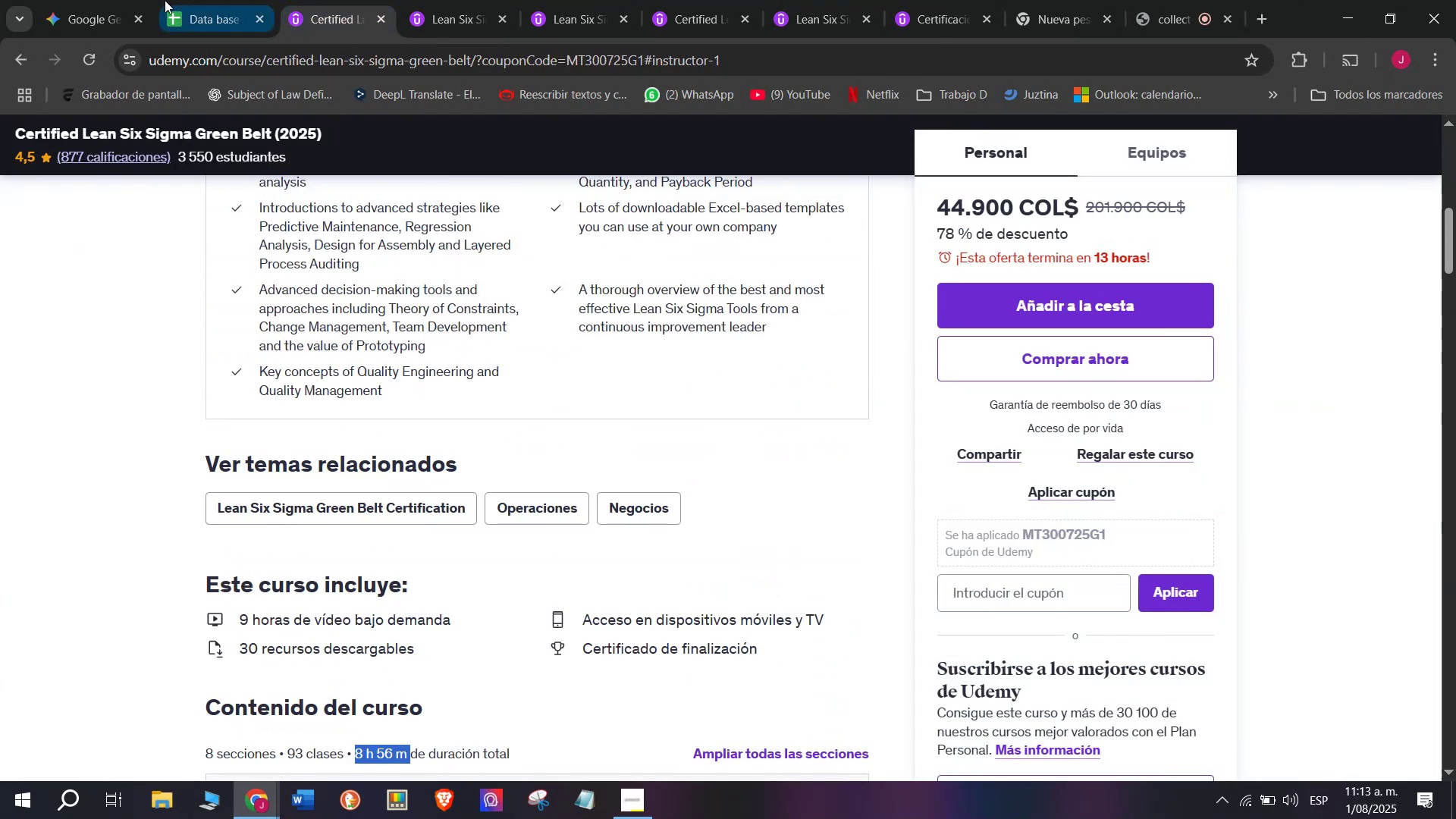 
left_click([168, 0])
 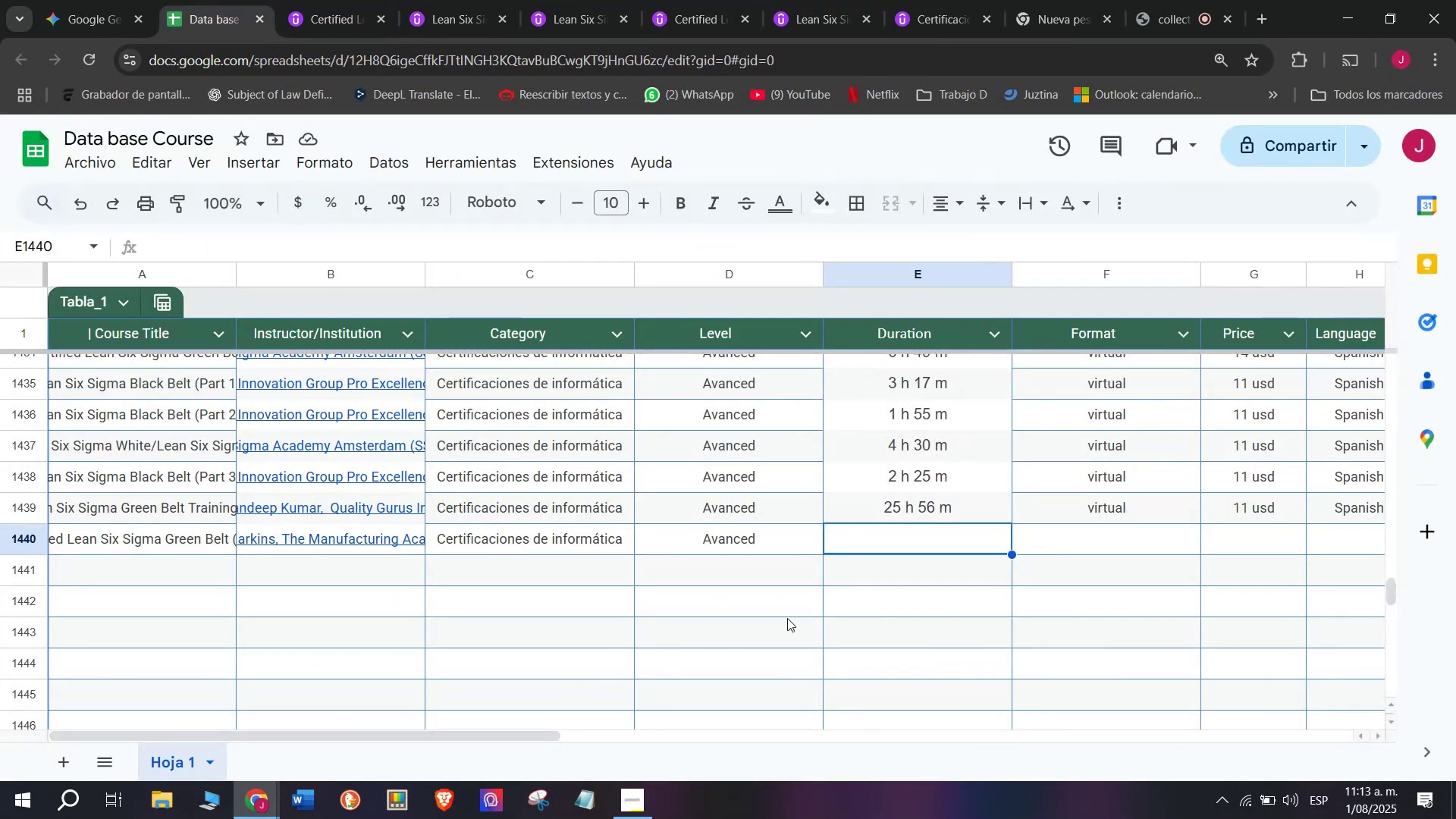 
key(Z)
 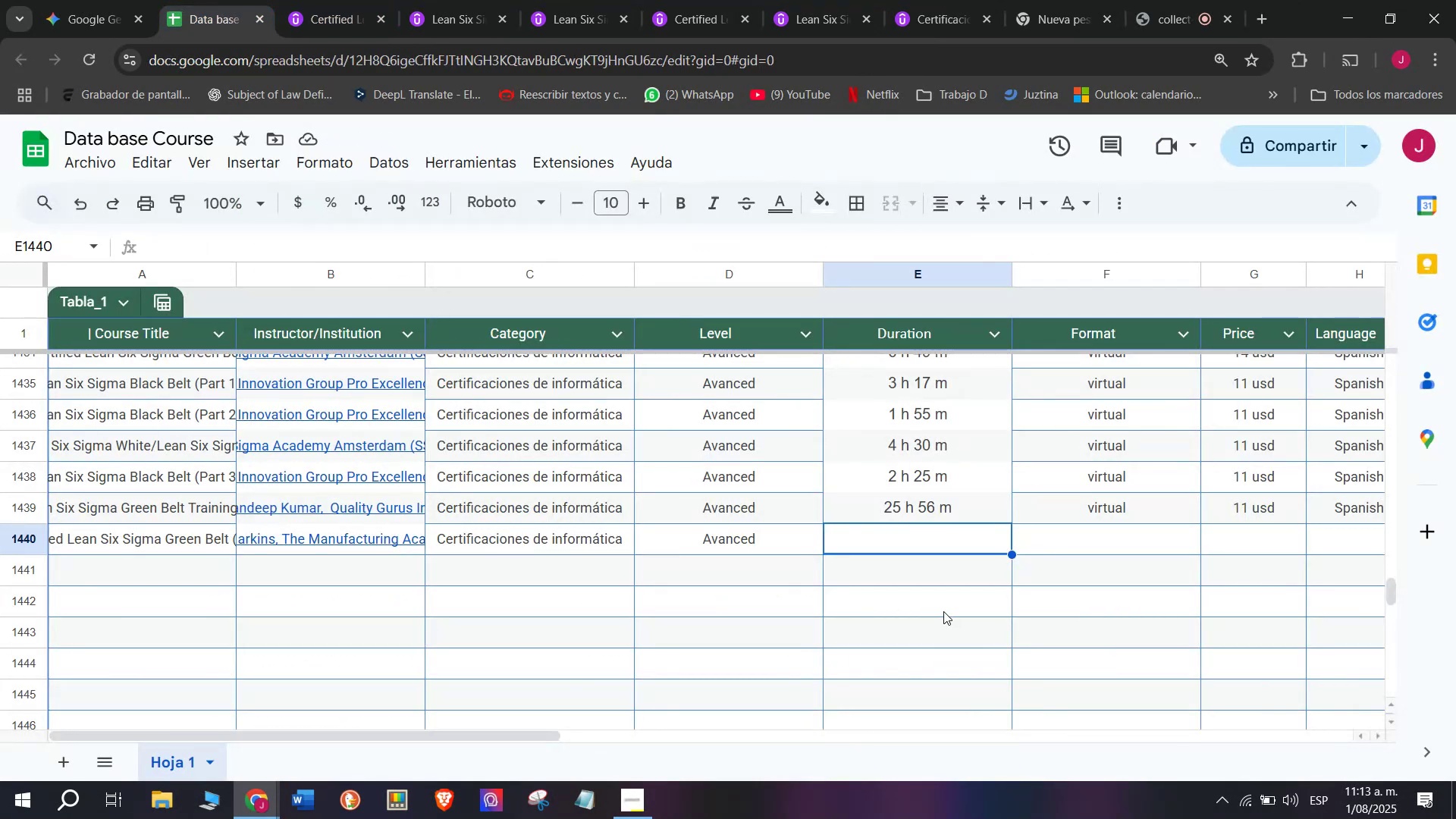 
key(Control+ControlLeft)
 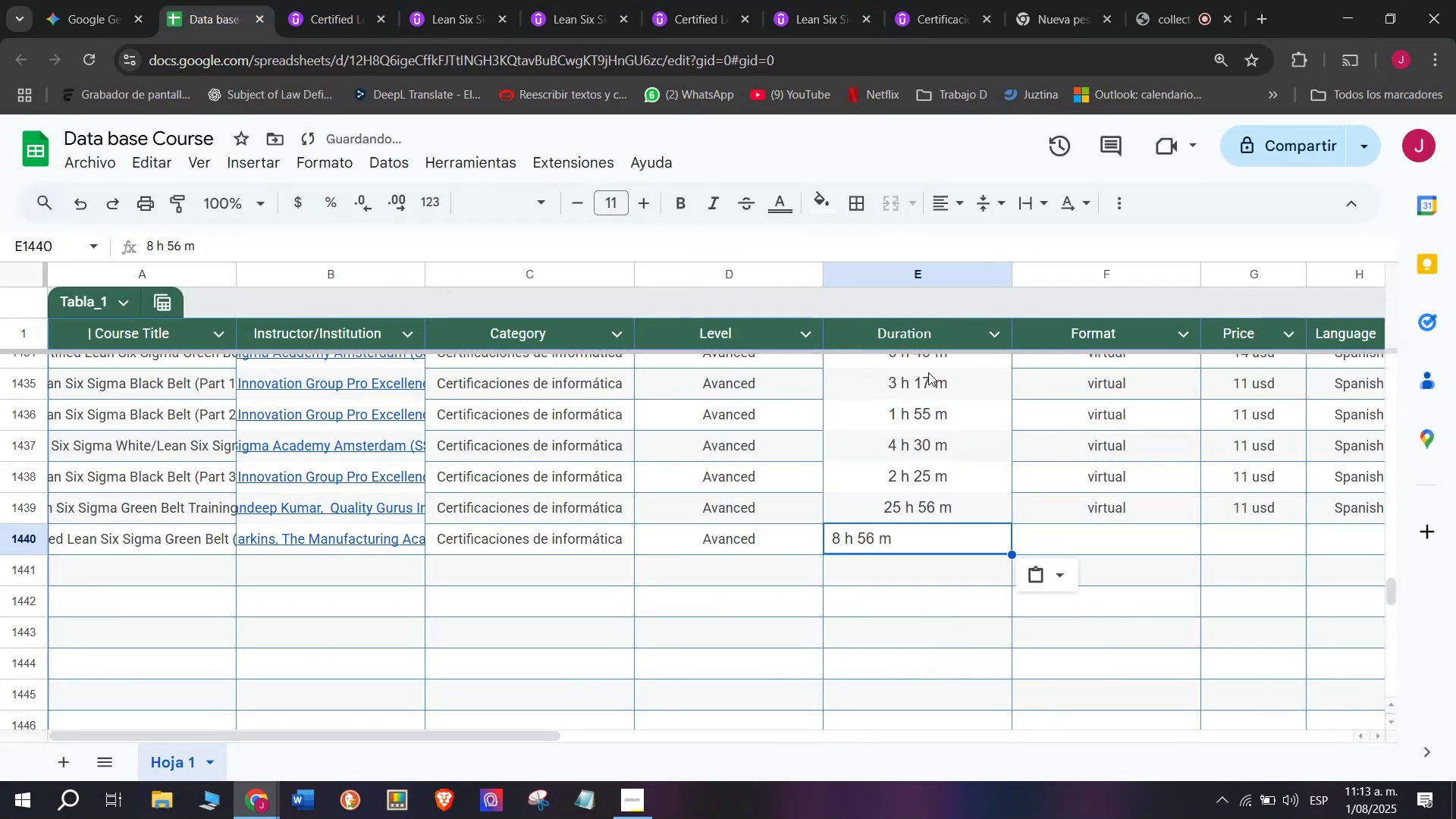 
key(Control+V)
 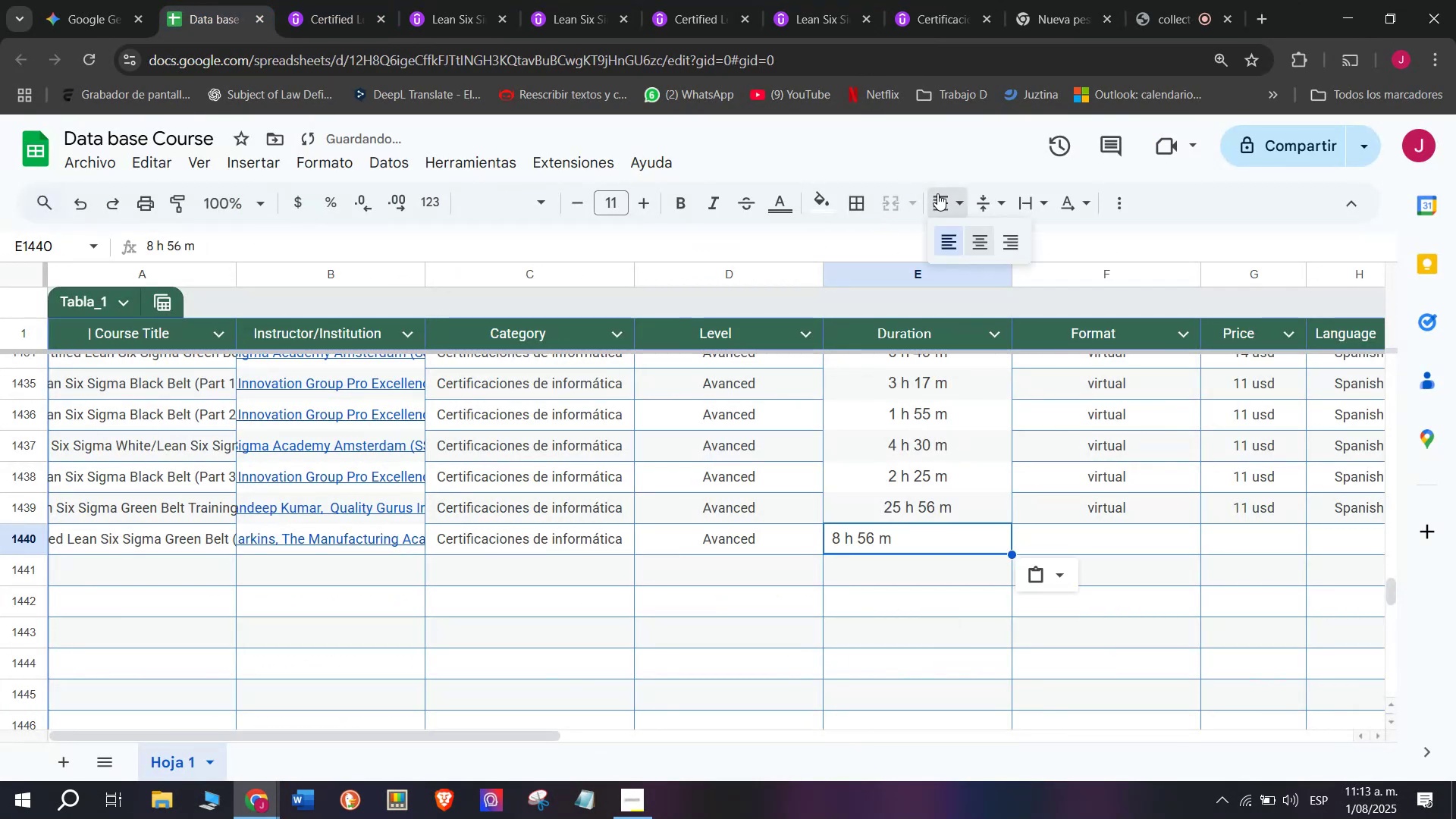 
double_click([992, 245])
 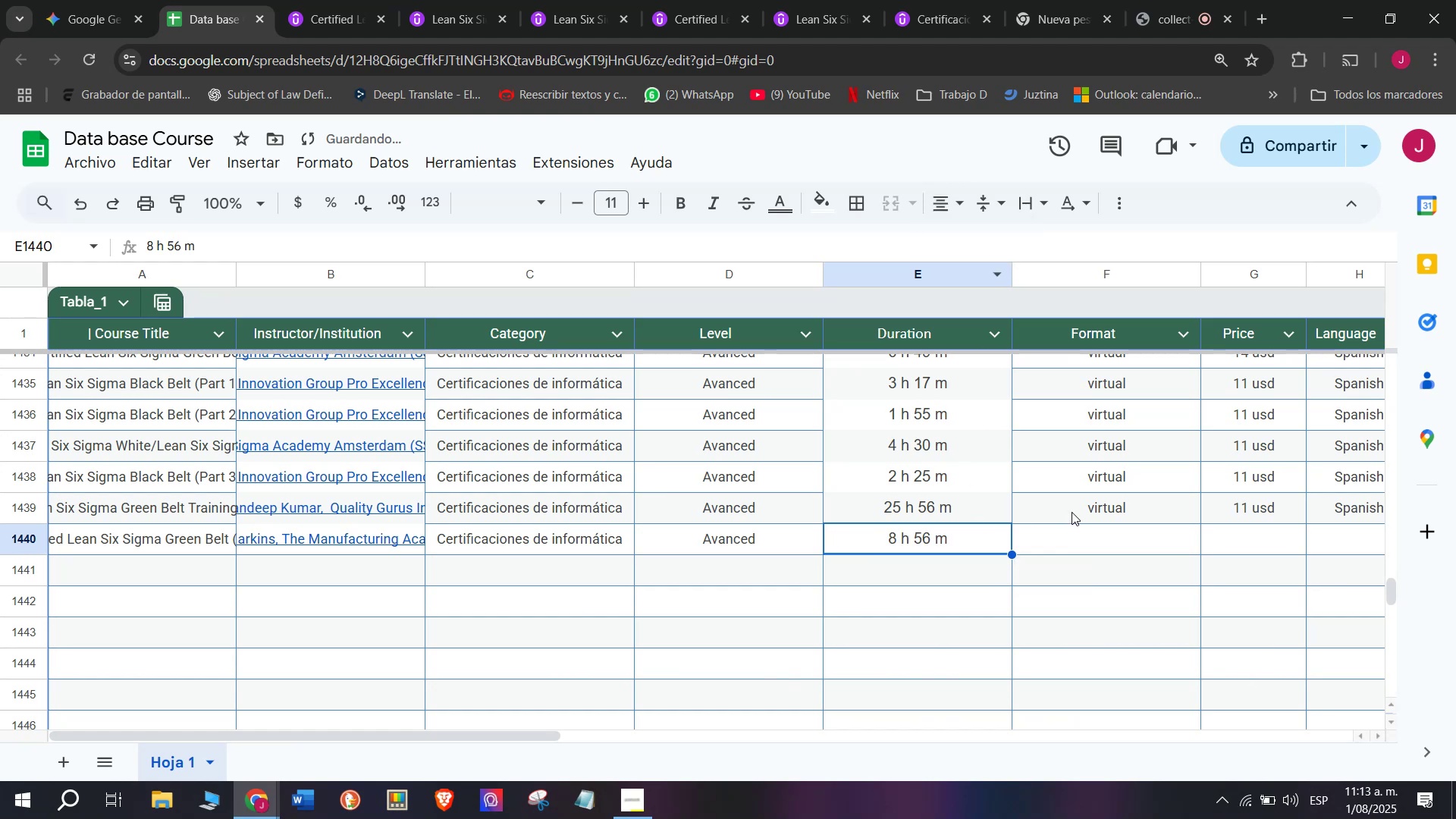 
key(Control+ControlLeft)
 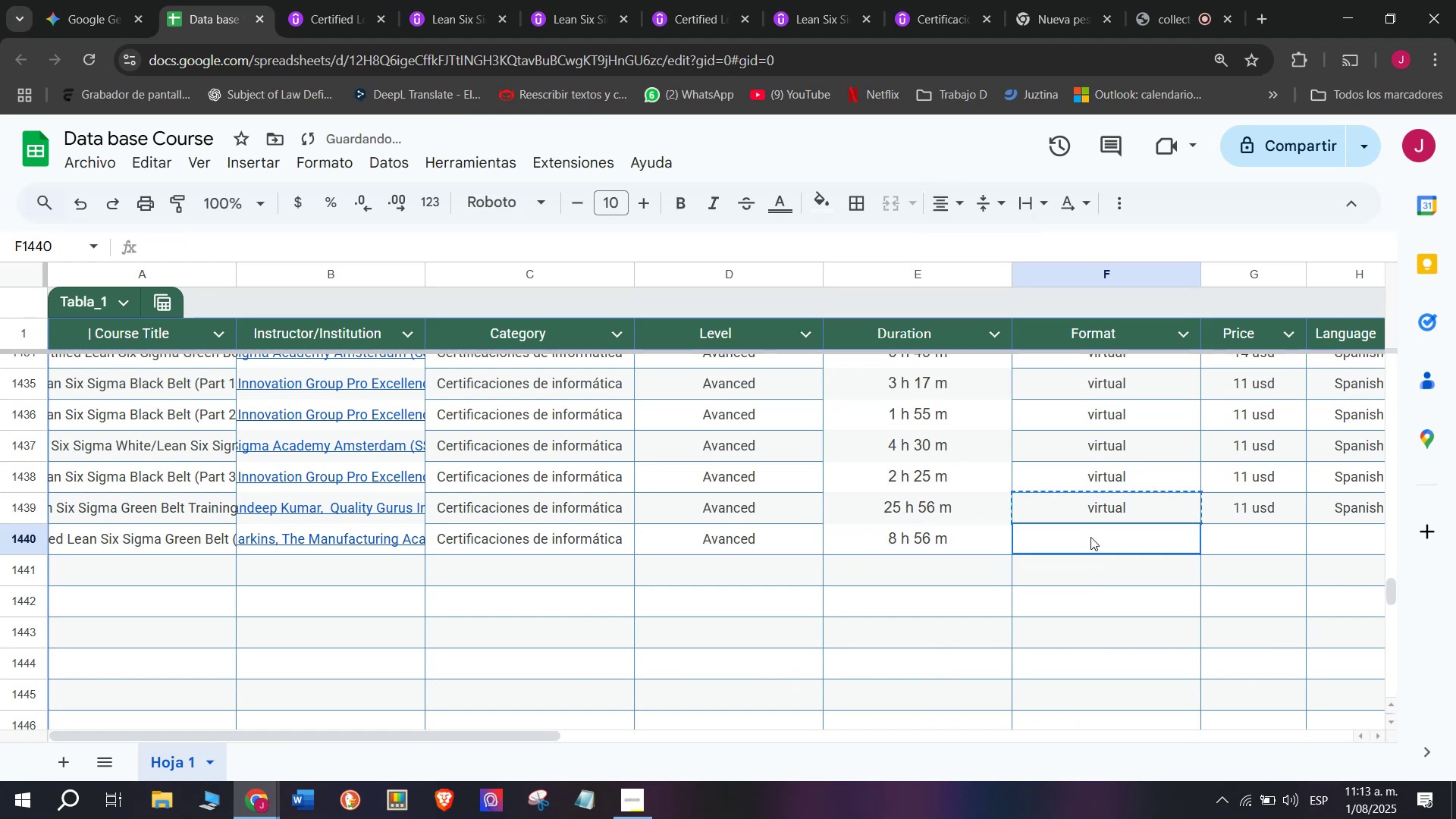 
key(Break)
 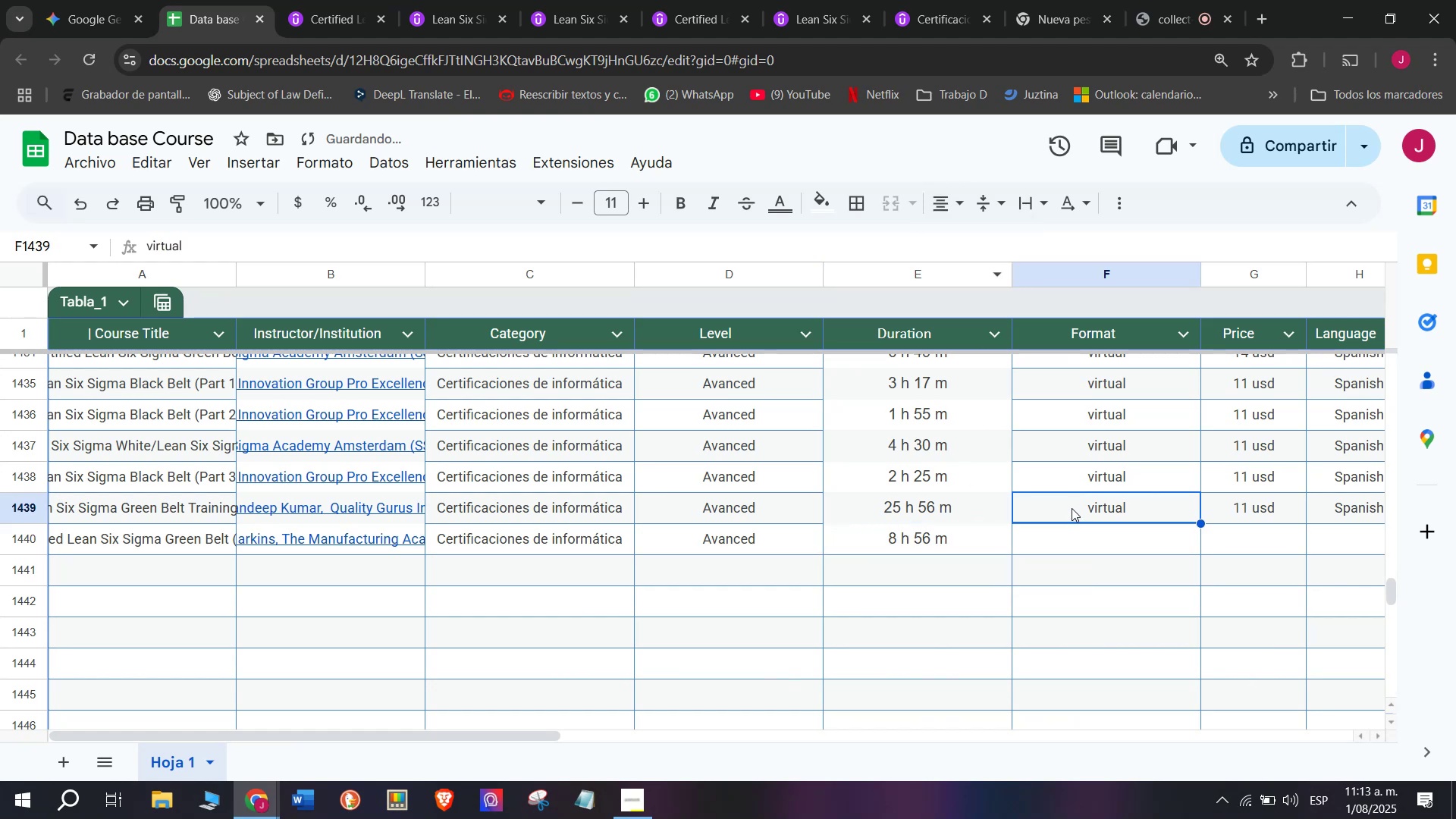 
key(Control+C)
 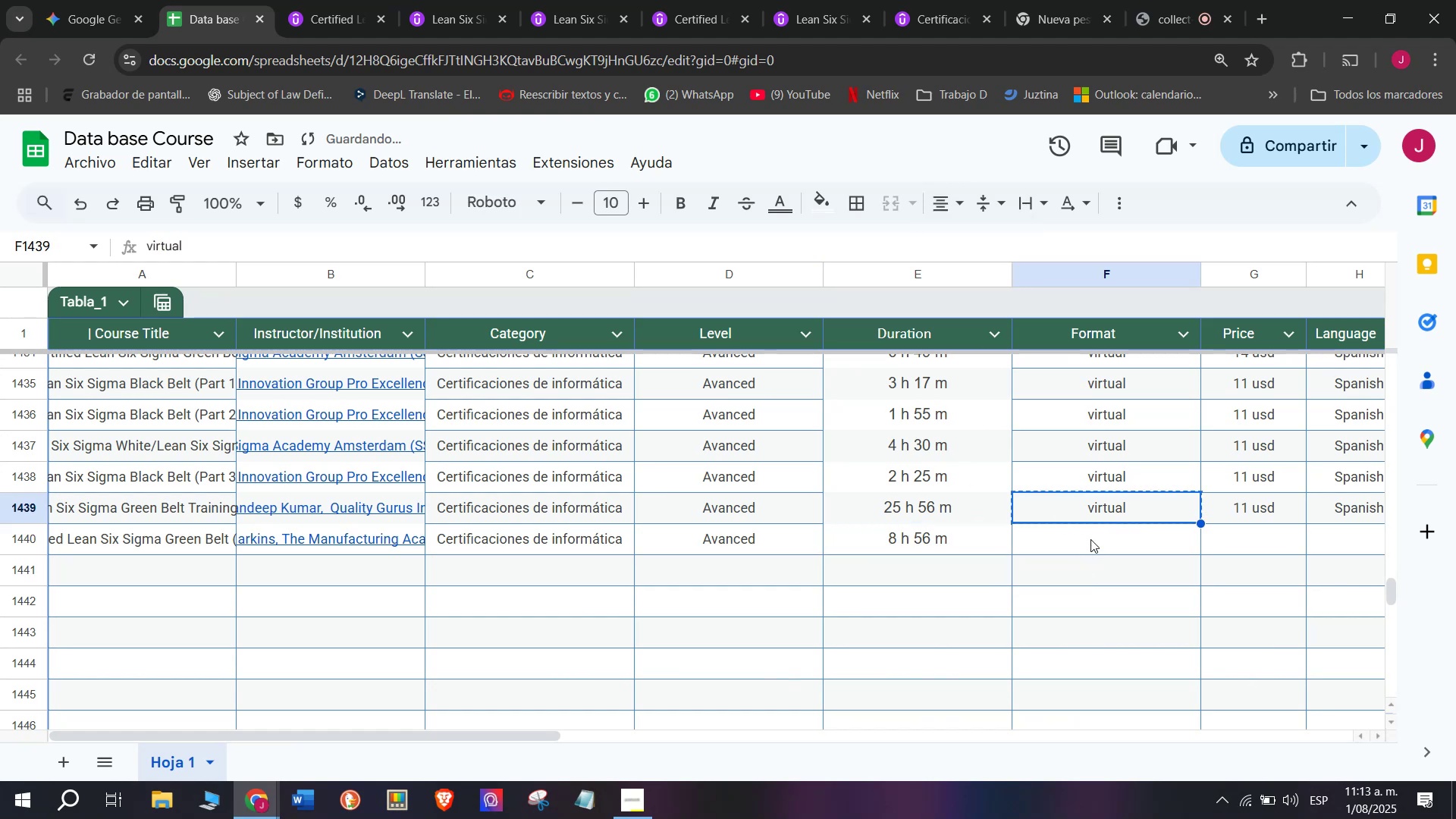 
left_click([1090, 537])
 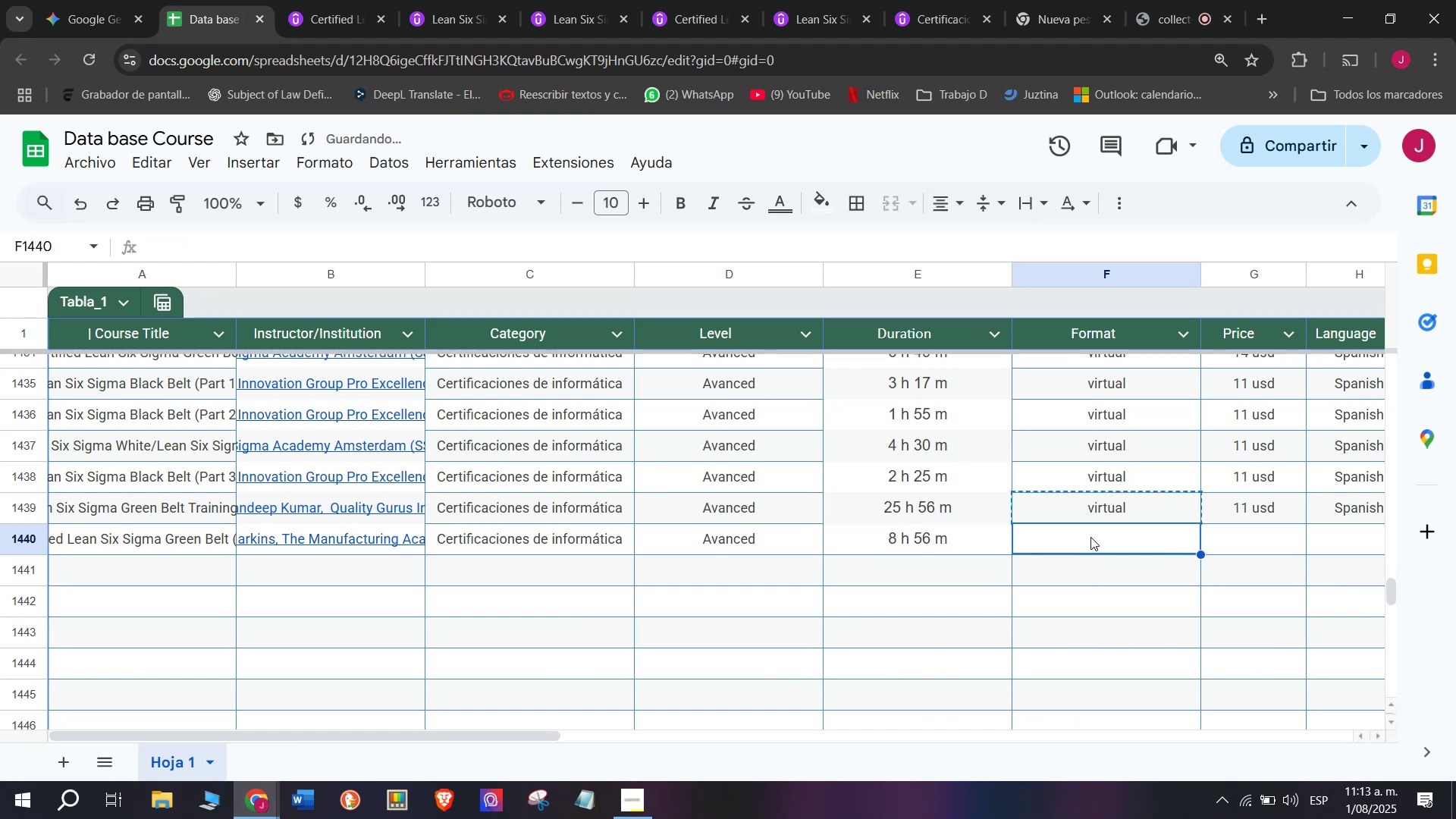 
key(Z)
 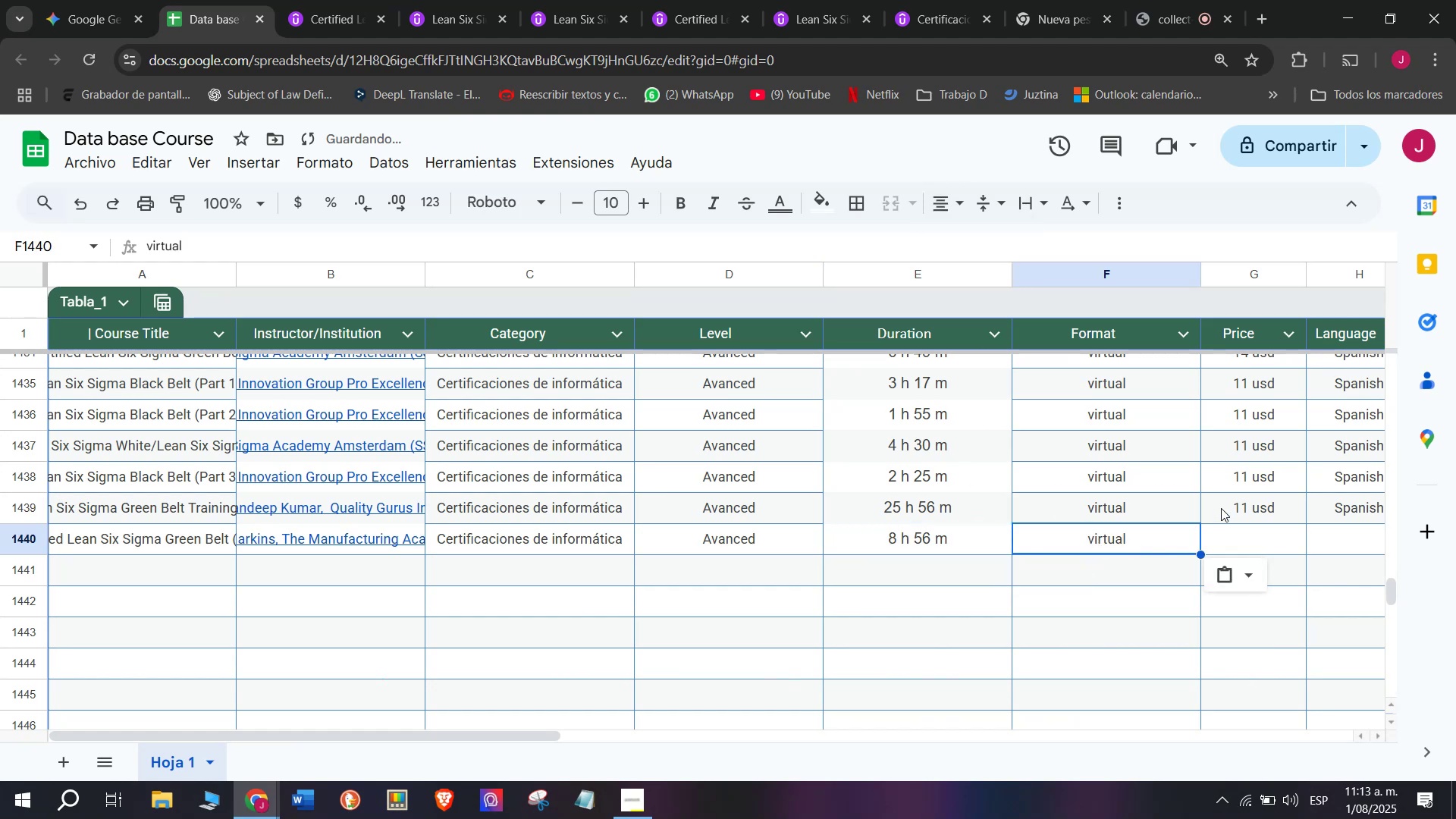 
key(Control+ControlLeft)
 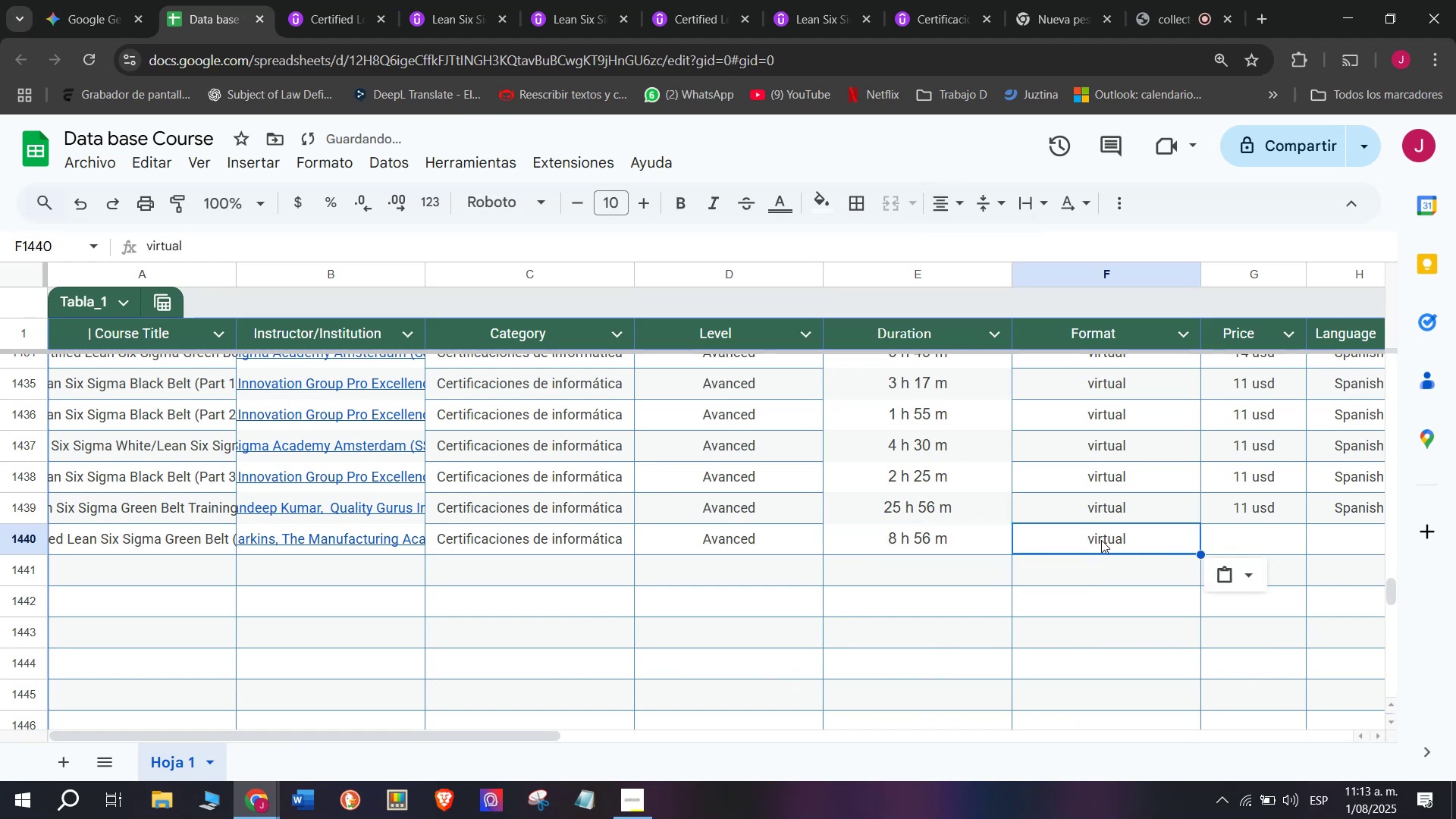 
key(Control+V)
 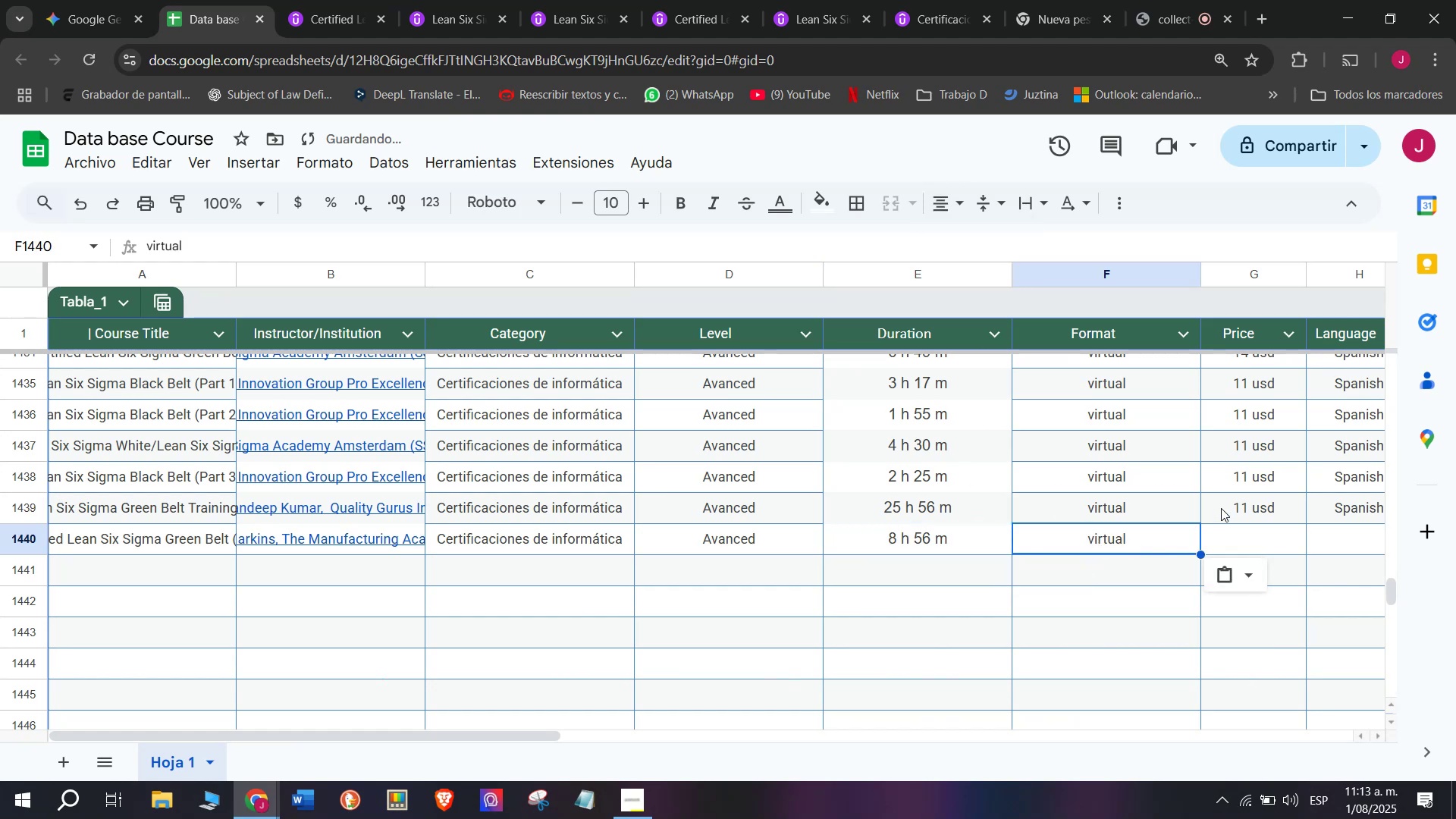 
left_click([1221, 508])
 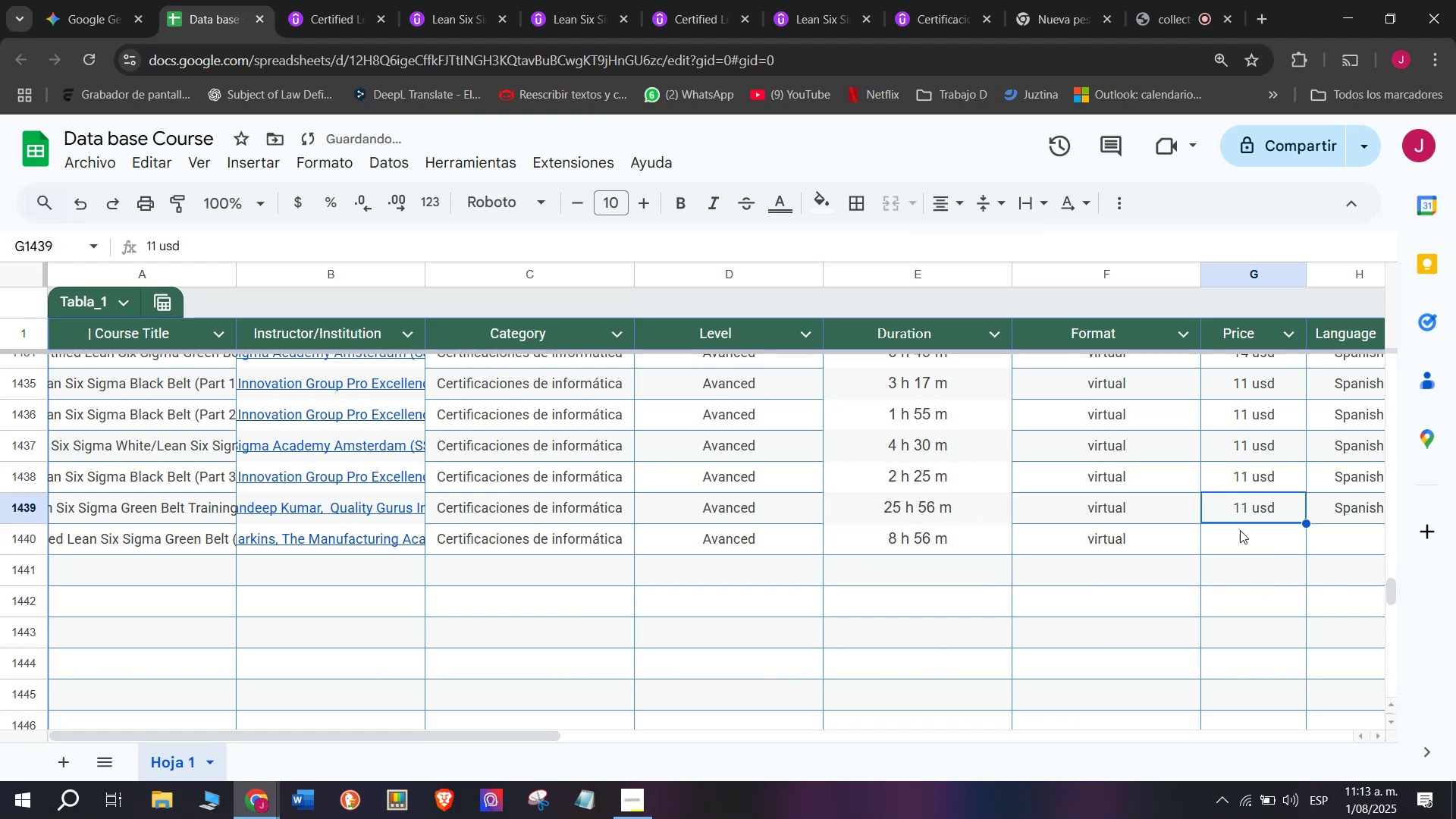 
key(Break)
 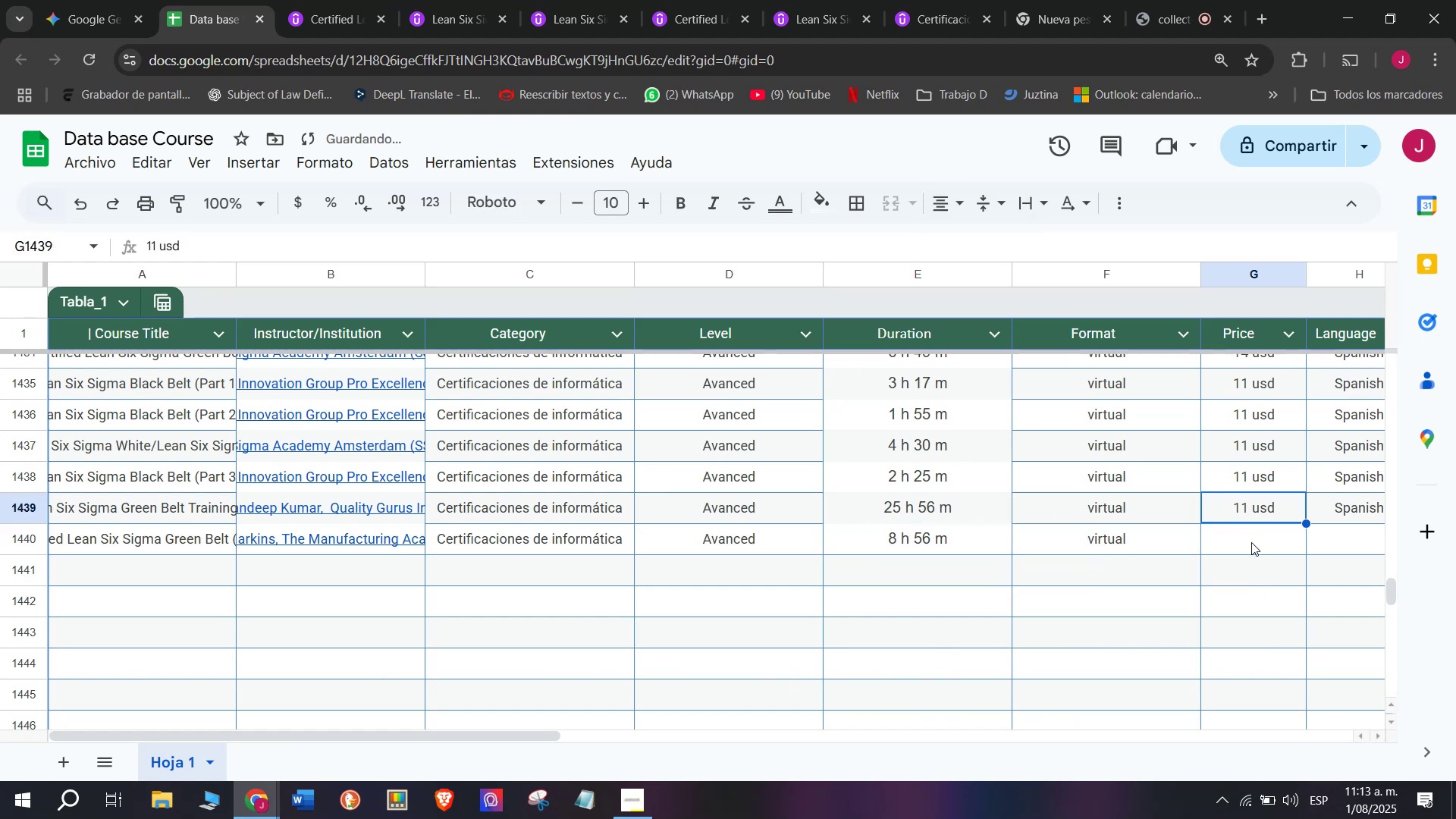 
key(Control+ControlLeft)
 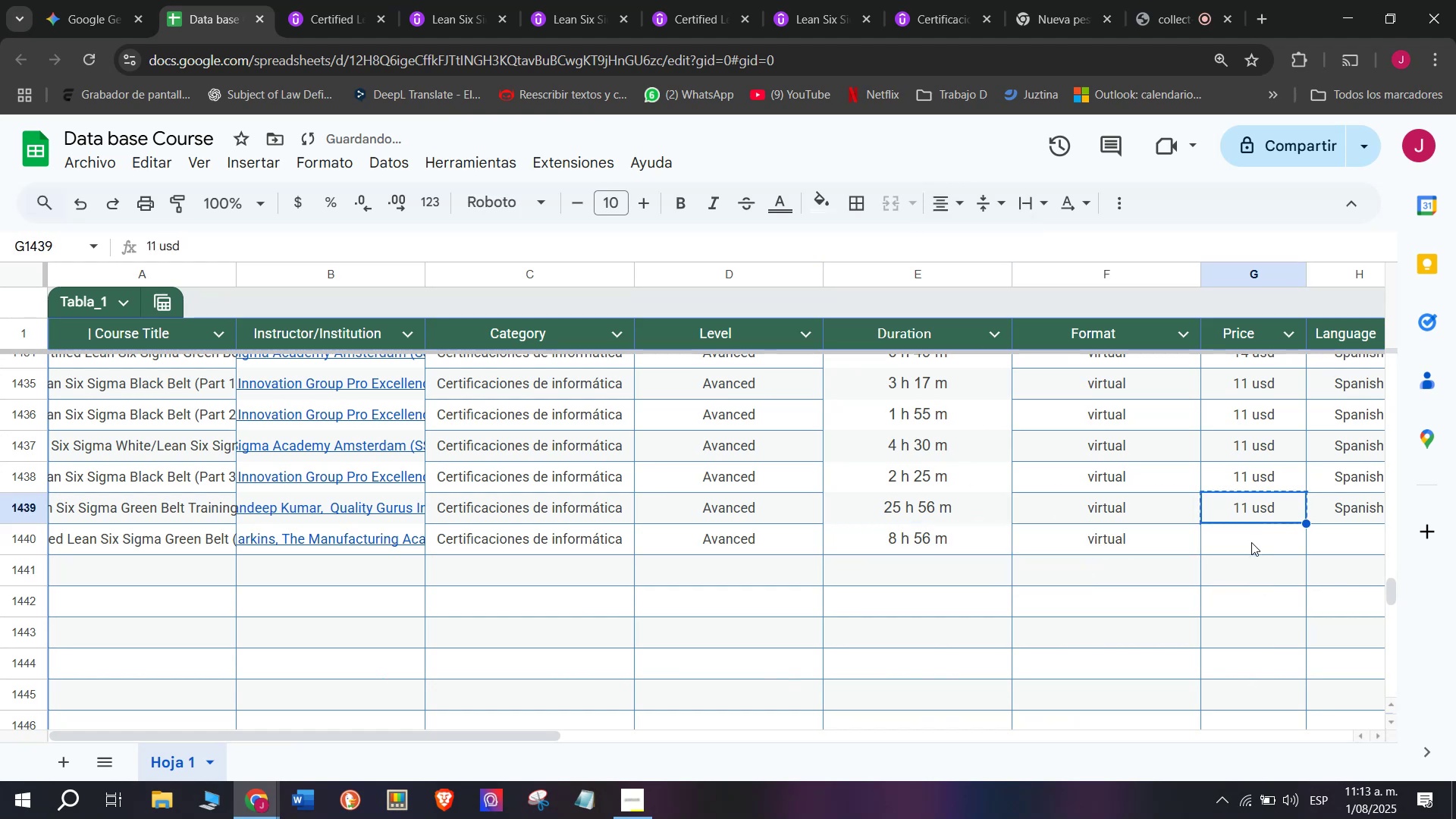 
key(Control+C)
 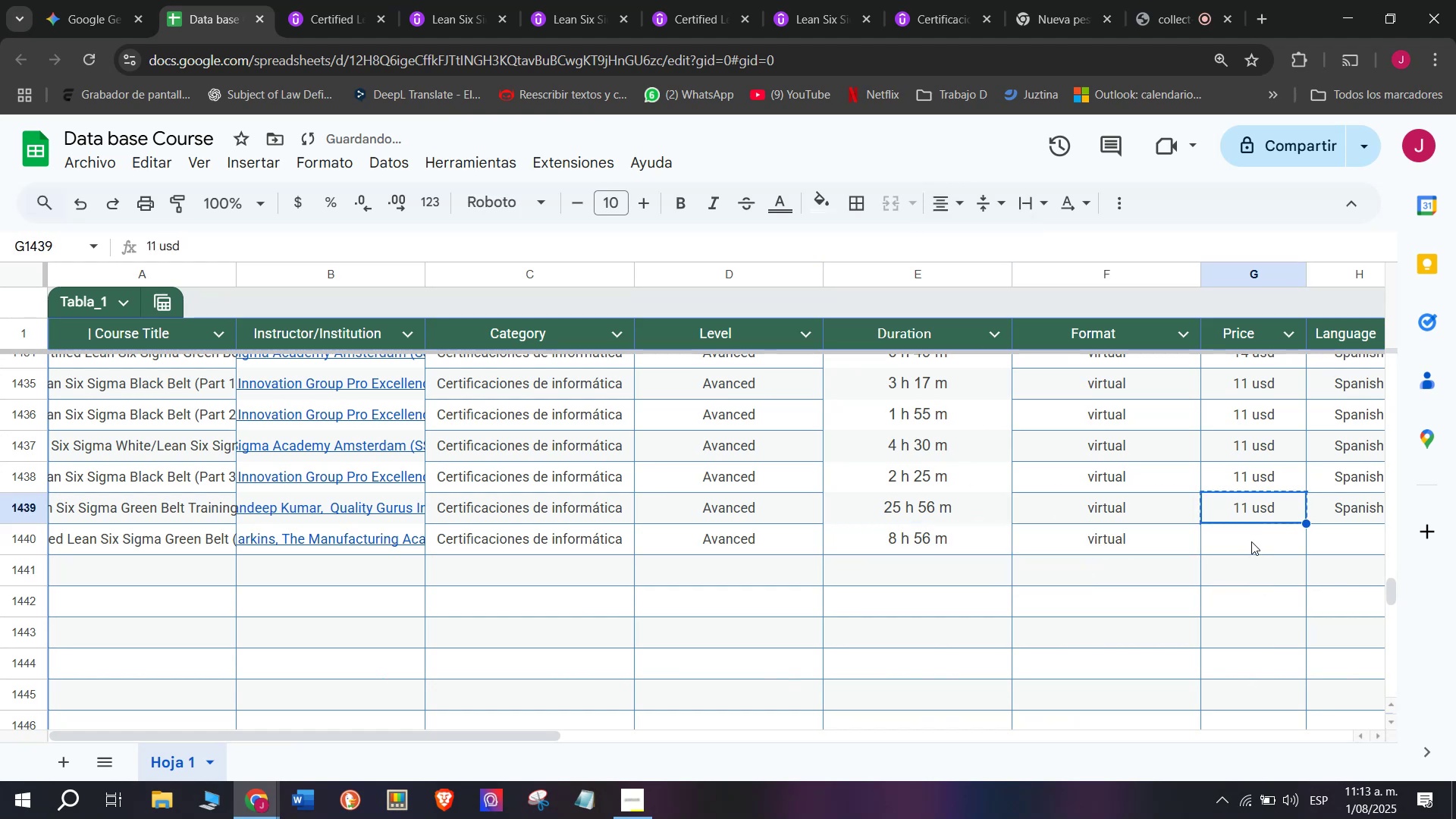 
left_click([1251, 541])
 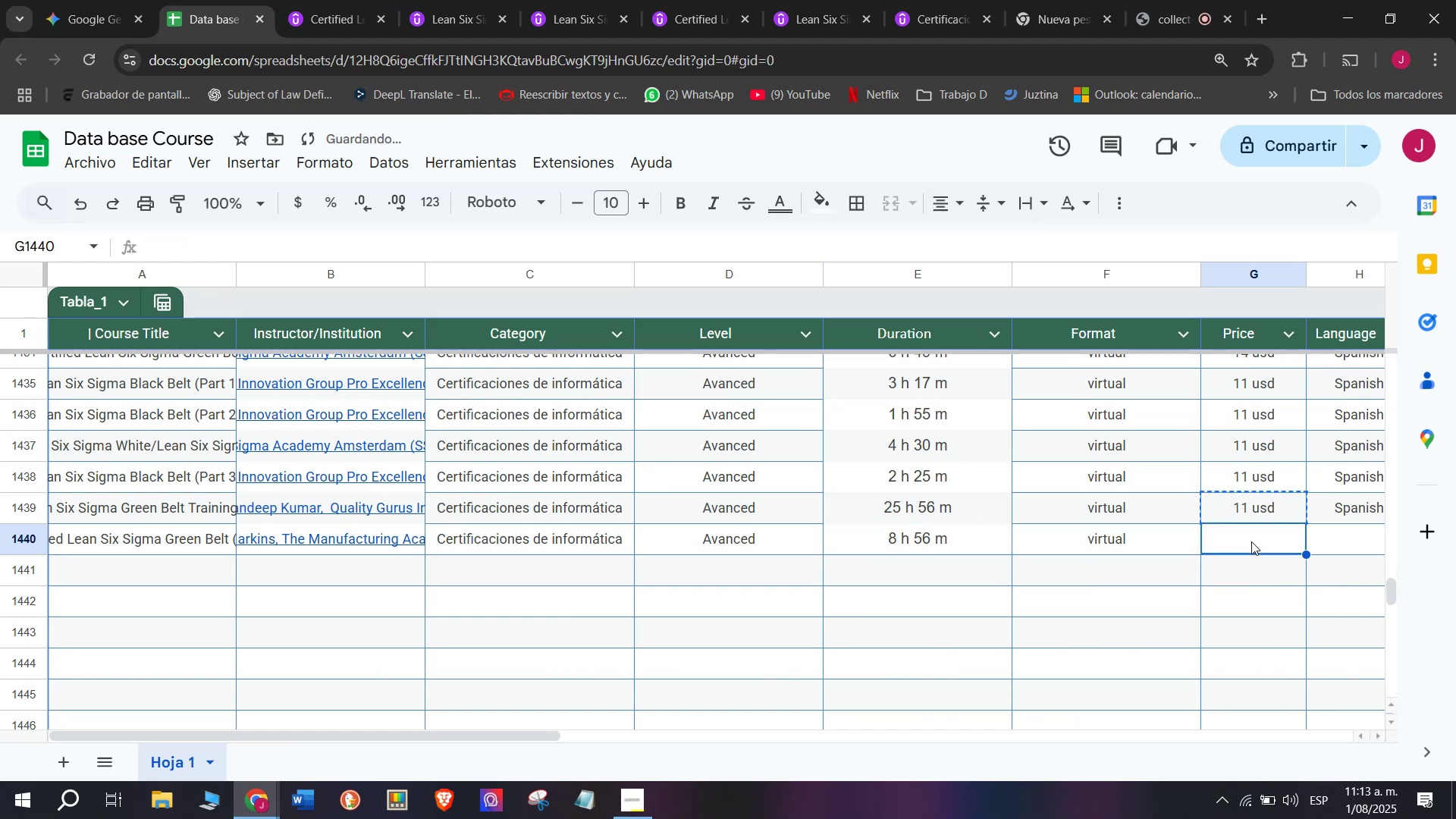 
key(Z)
 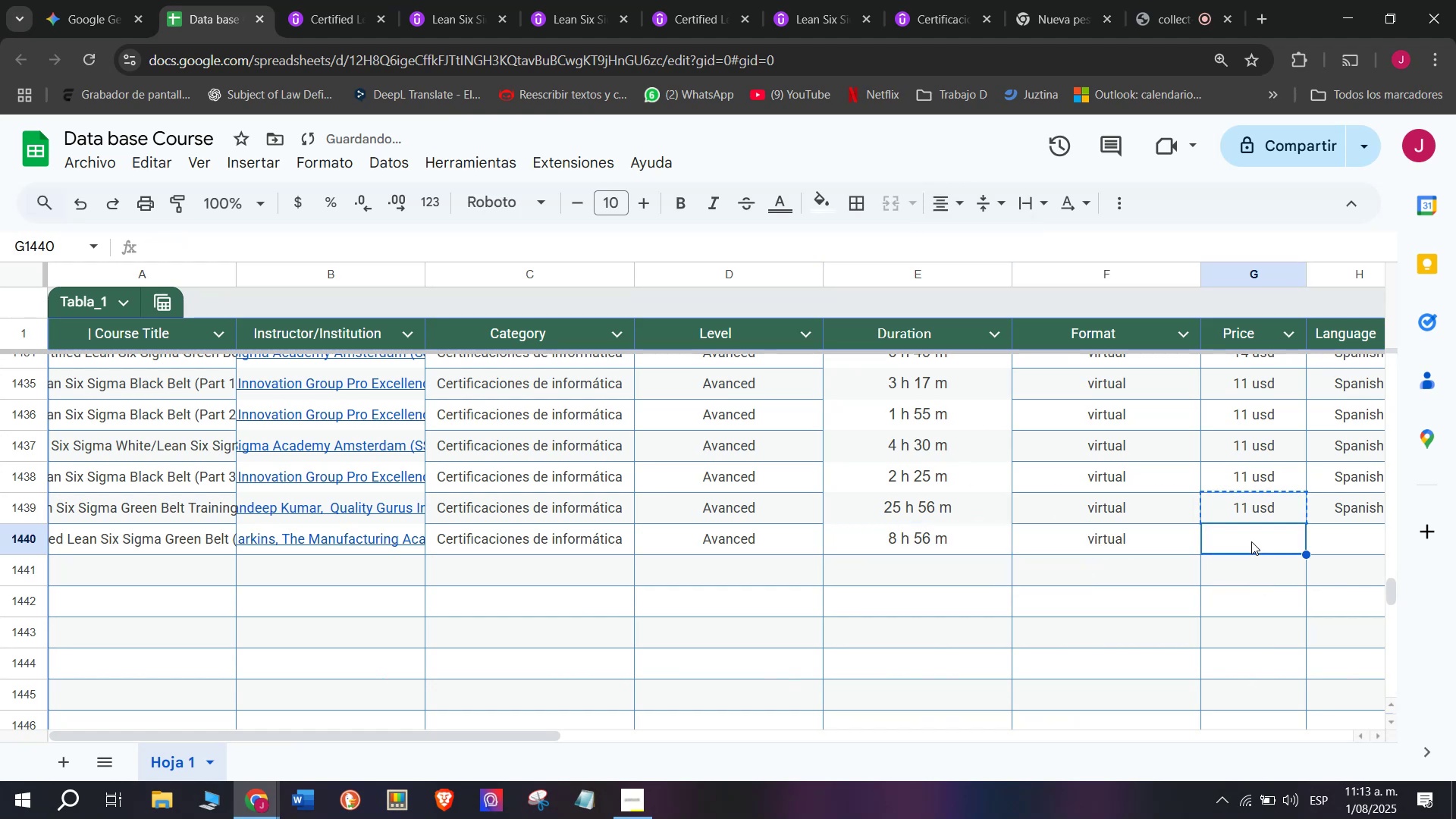 
key(Control+ControlLeft)
 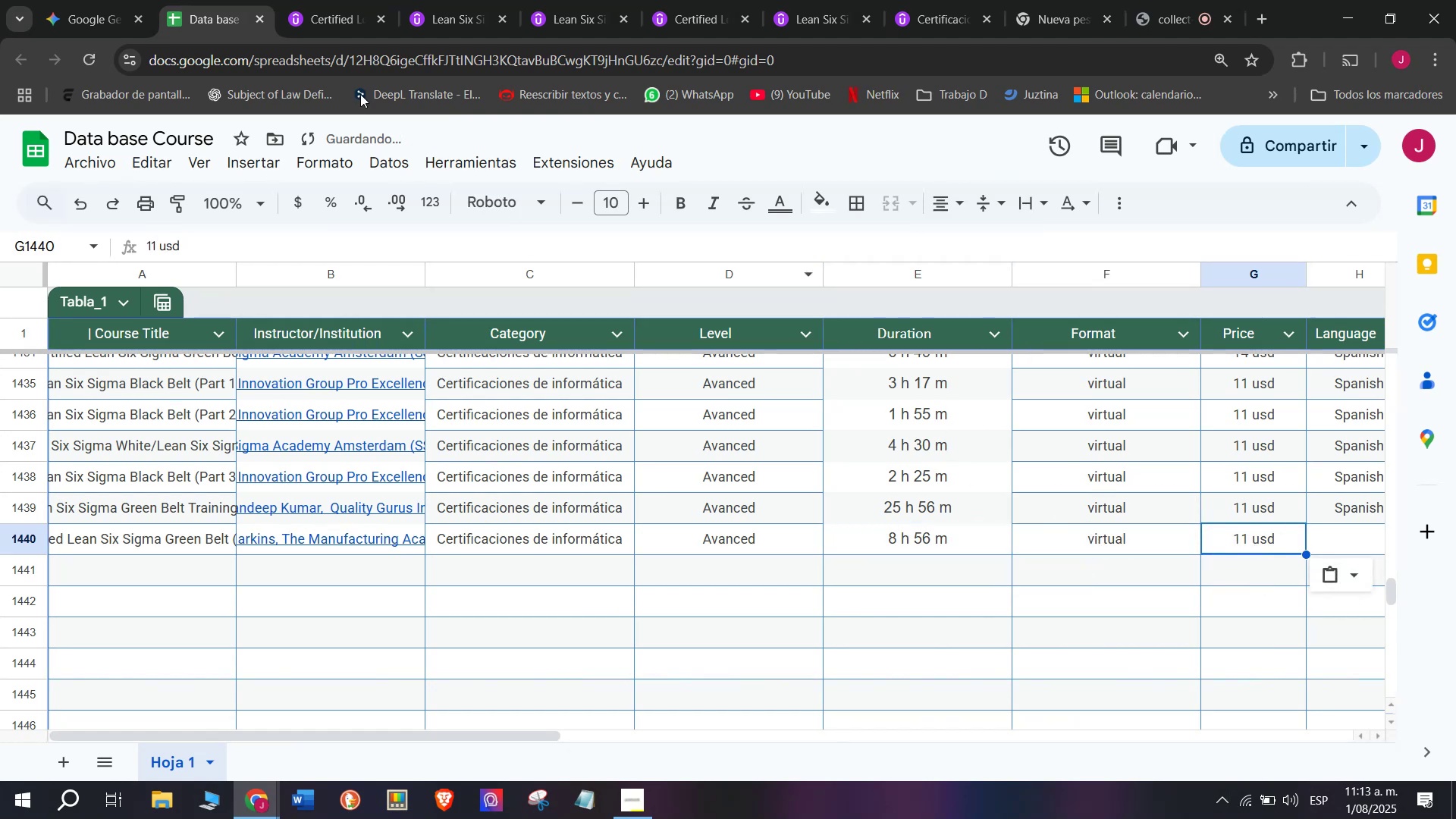 
key(Control+V)
 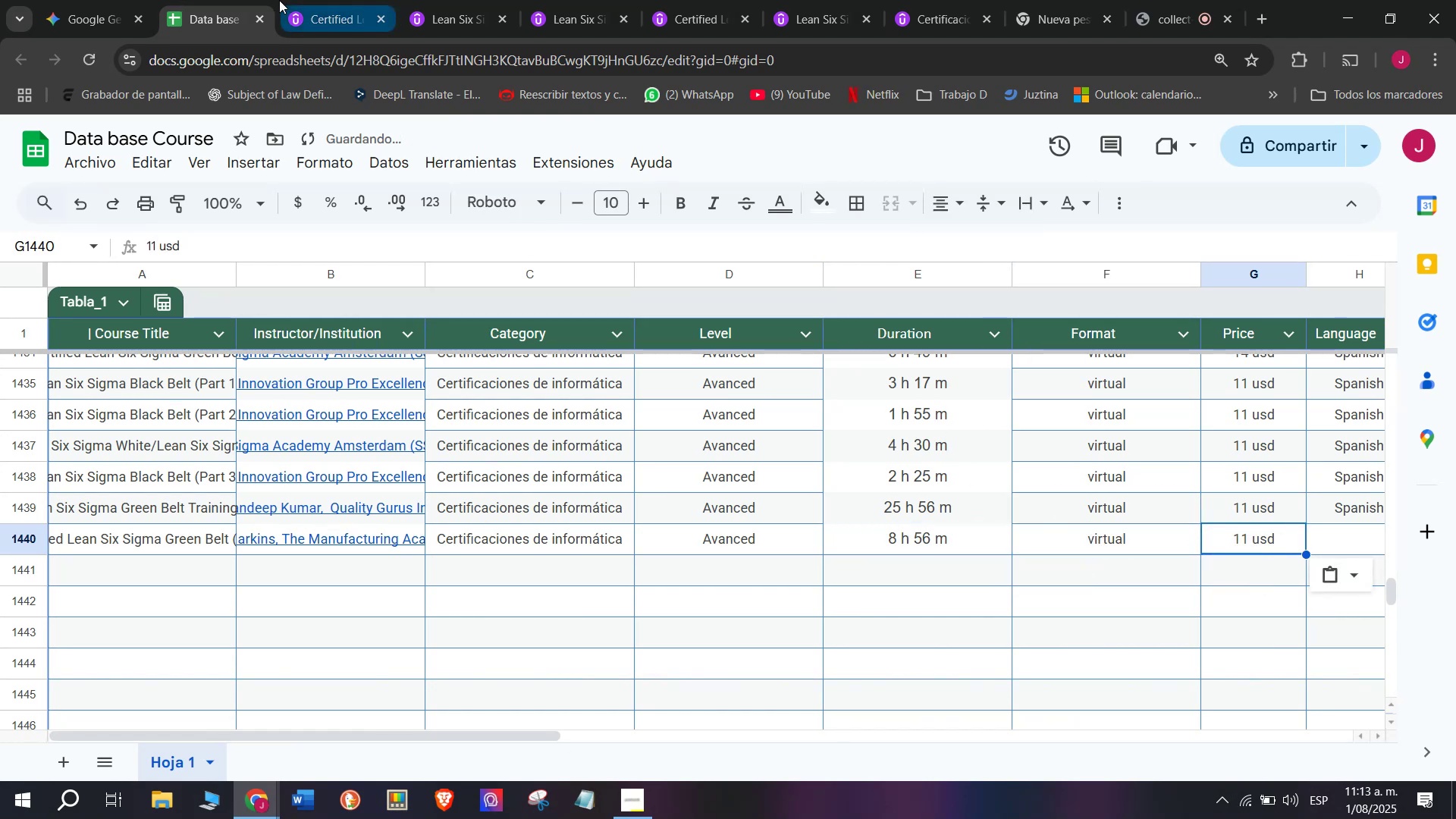 
left_click([313, 0])
 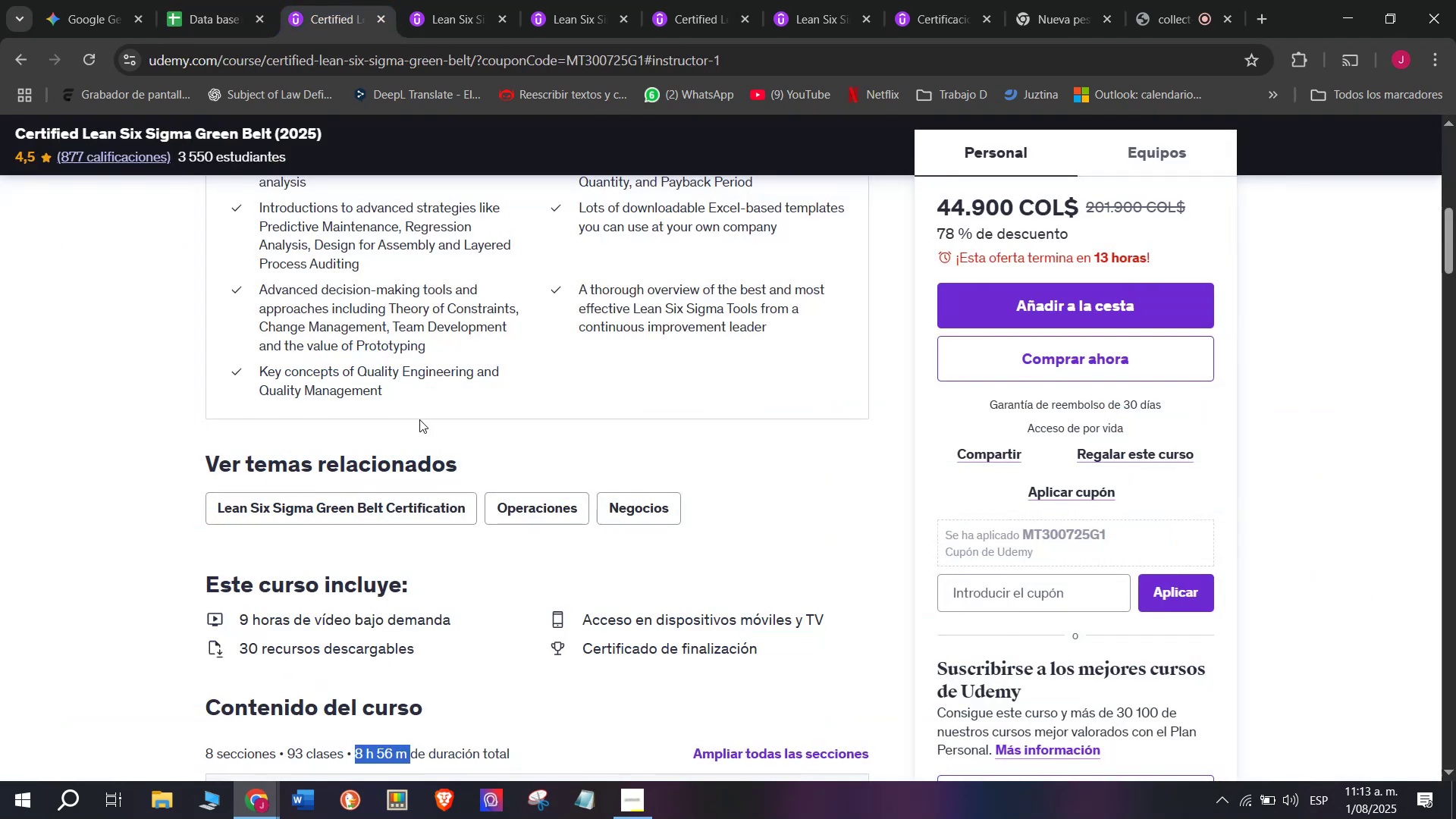 
scroll: coordinate [419, 419], scroll_direction: up, amount: 4.0
 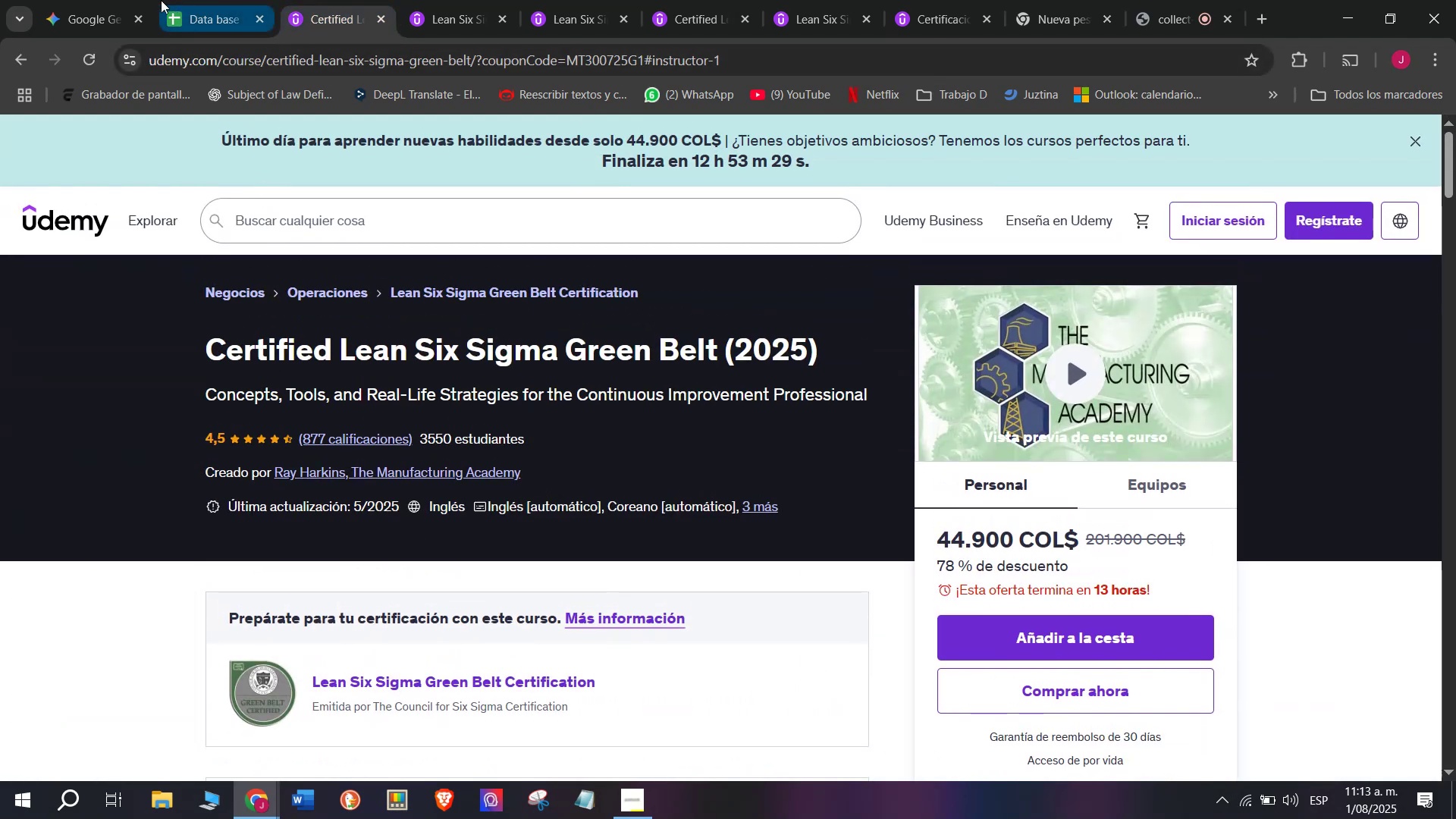 
left_click([168, 0])
 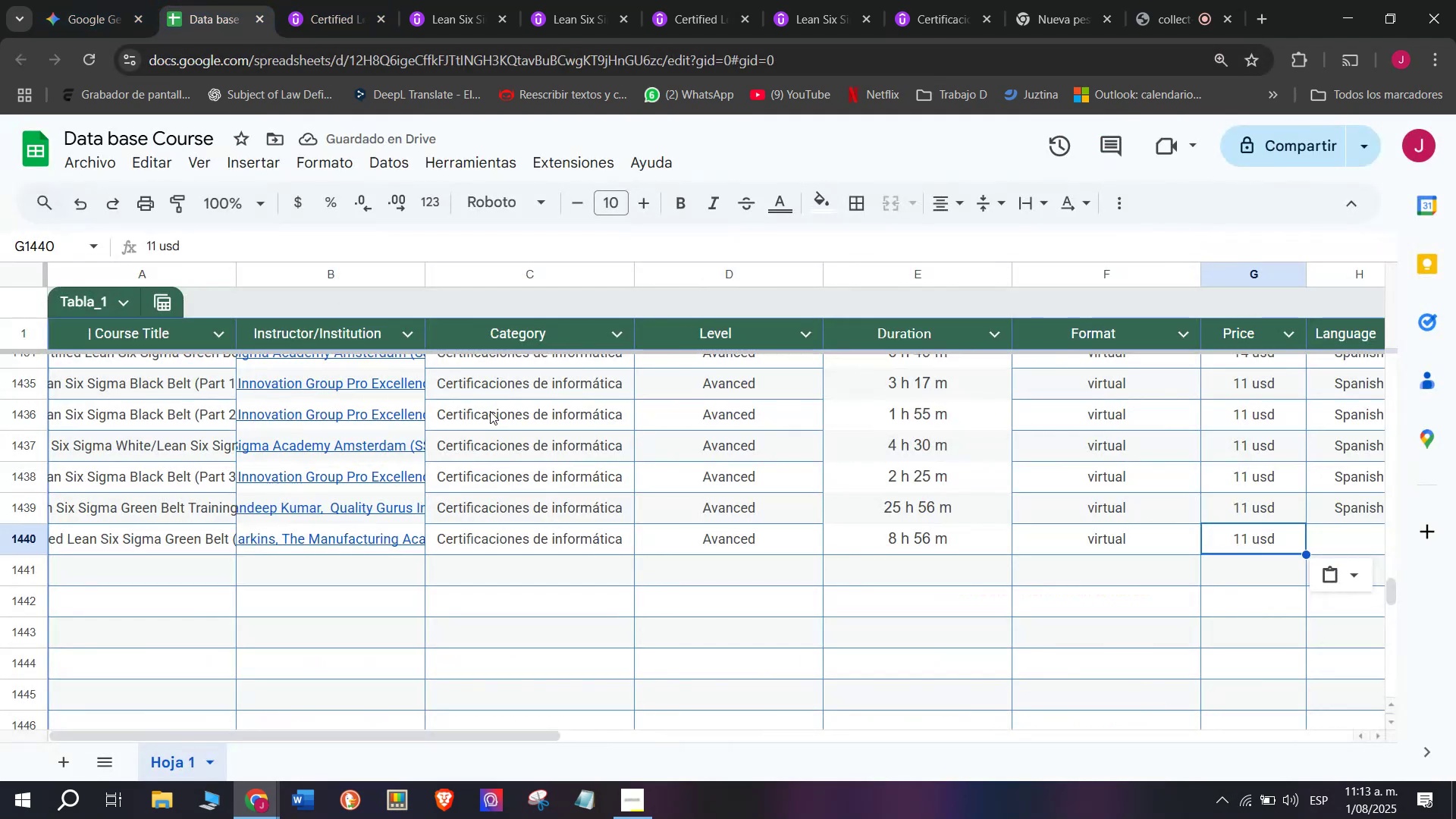 
scroll: coordinate [57, 445], scroll_direction: down, amount: 3.0
 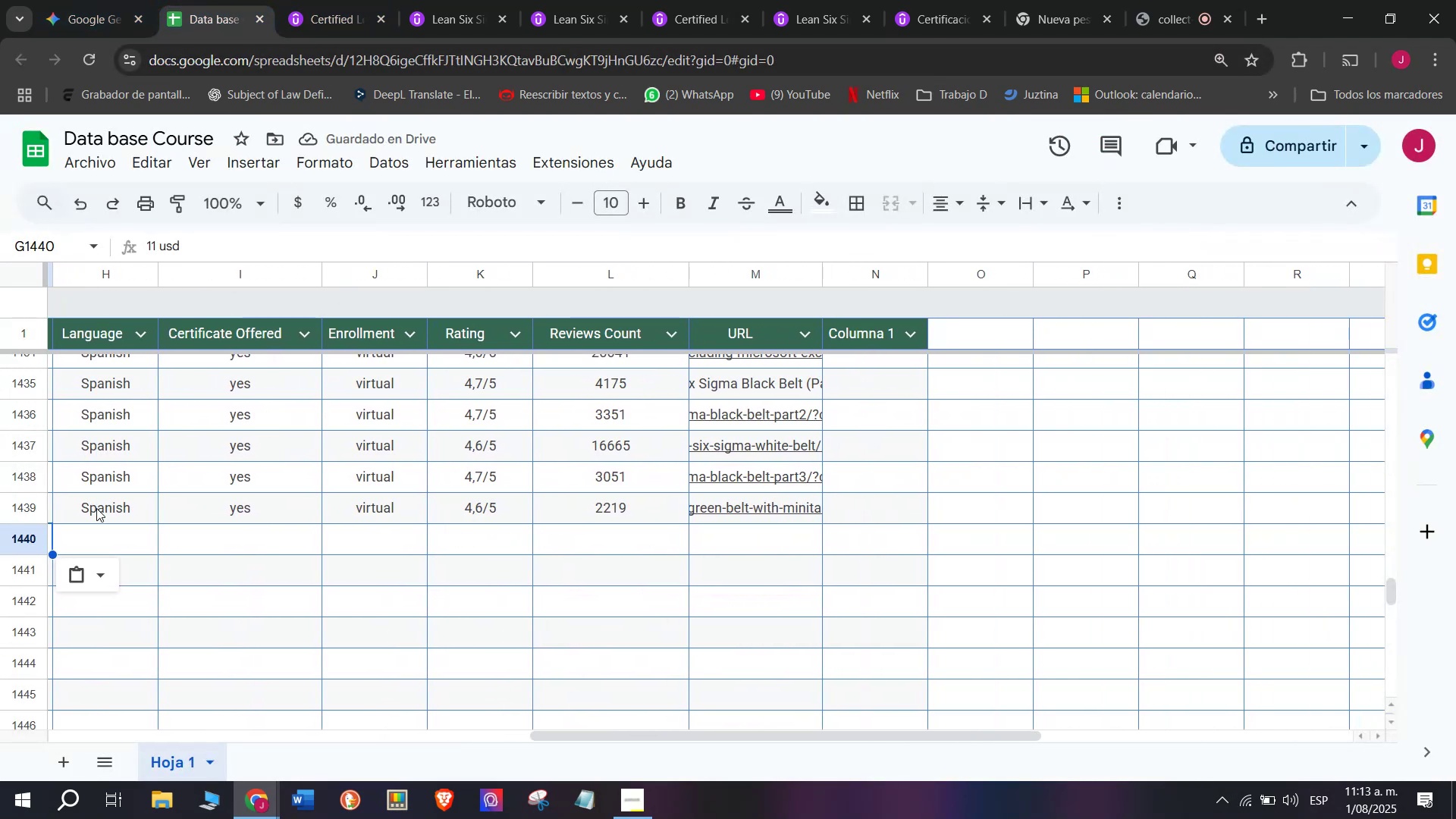 
key(Control+ControlLeft)
 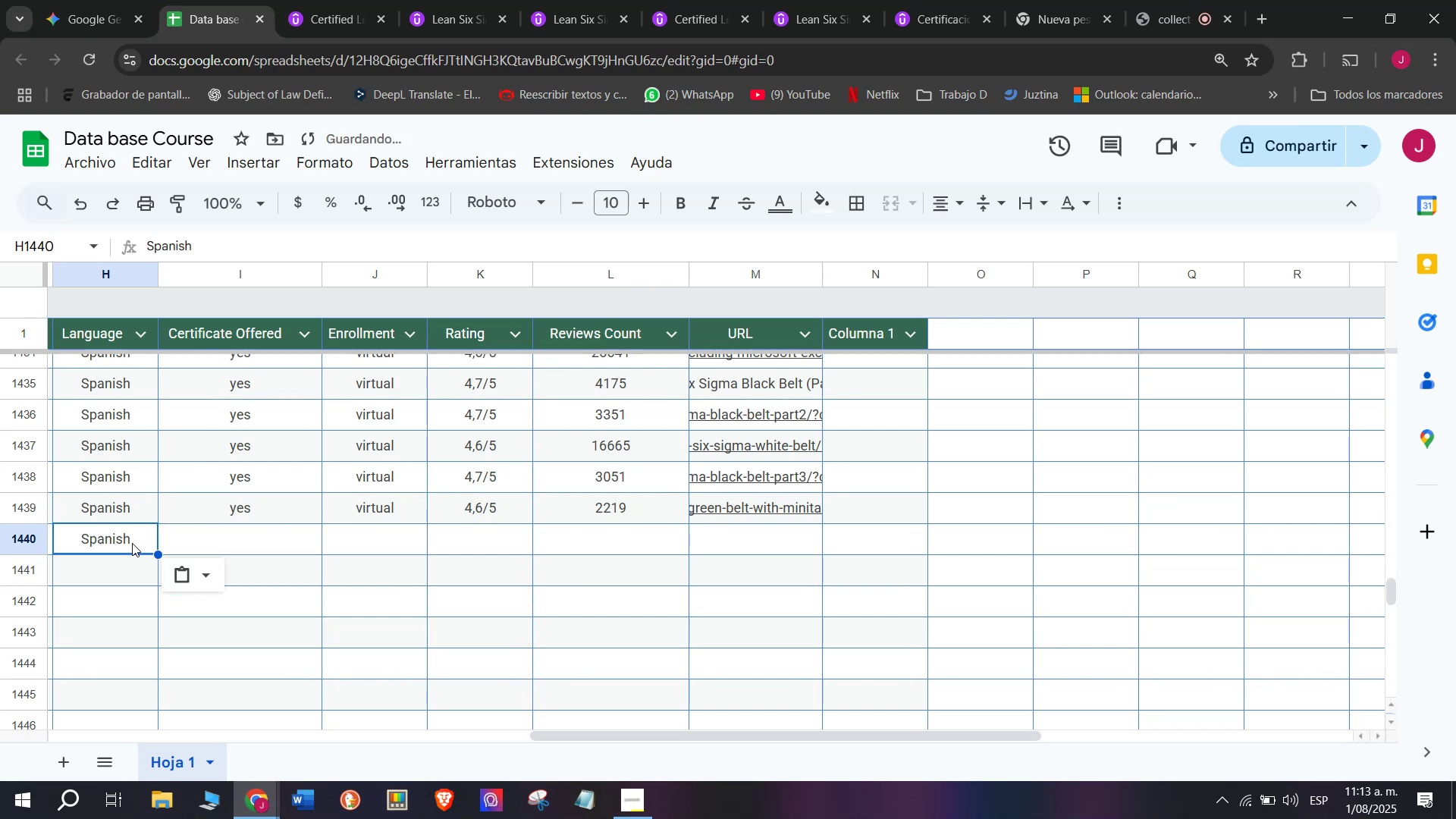 
key(Break)
 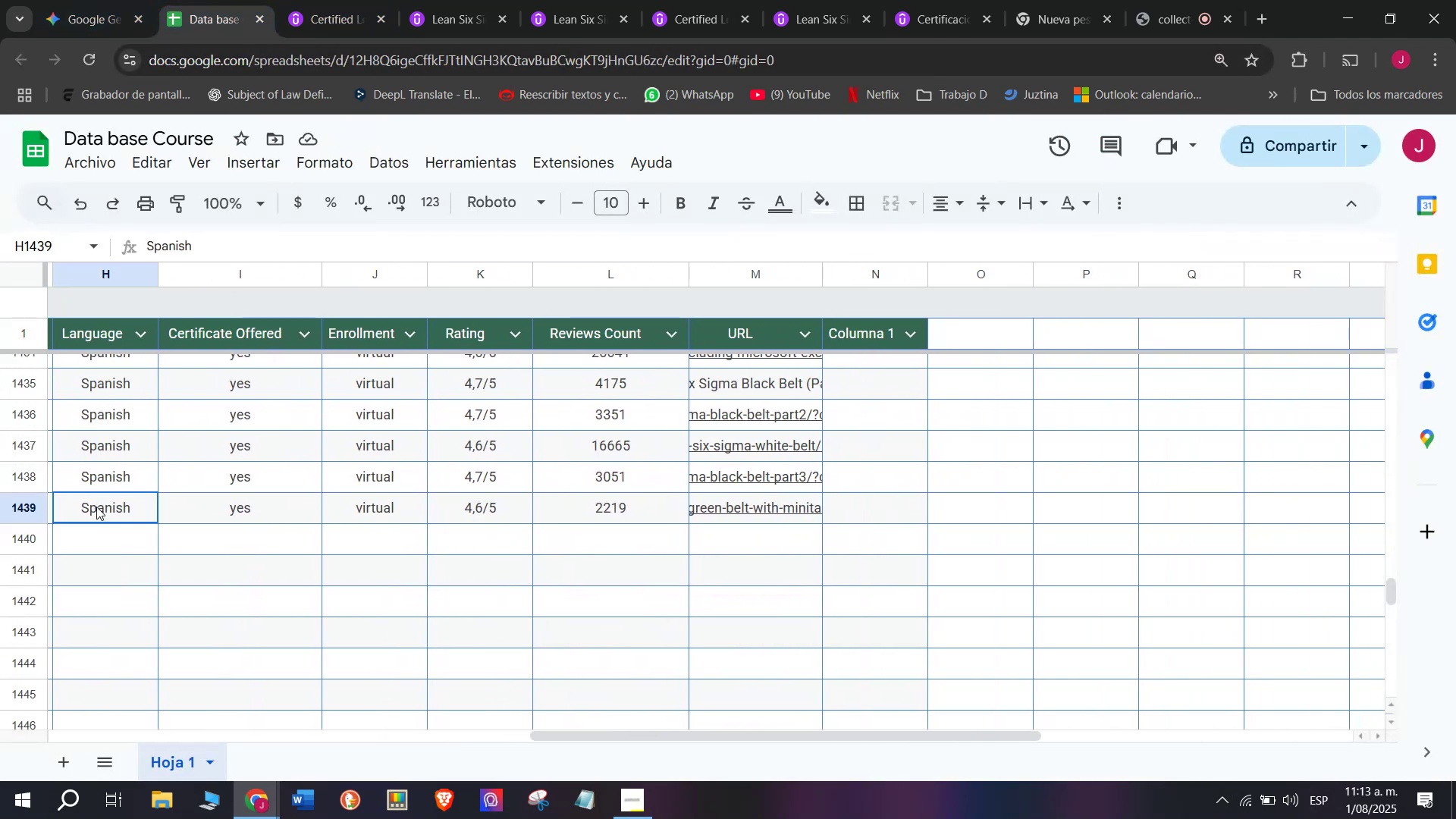 
key(Control+C)
 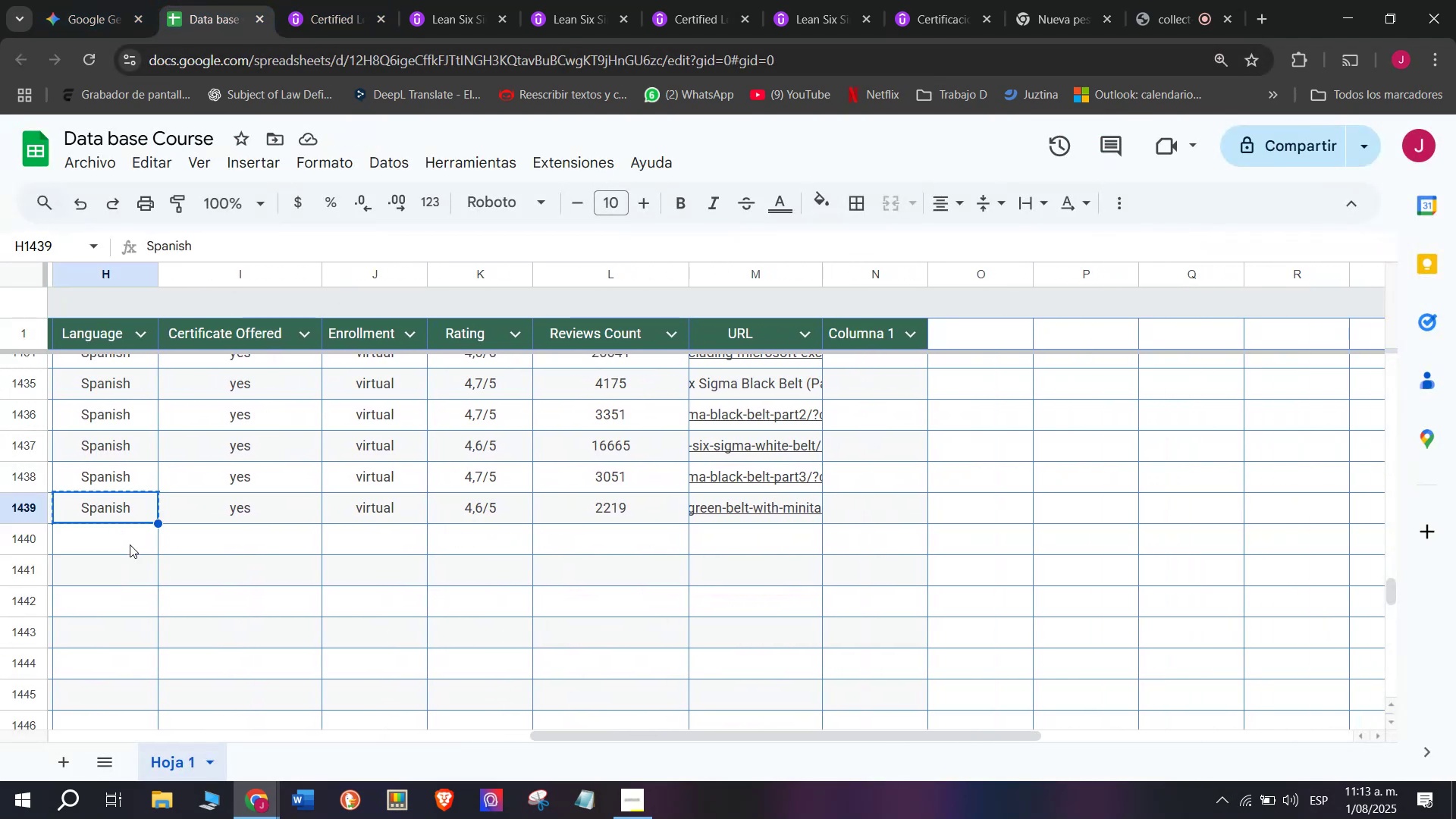 
key(Control+ControlLeft)
 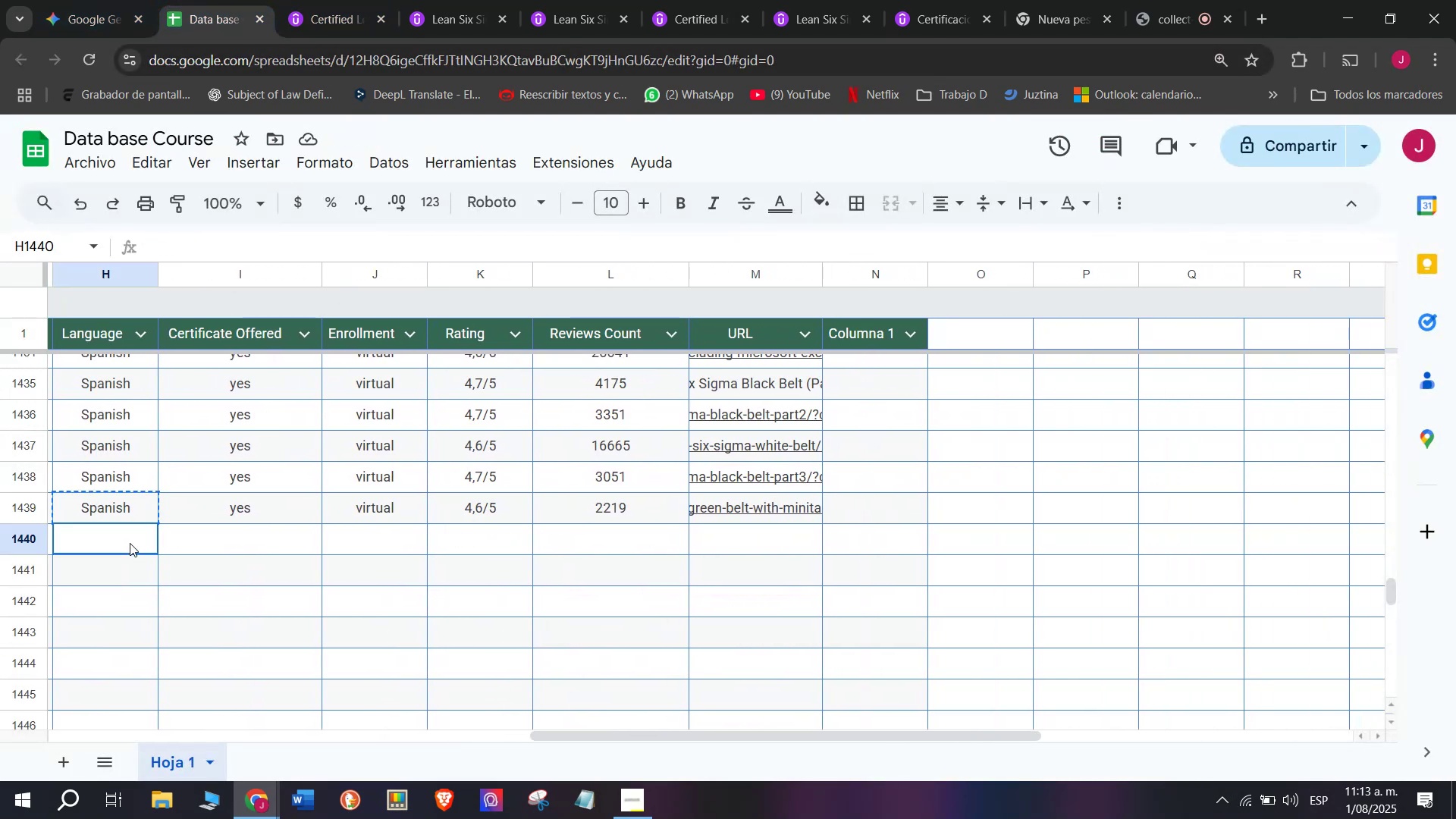 
key(Z)
 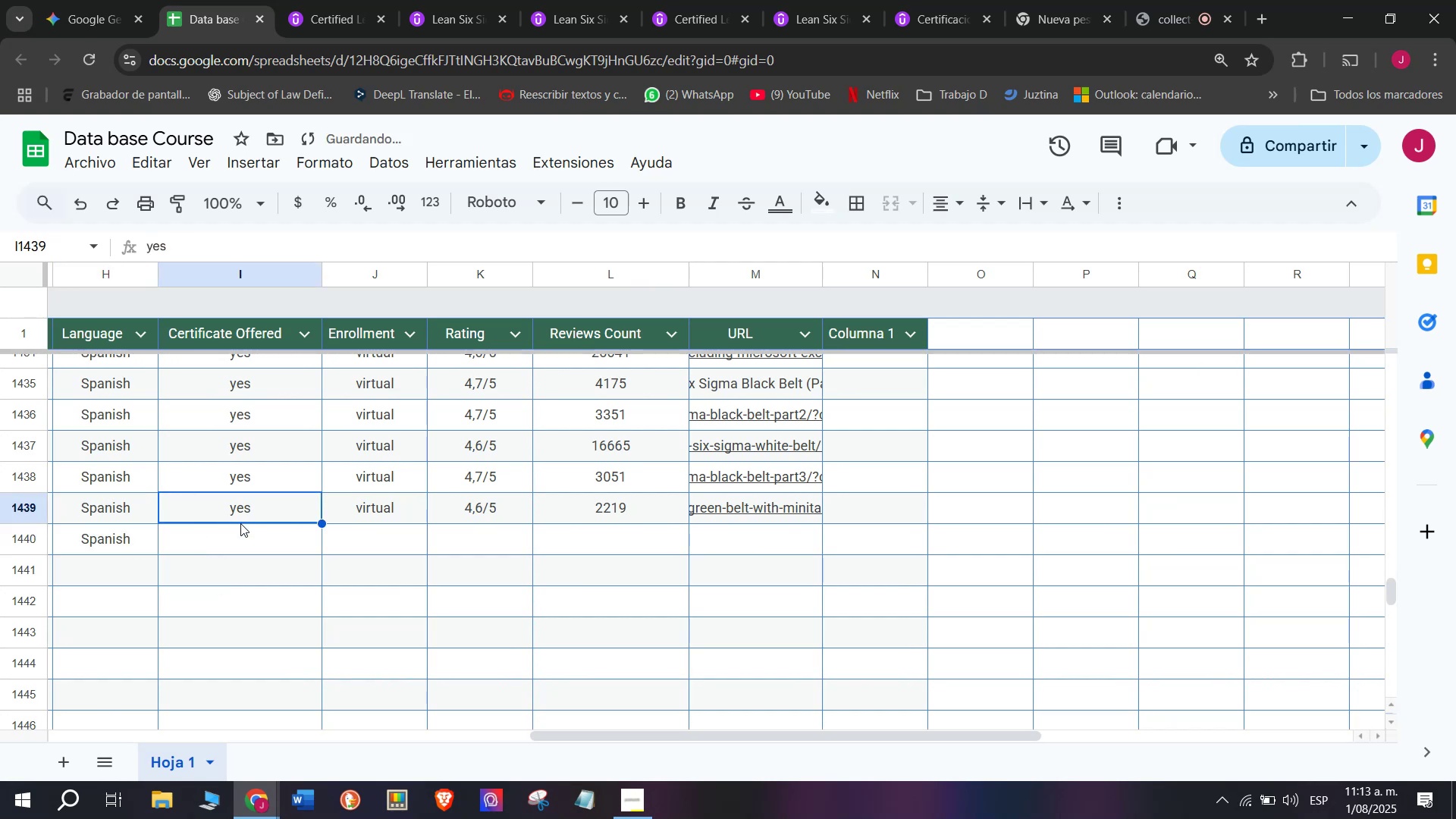 
key(Control+V)
 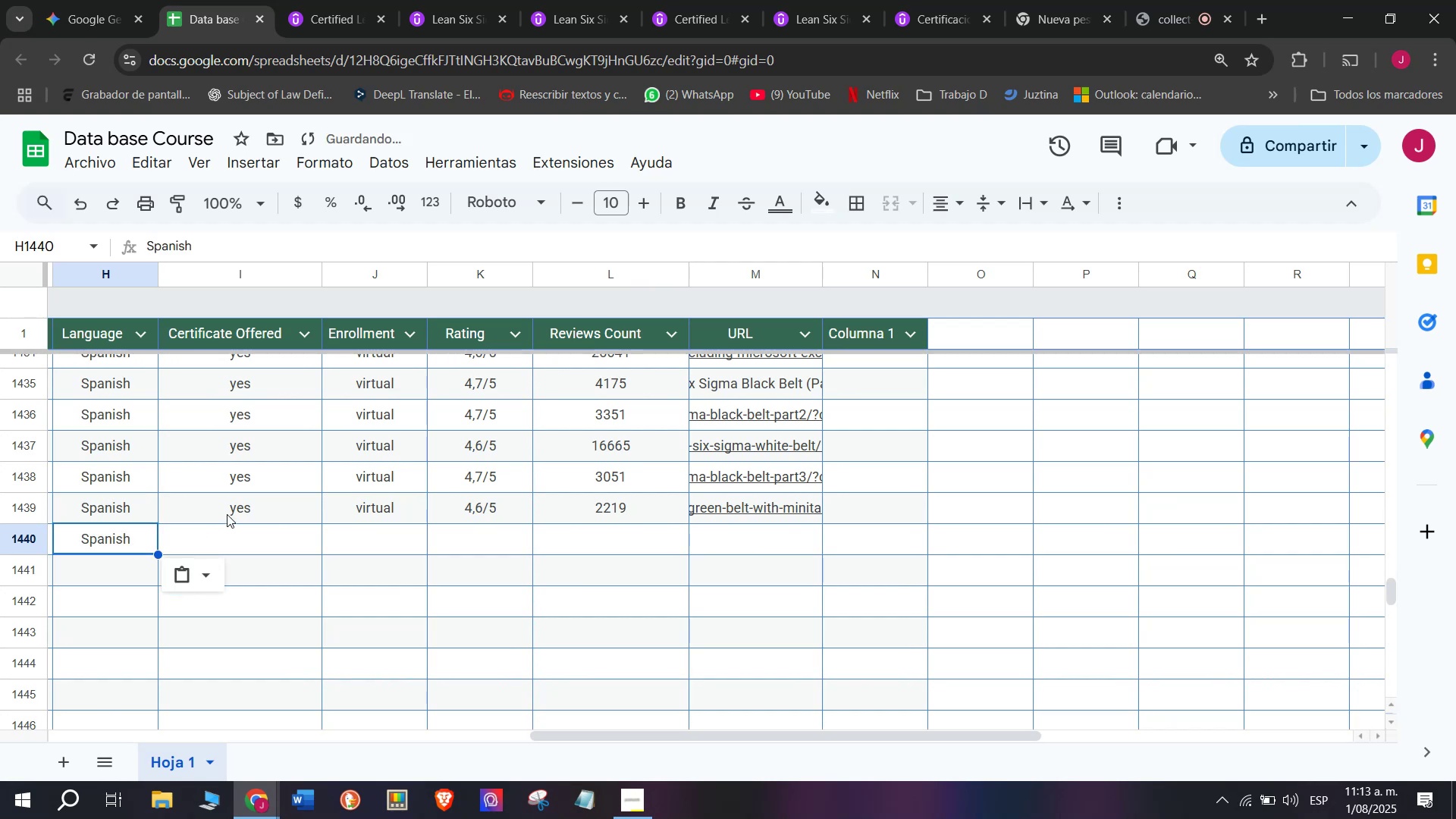 
triple_click([227, 513])
 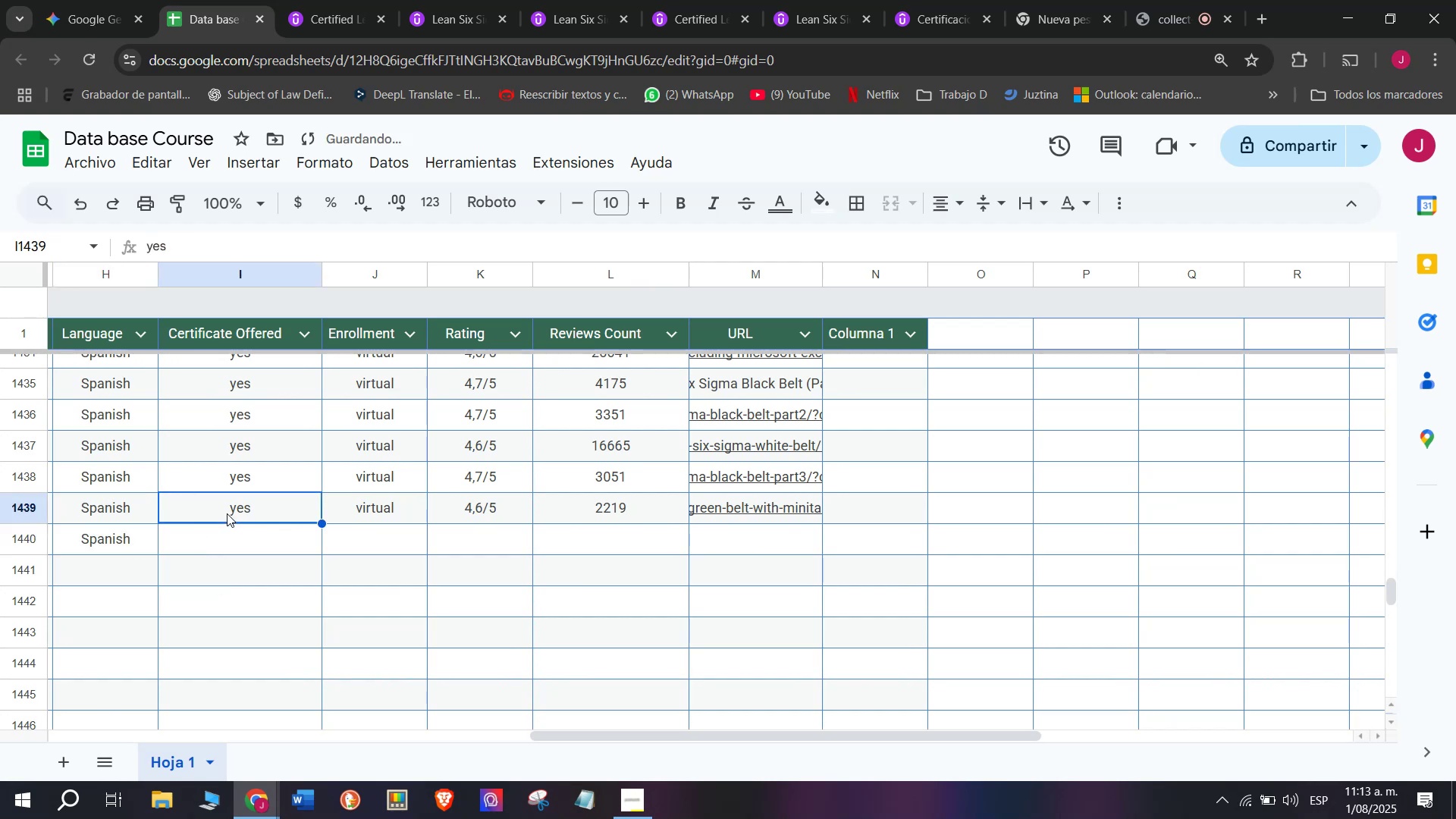 
key(Control+ControlLeft)
 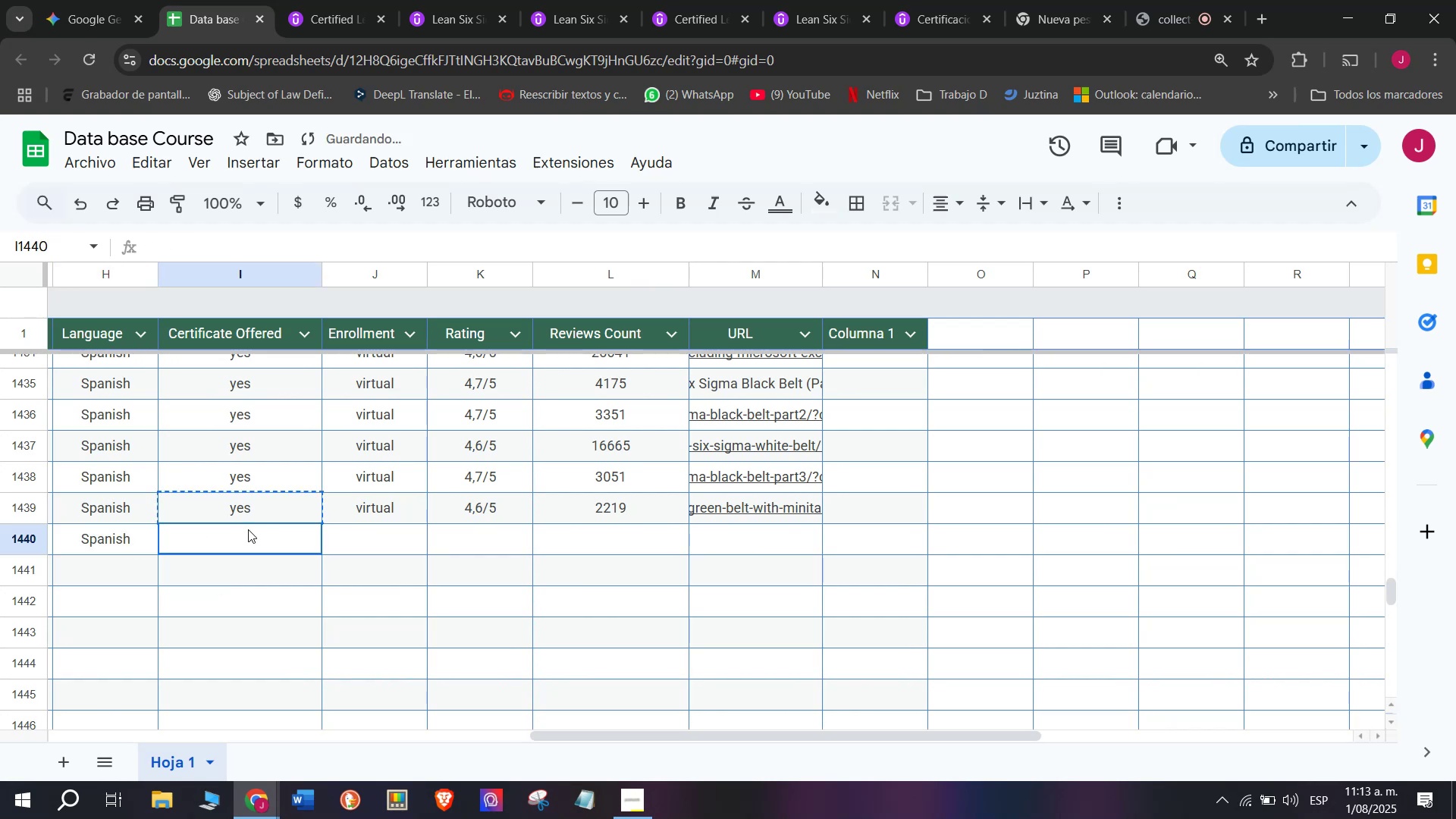 
key(Break)
 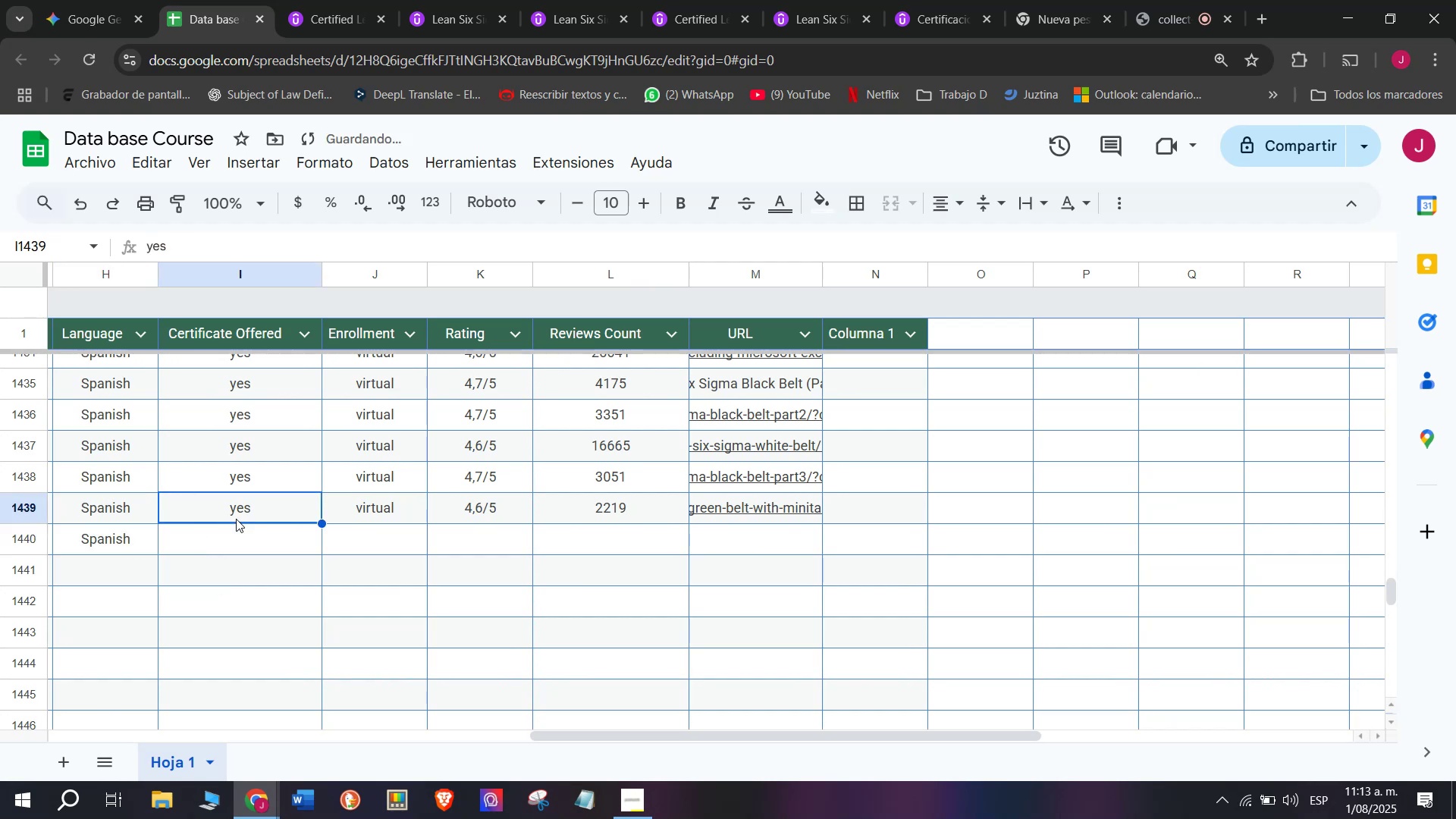 
key(Control+C)
 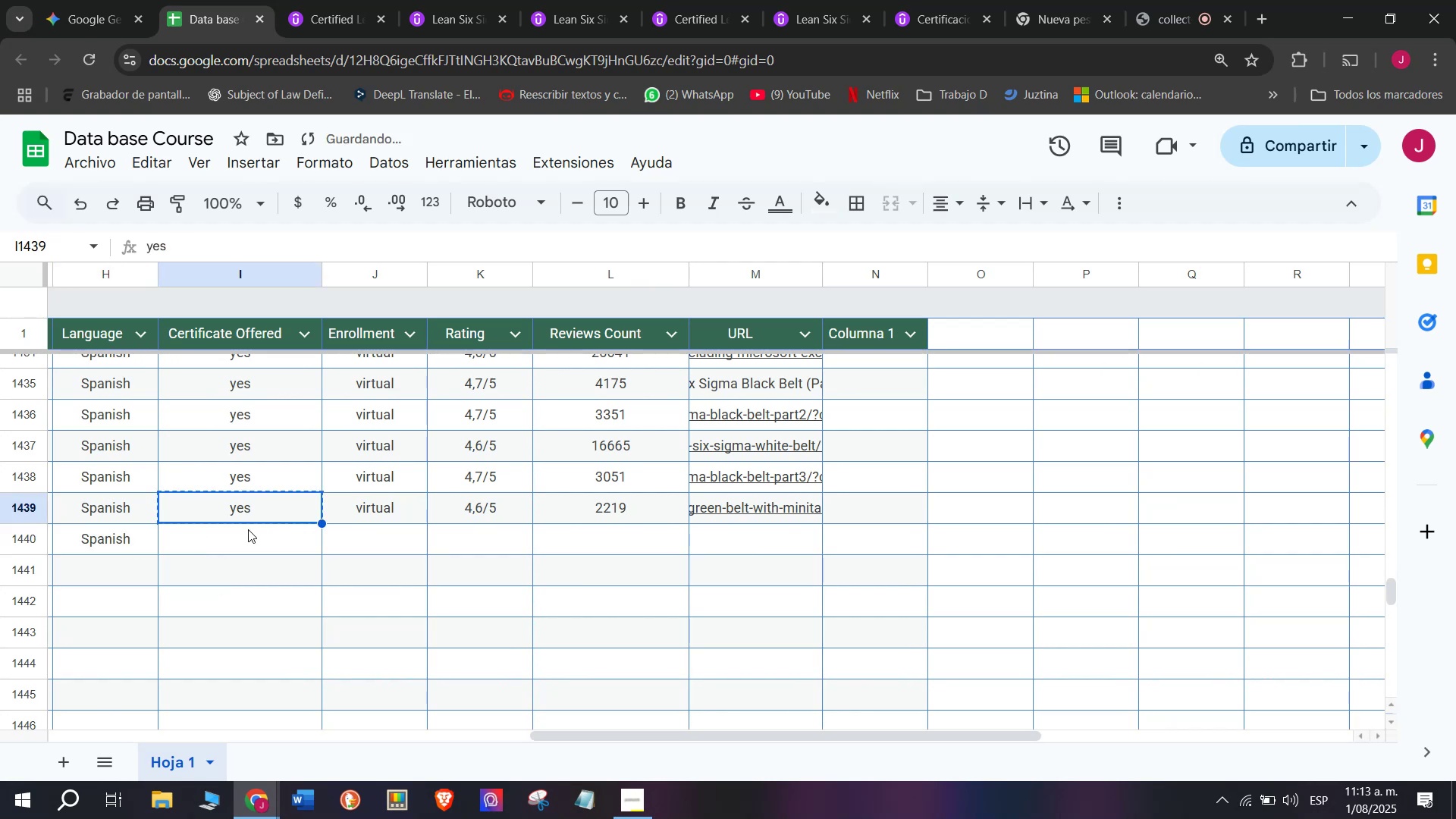 
left_click([248, 529])
 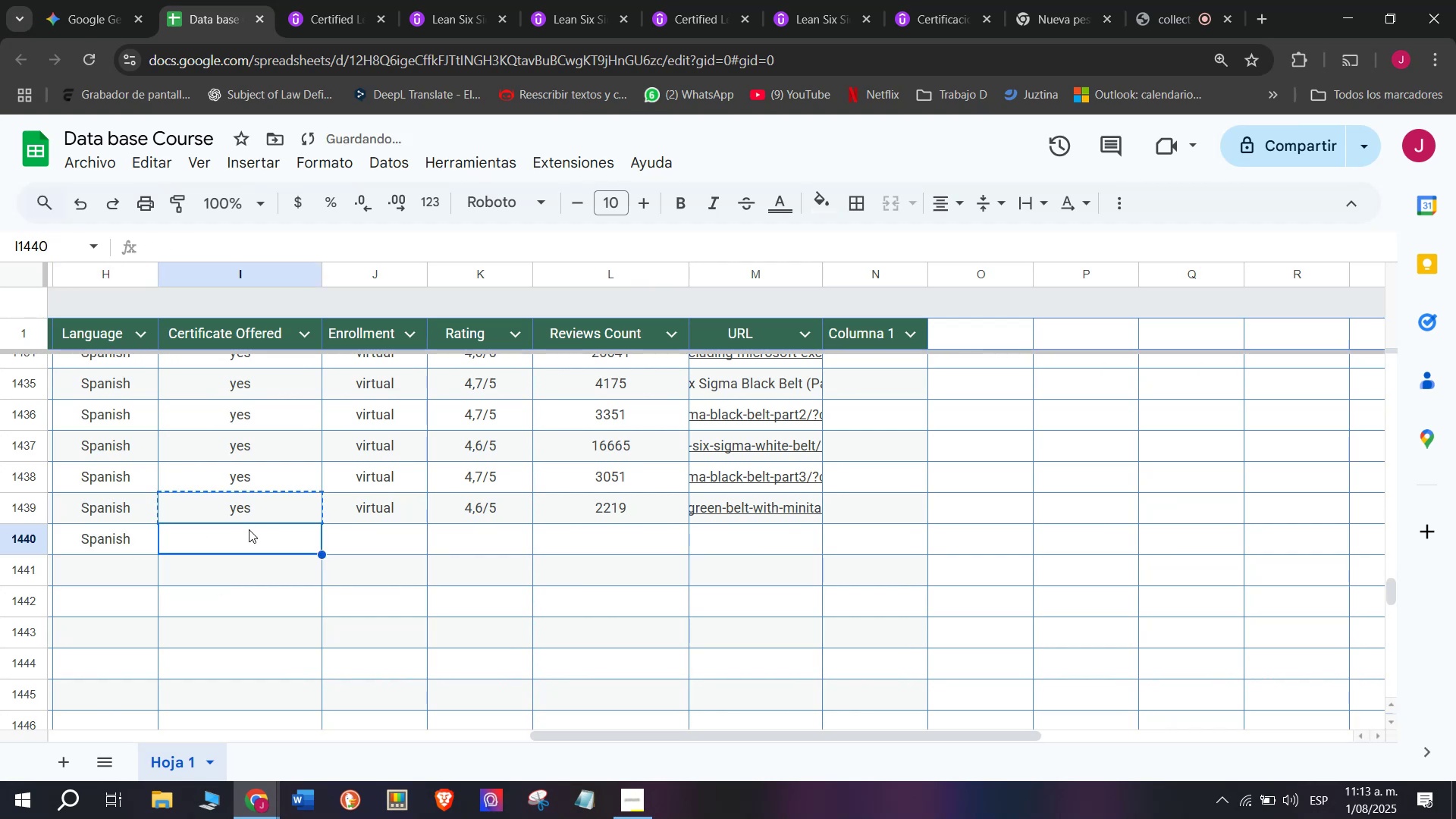 
key(Z)
 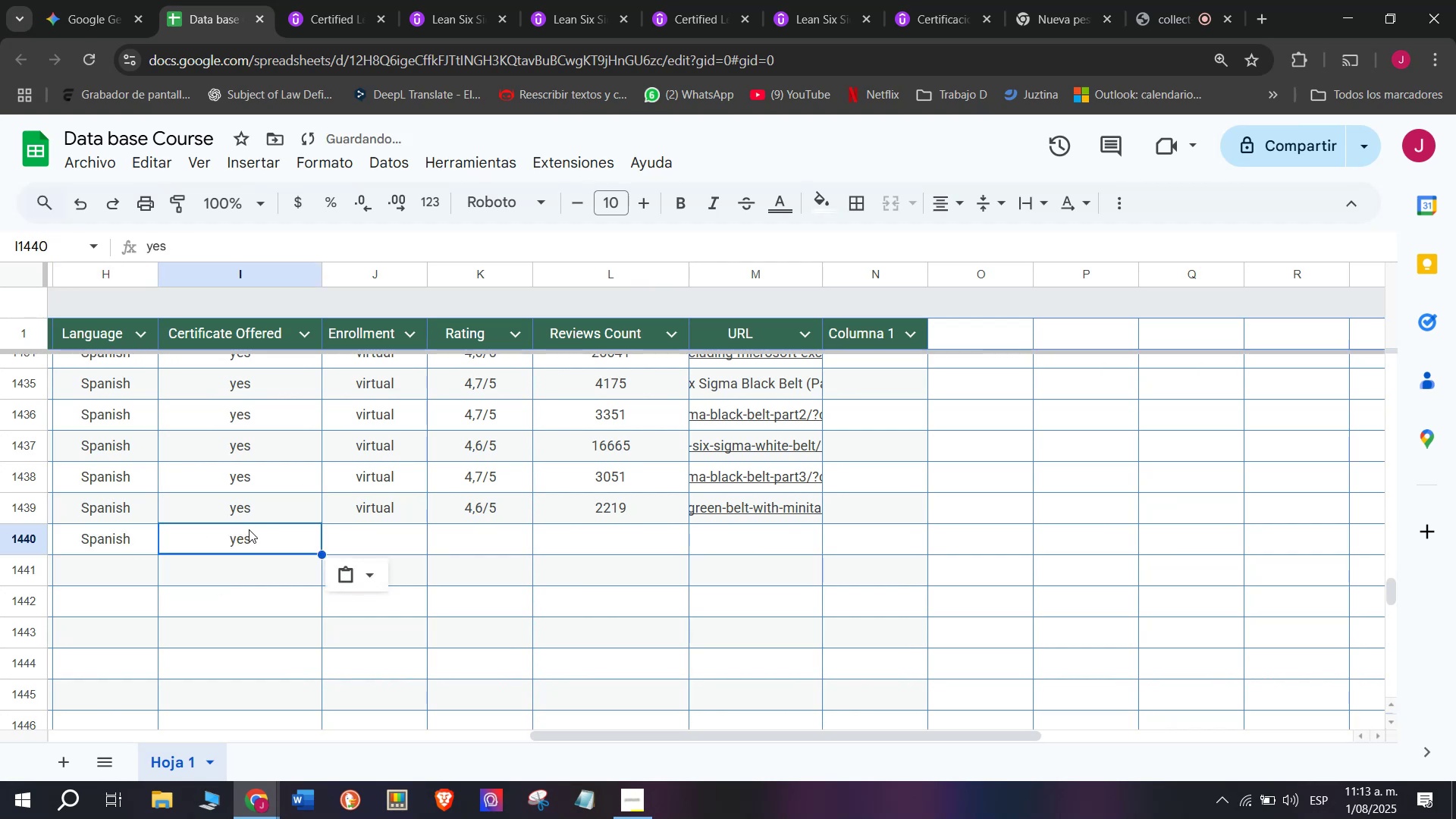 
key(Control+ControlLeft)
 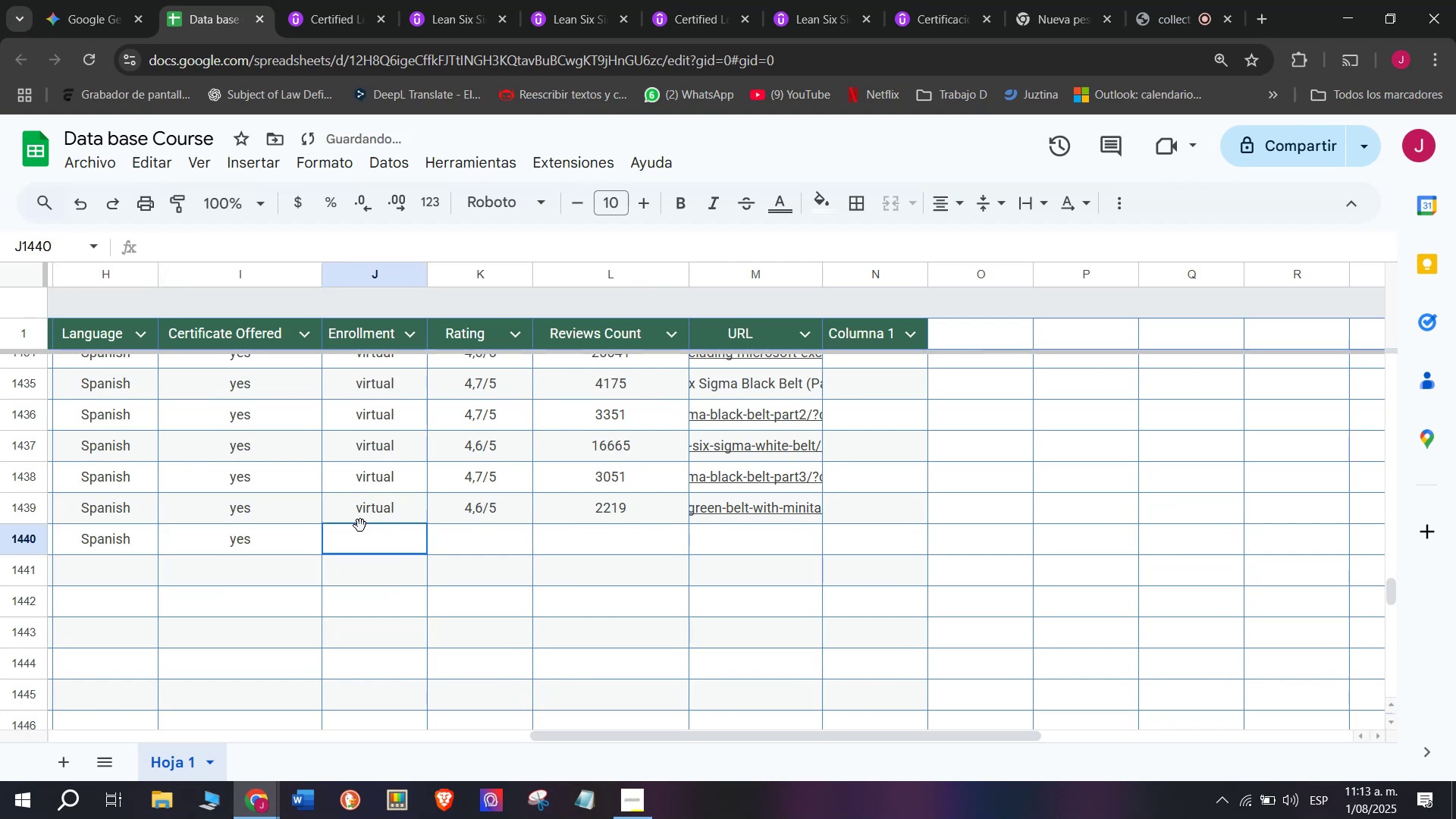 
key(Control+V)
 